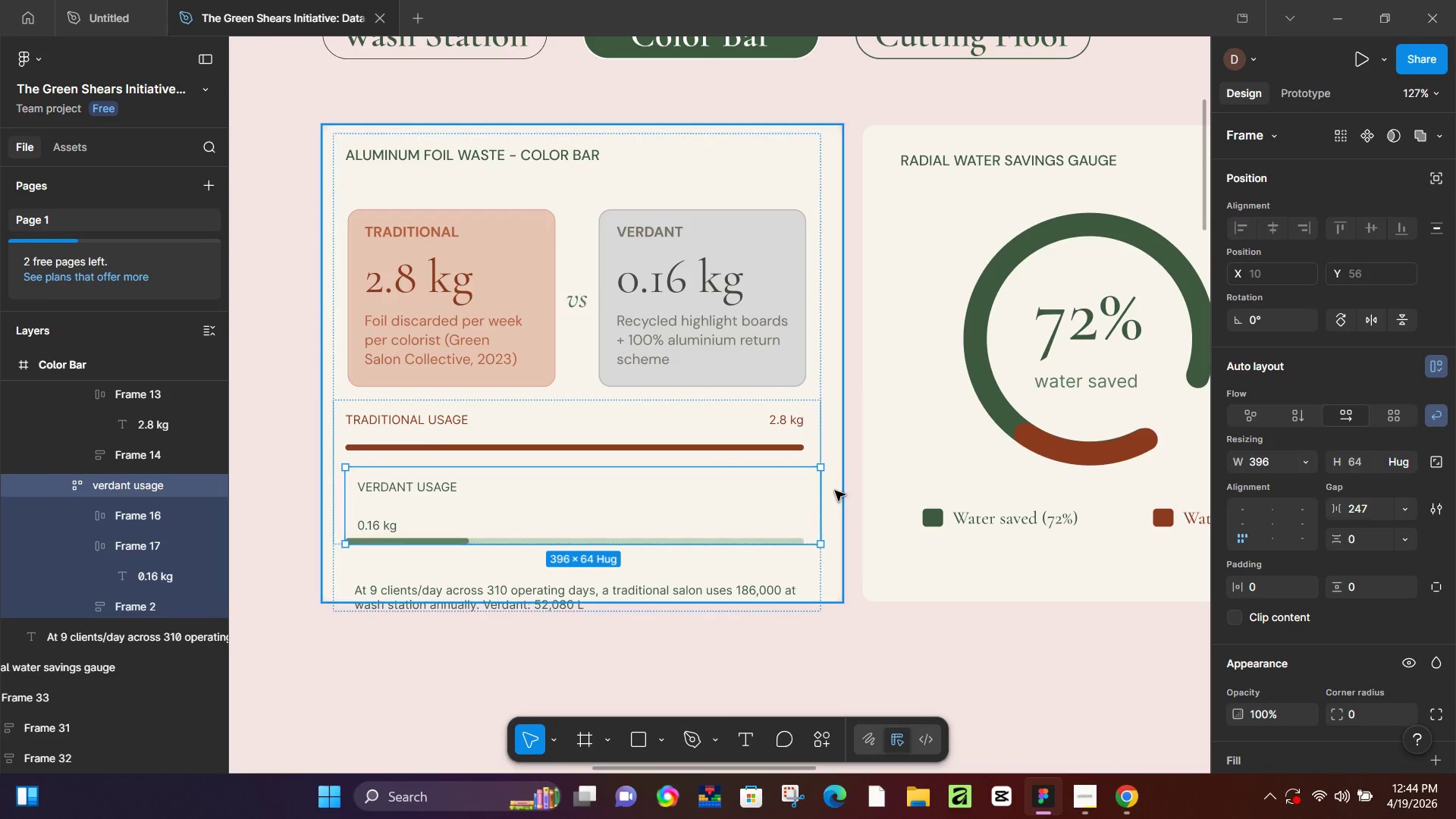 
left_click_drag(start_coordinate=[824, 491], to_coordinate=[846, 491])
 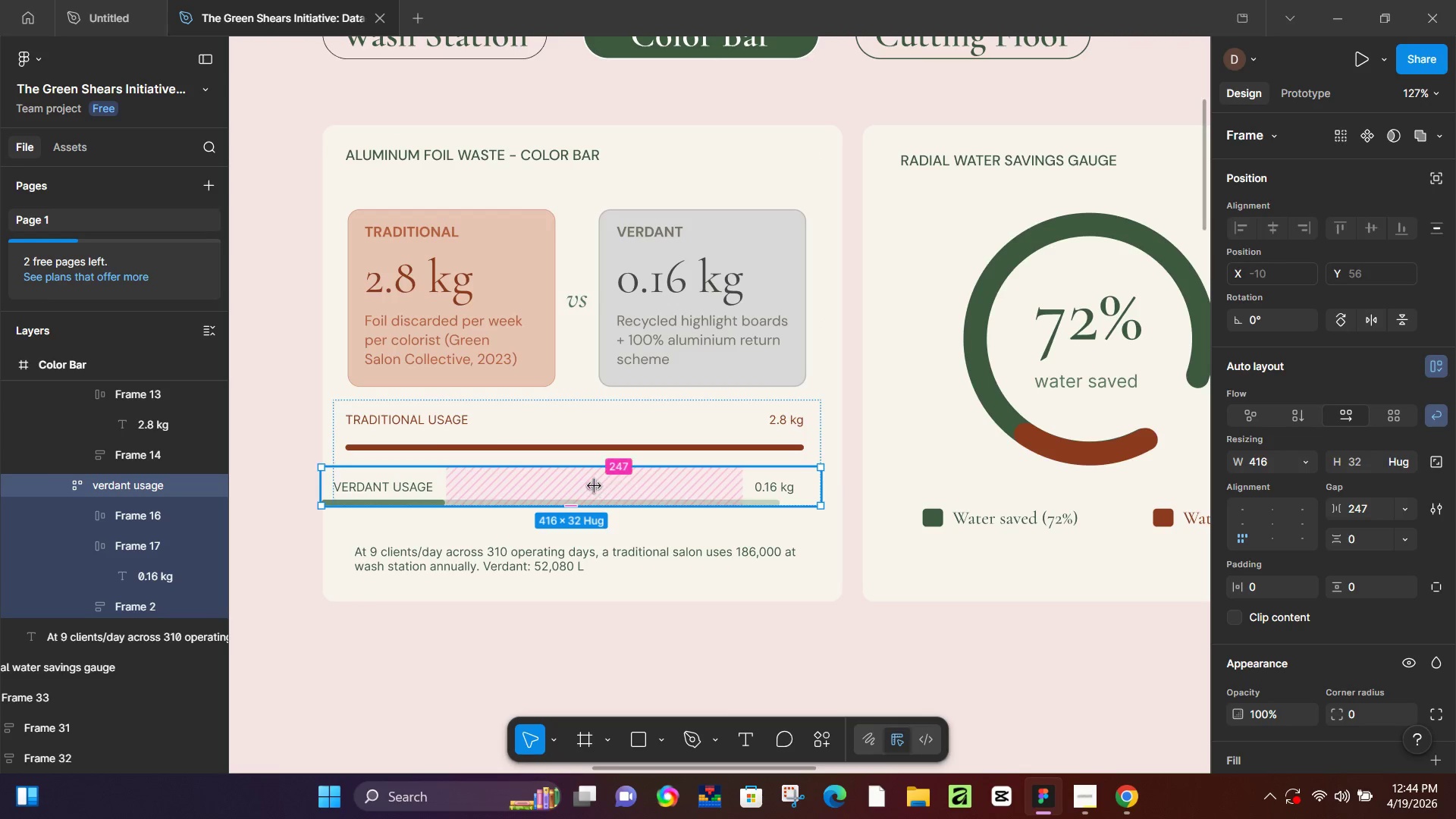 
left_click_drag(start_coordinate=[594, 487], to_coordinate=[584, 488])
 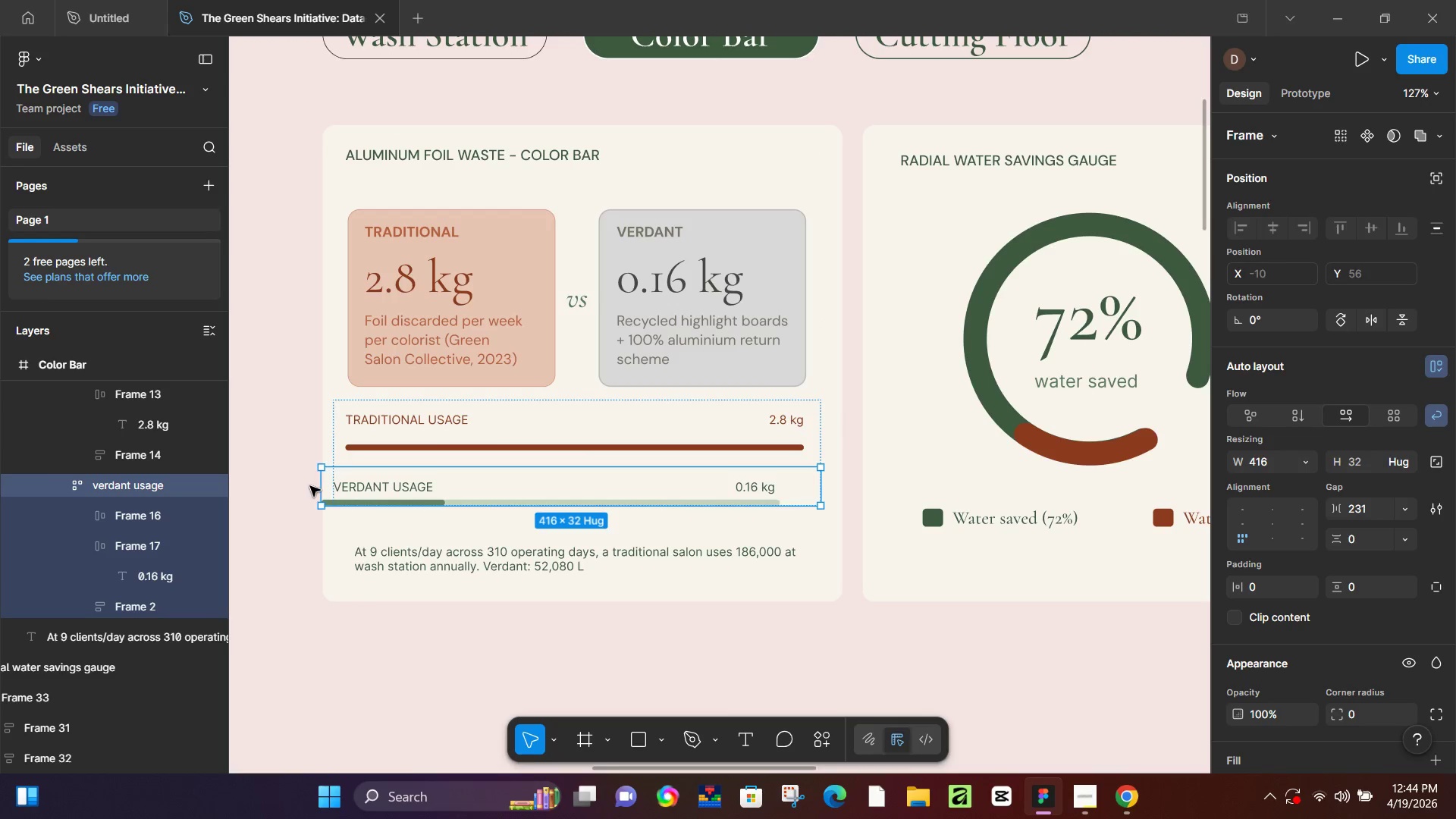 
left_click_drag(start_coordinate=[319, 485], to_coordinate=[349, 480])
 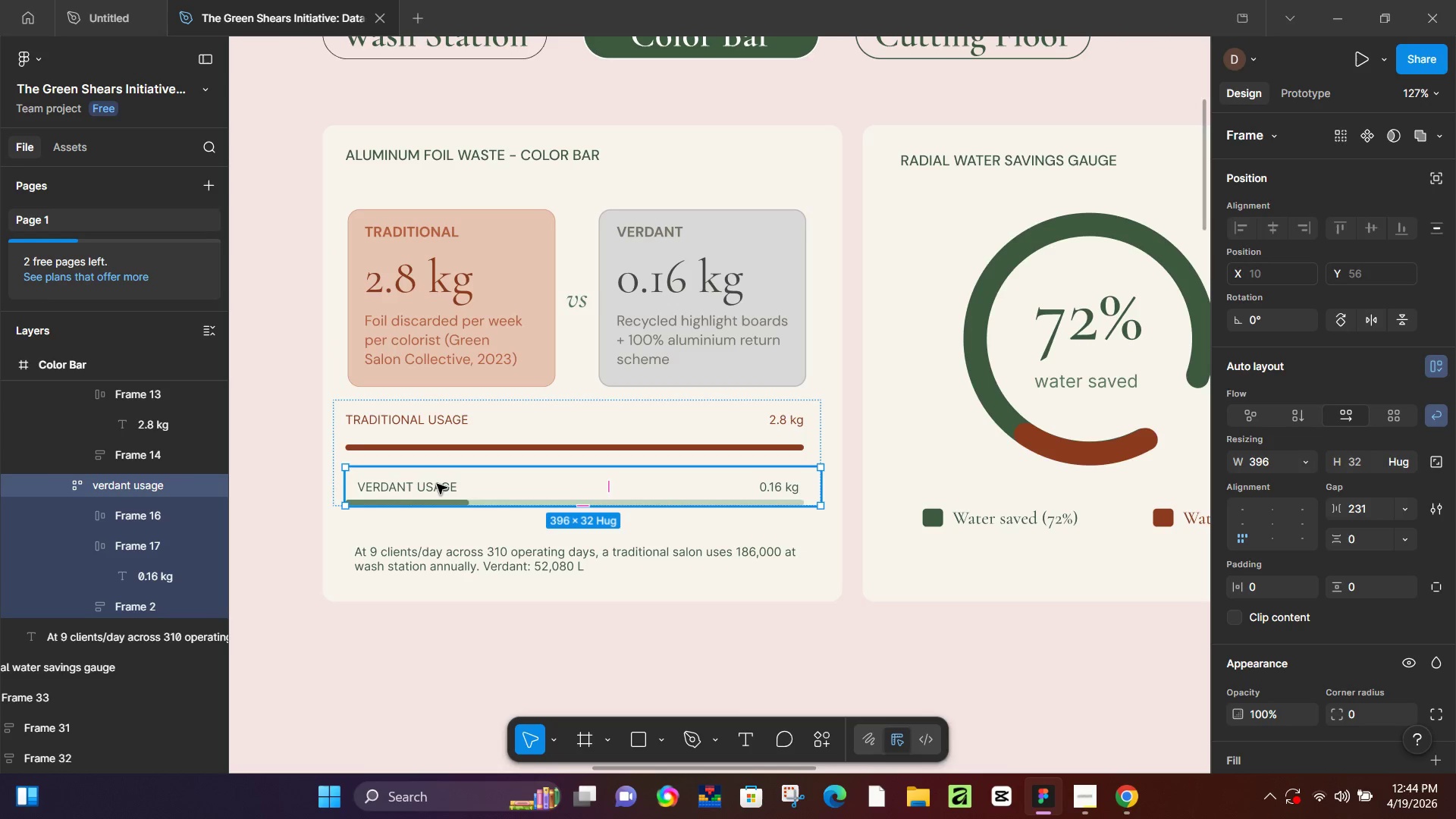 
left_click([432, 613])
 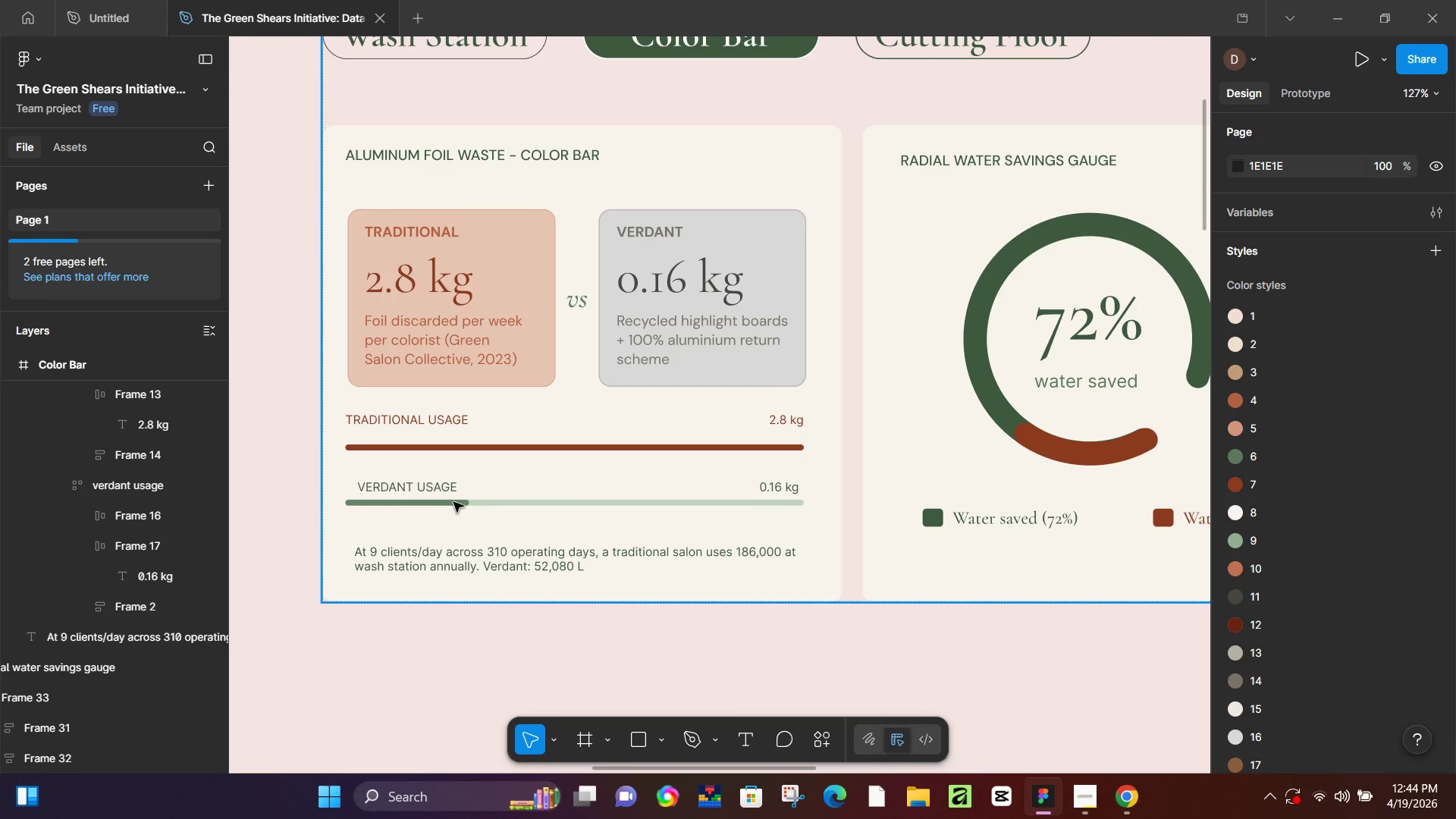 
double_click([453, 502])
 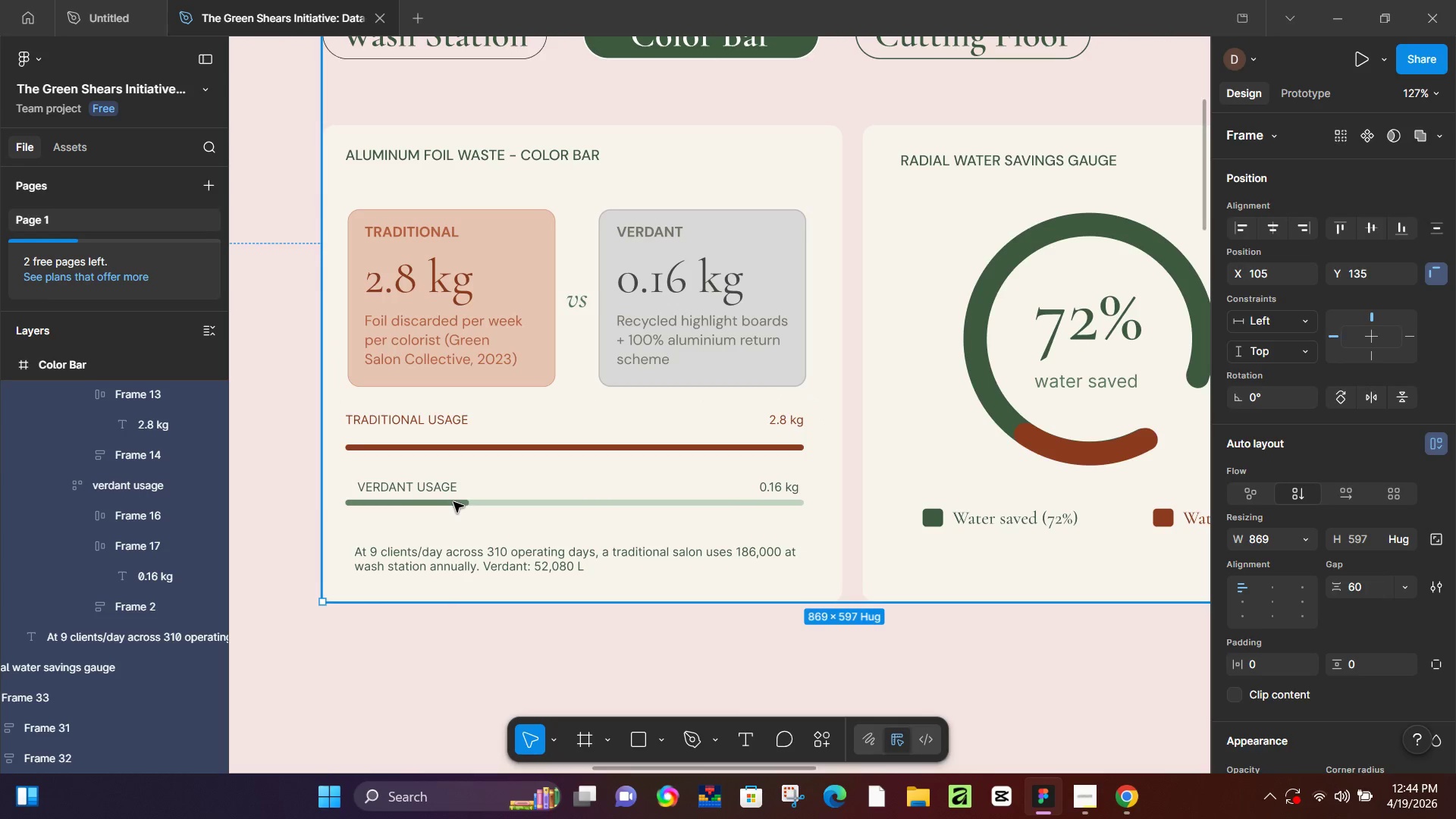 
triple_click([453, 502])
 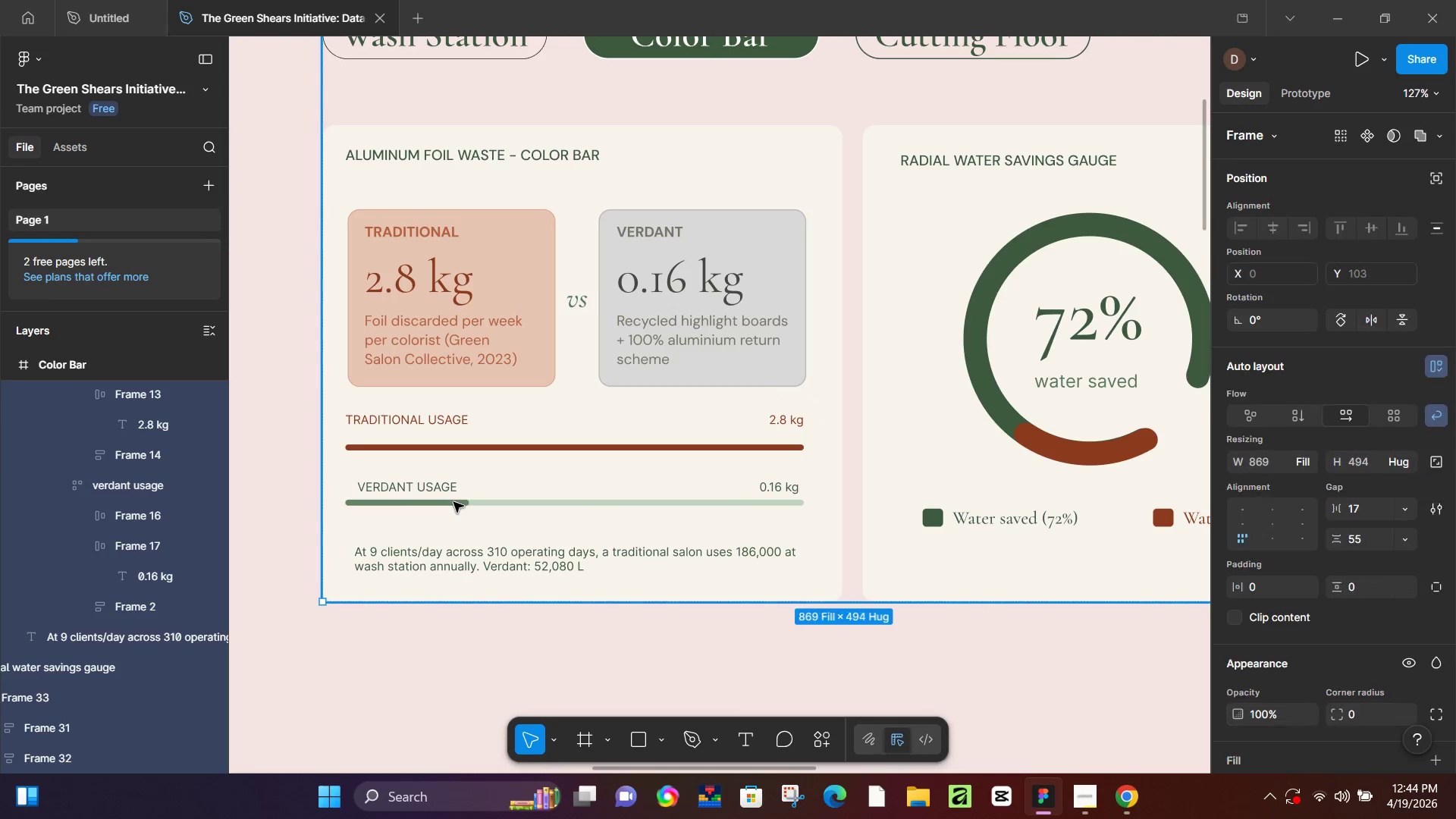 
triple_click([453, 502])
 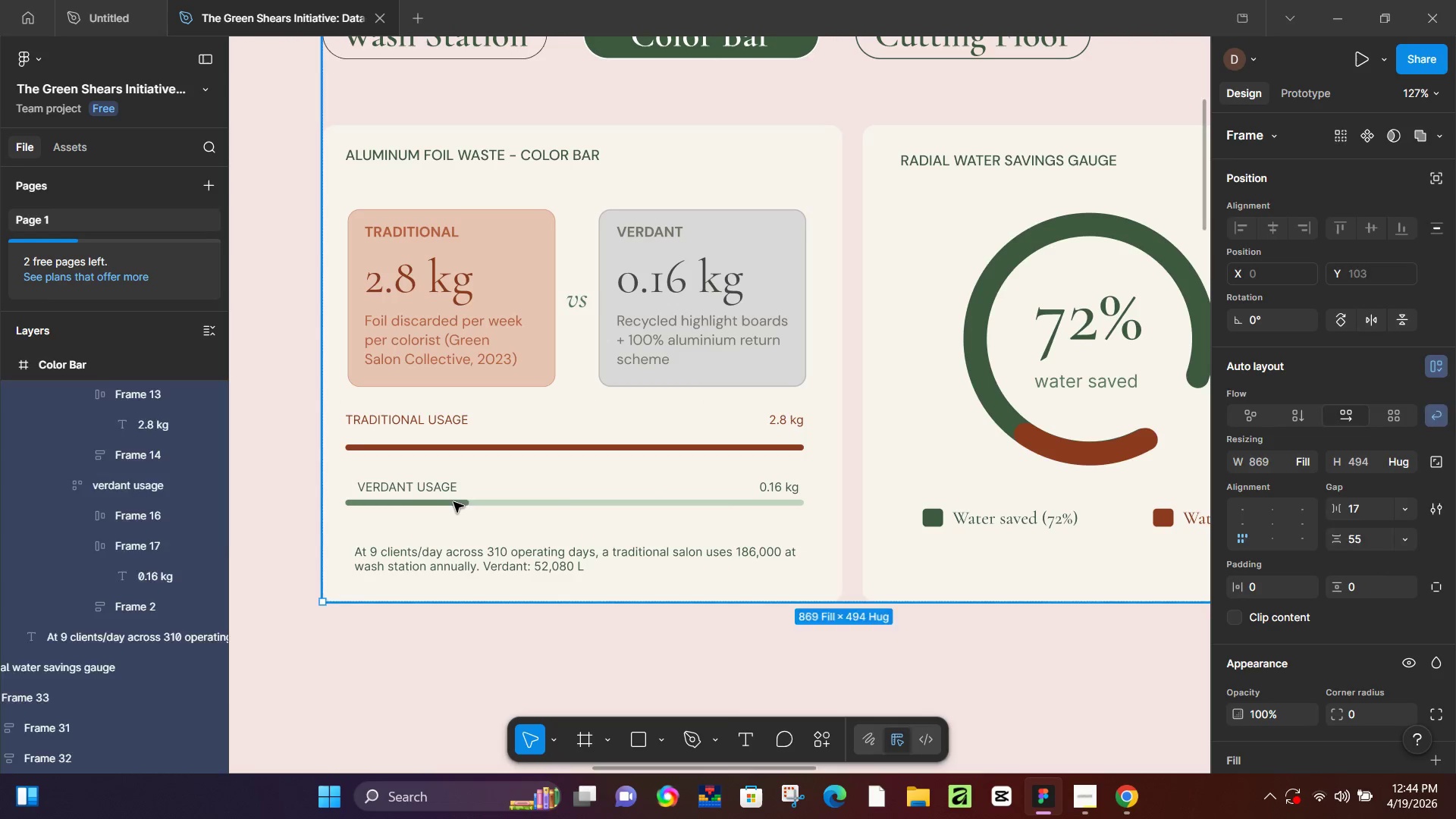 
triple_click([453, 502])
 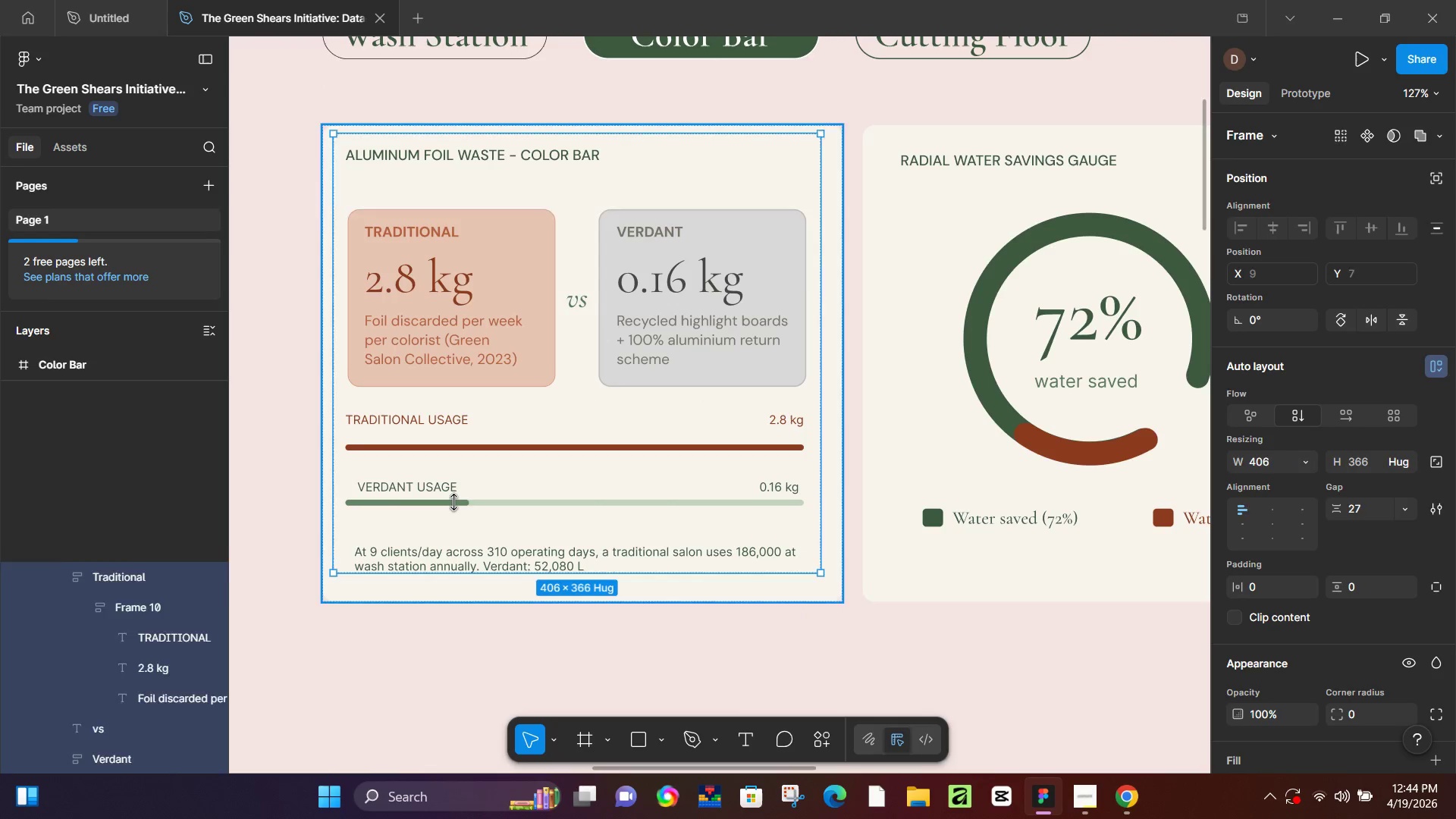 
triple_click([453, 502])
 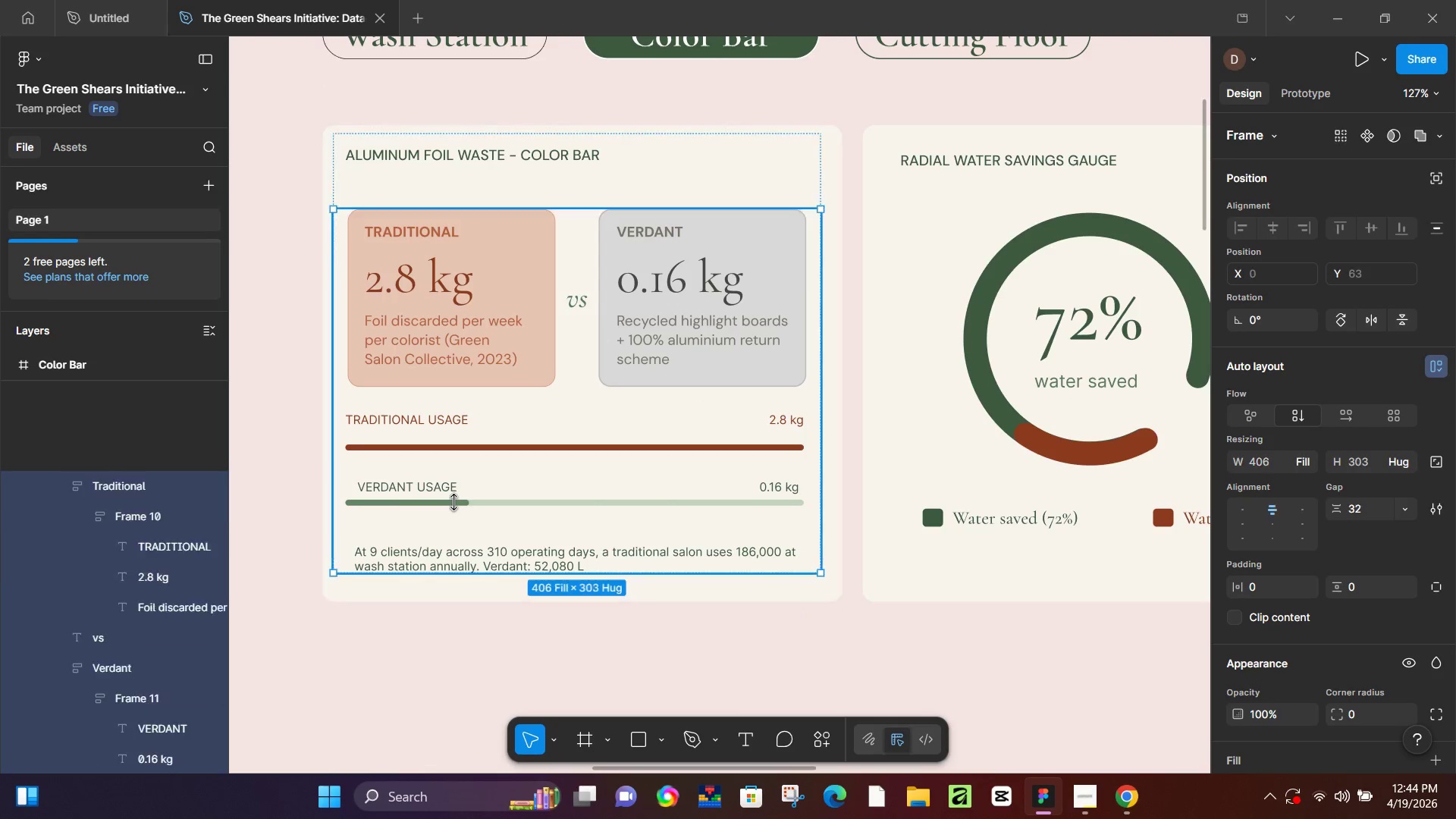 
triple_click([453, 502])
 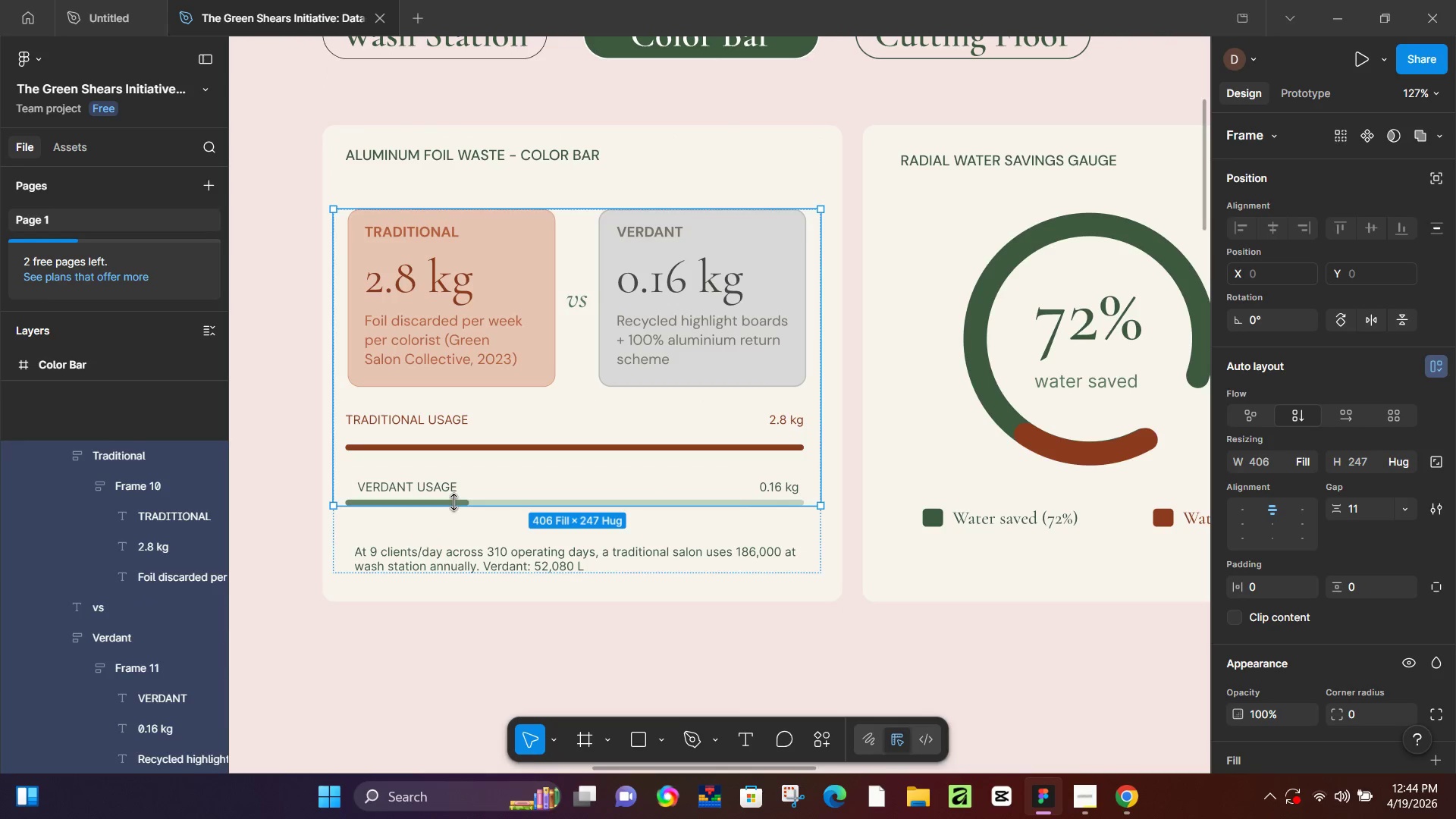 
triple_click([453, 502])
 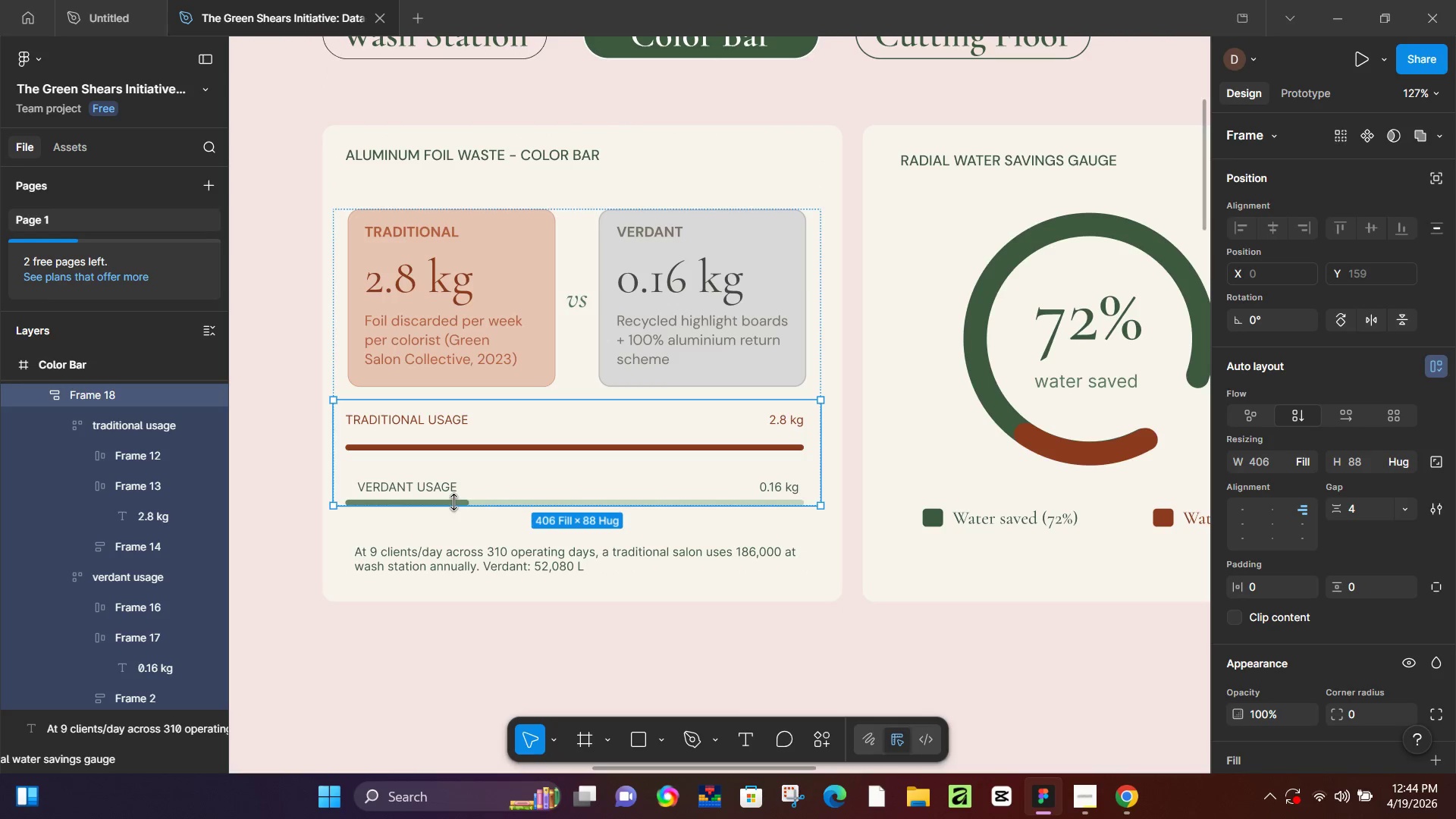 
triple_click([453, 502])
 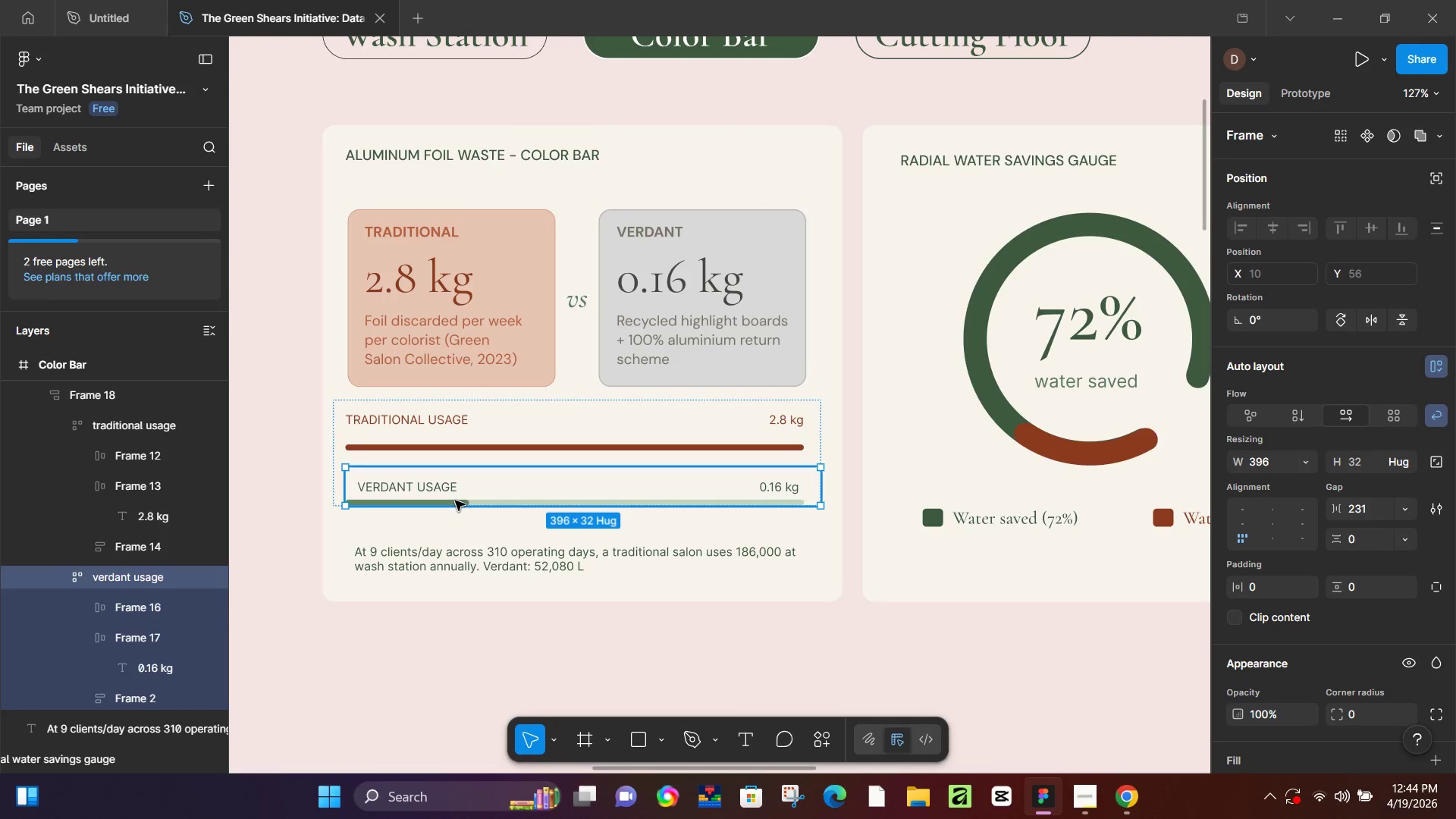 
double_click([455, 500])
 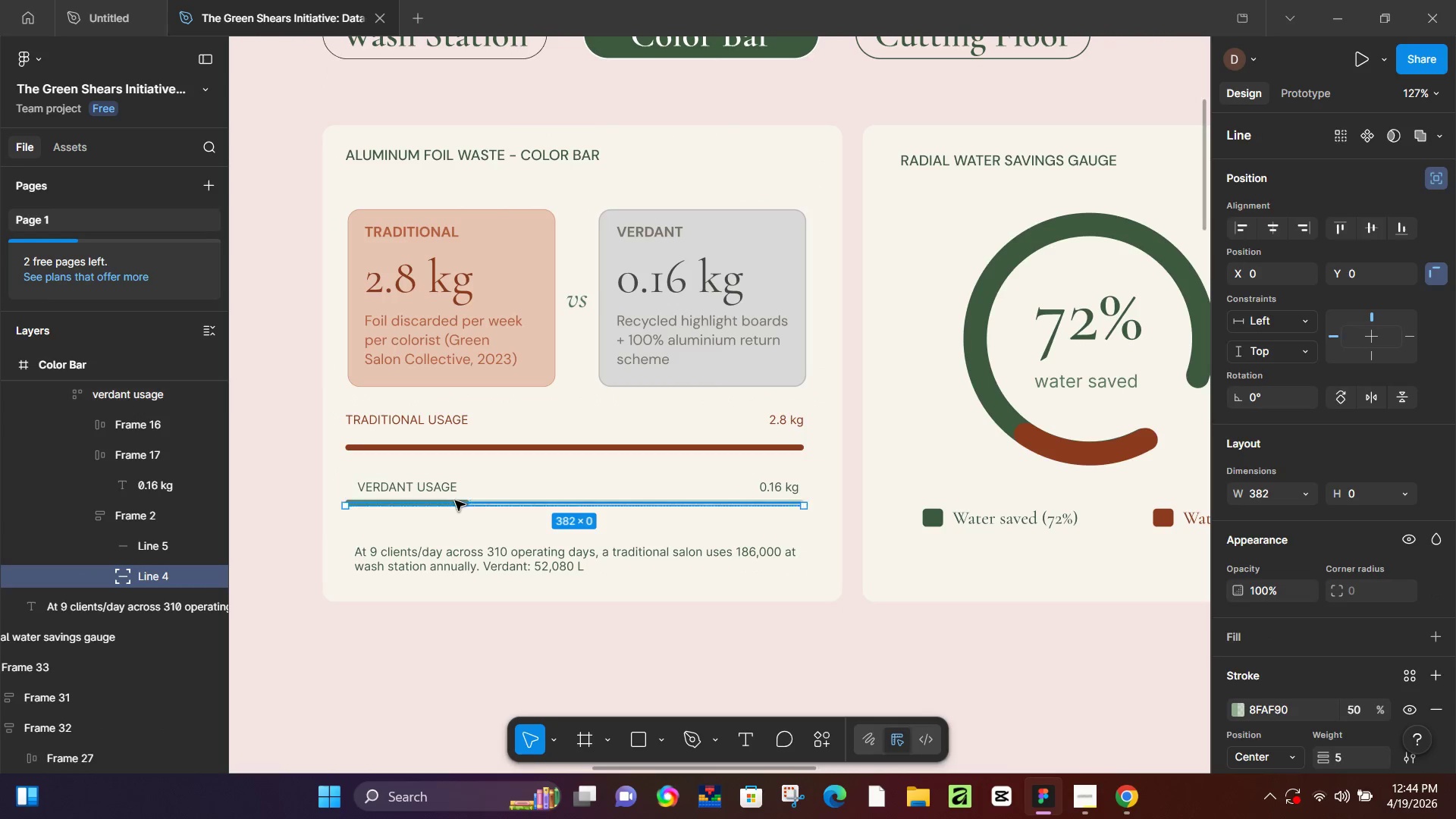 
triple_click([455, 500])
 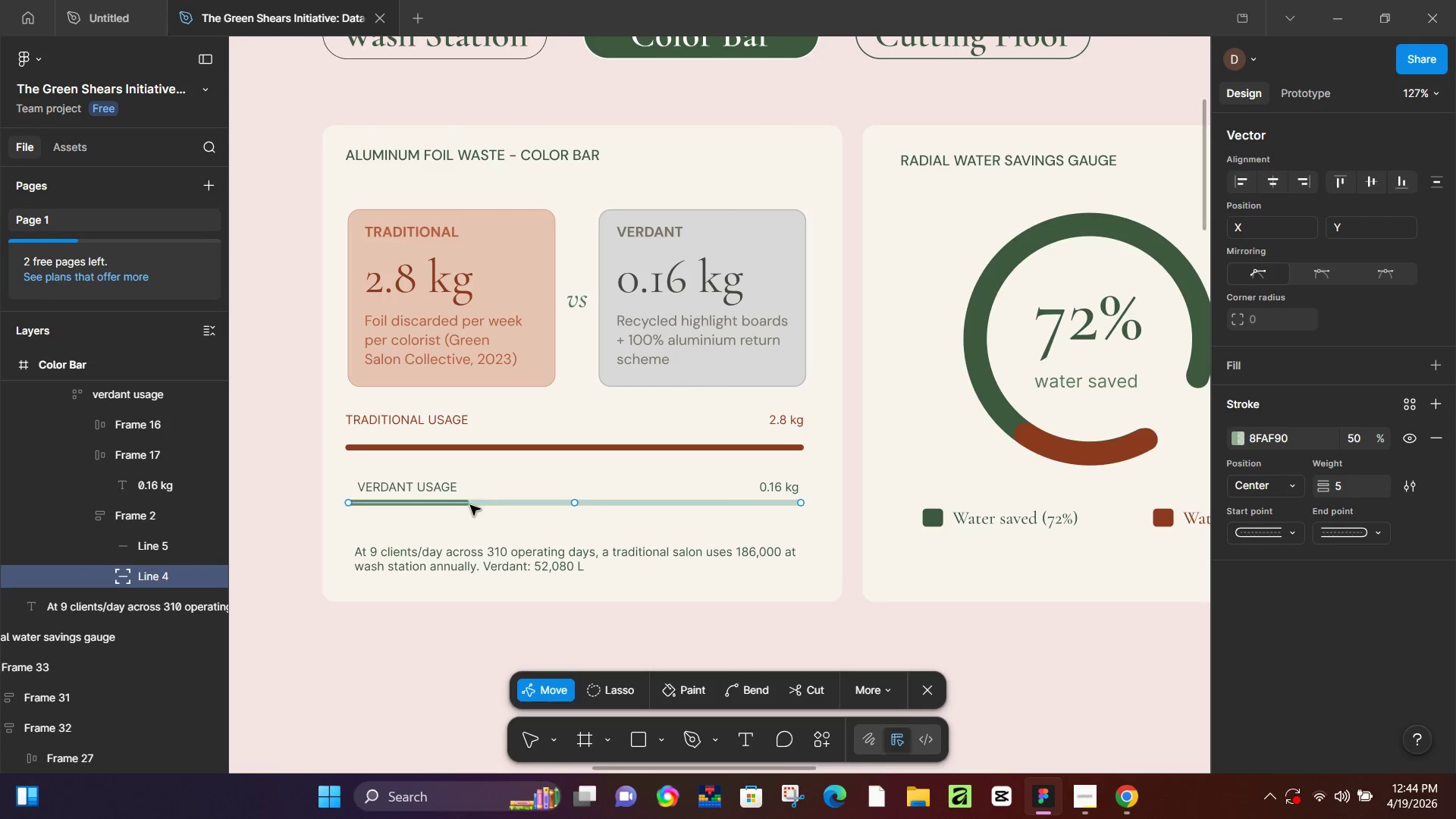 
hold_key(key=ControlLeft, duration=0.69)
scroll: coordinate [446, 515], scroll_direction: up, amount: 7.0
 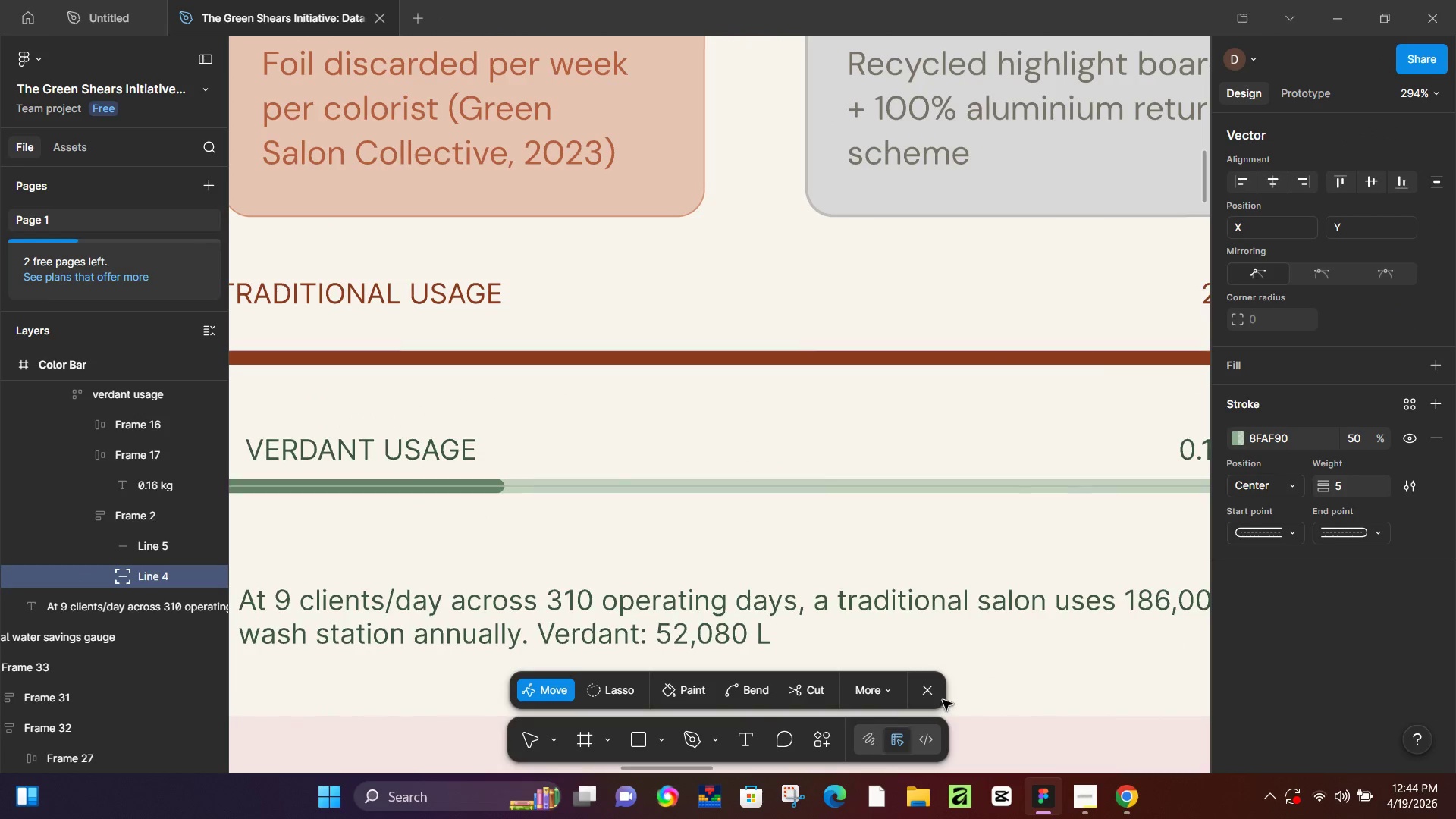 
left_click([930, 695])
 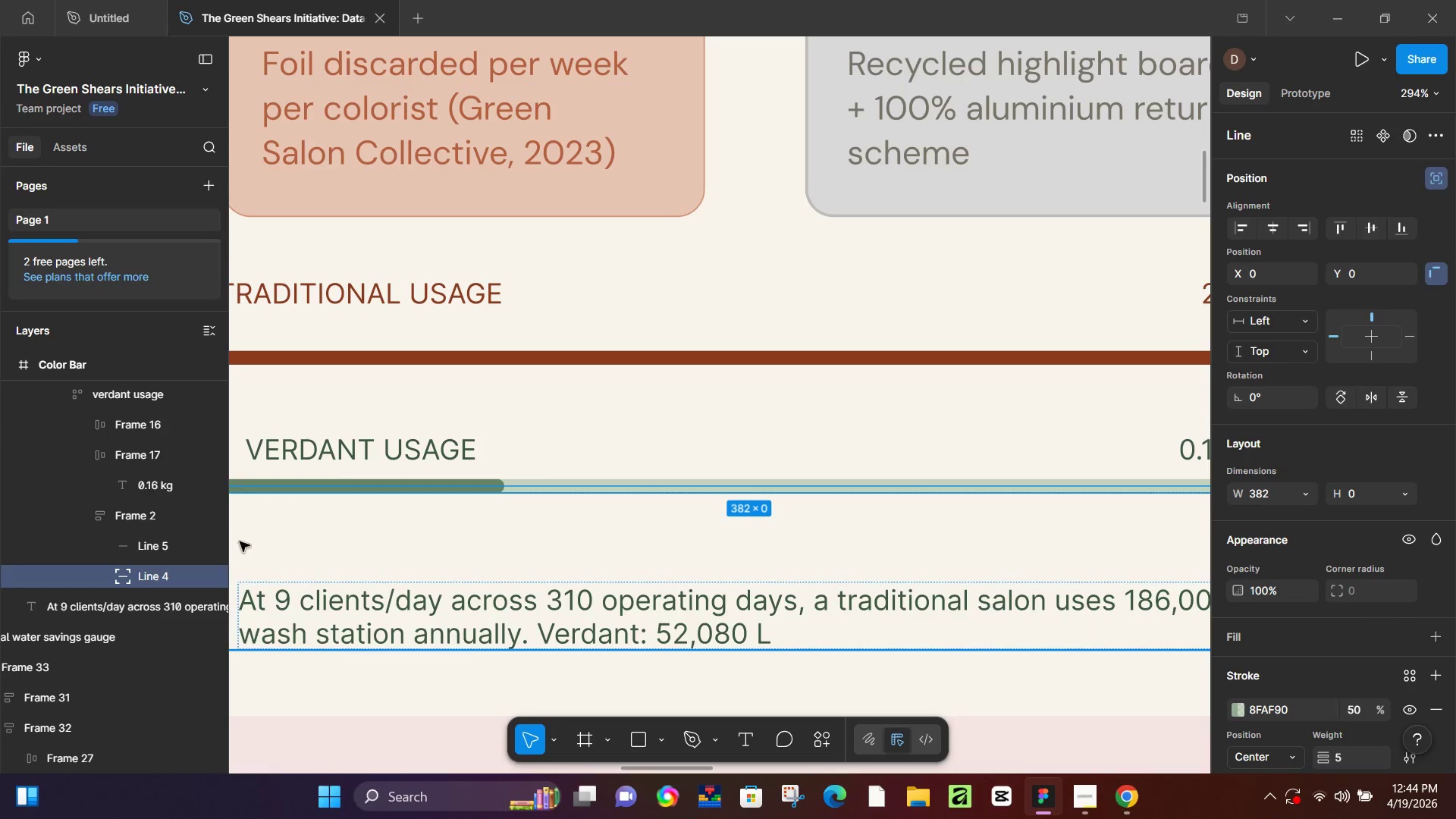 
left_click([147, 551])
 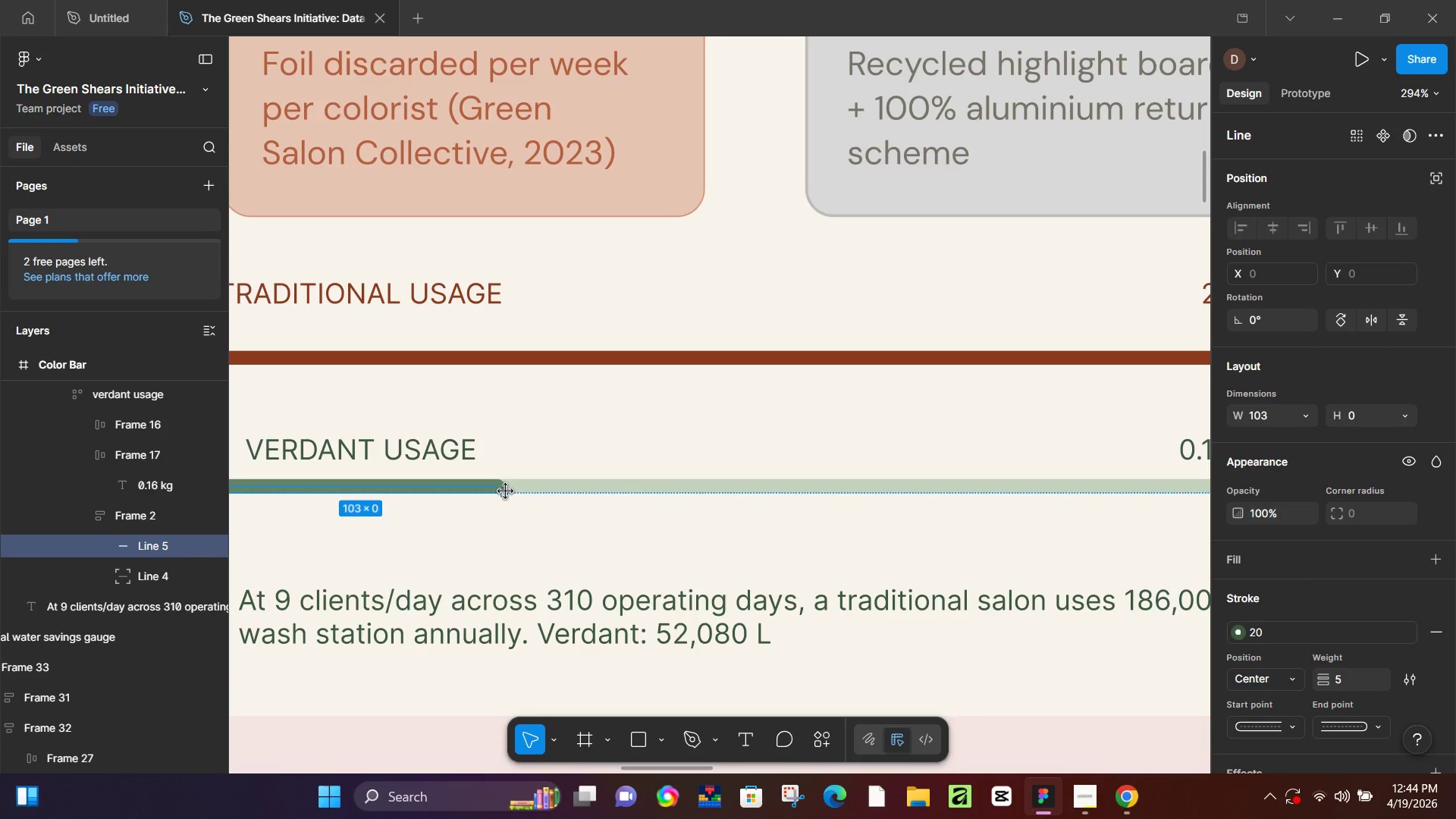 
left_click_drag(start_coordinate=[506, 491], to_coordinate=[404, 485])
 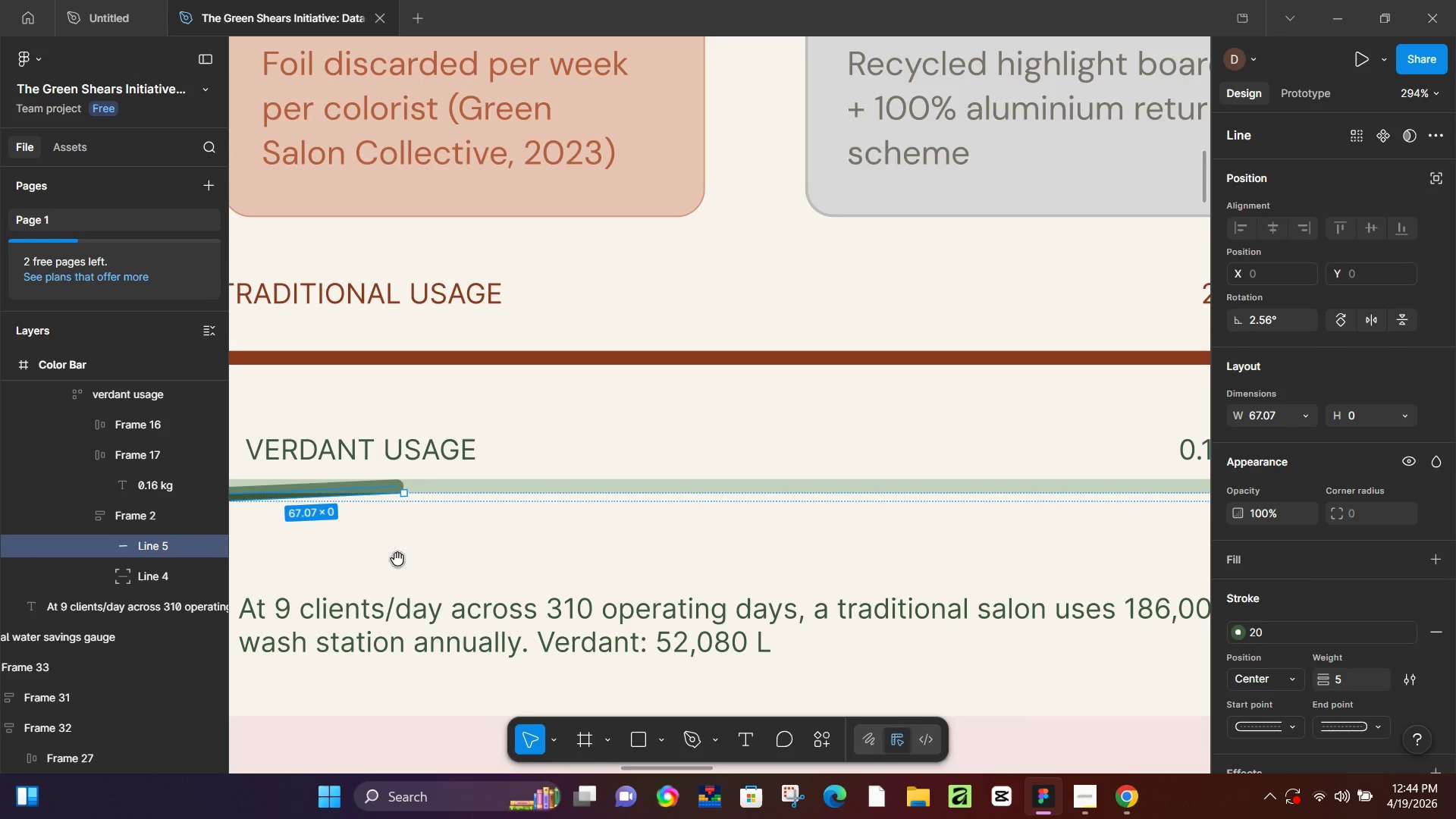 
hold_key(key=Space, duration=0.52)
 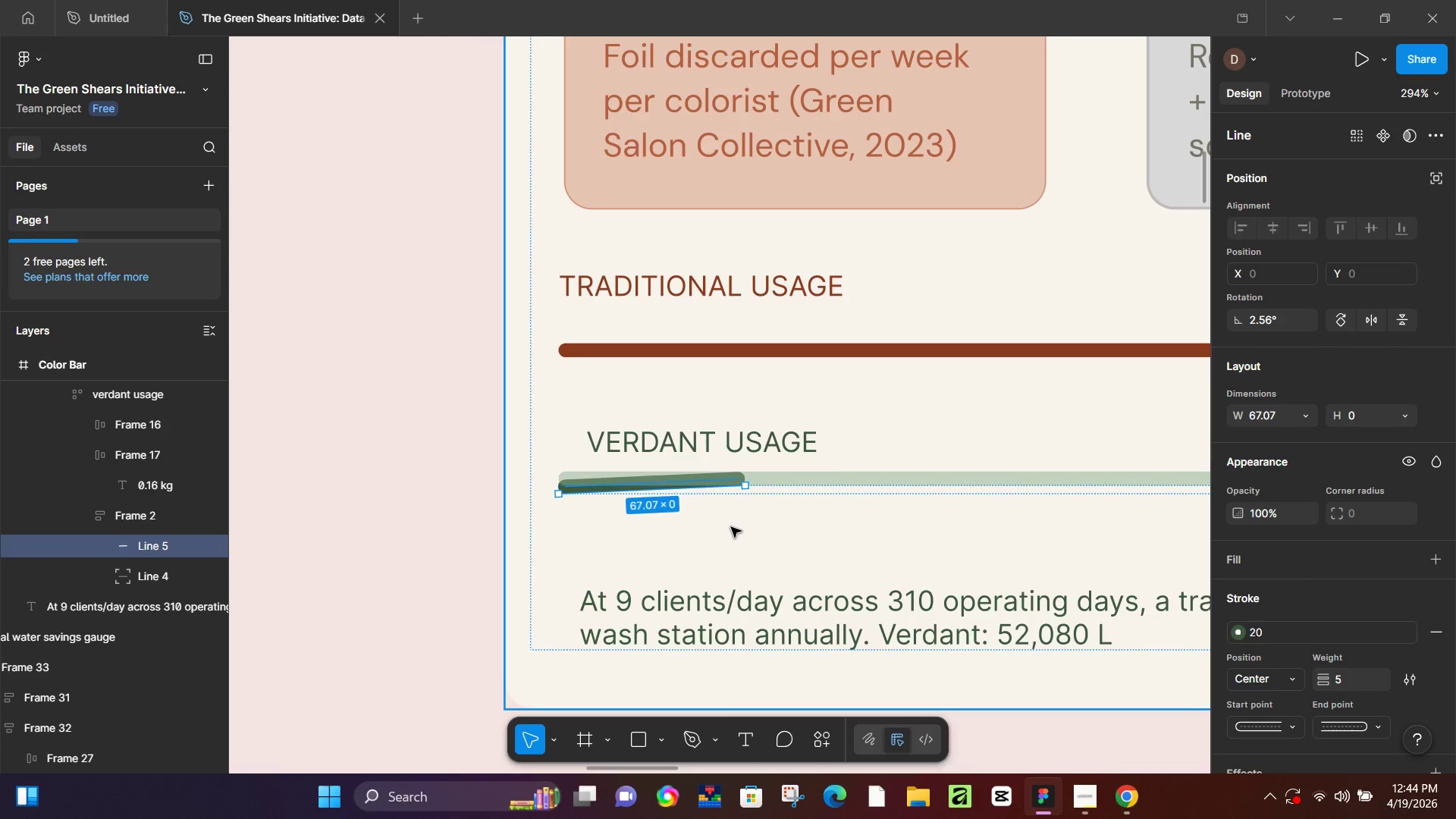 
left_click_drag(start_coordinate=[378, 560], to_coordinate=[718, 553])
 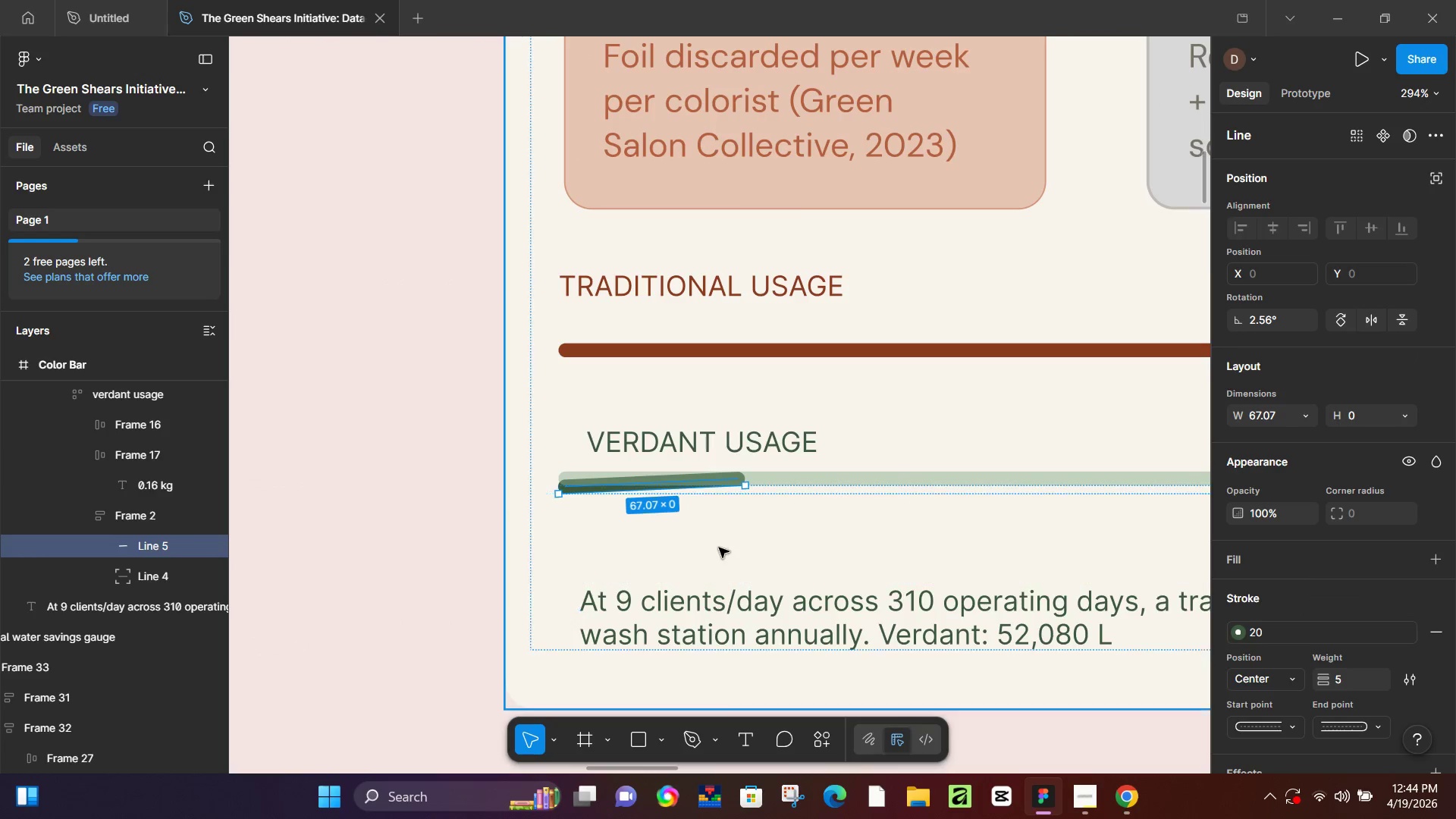 
key(Control+Z)
 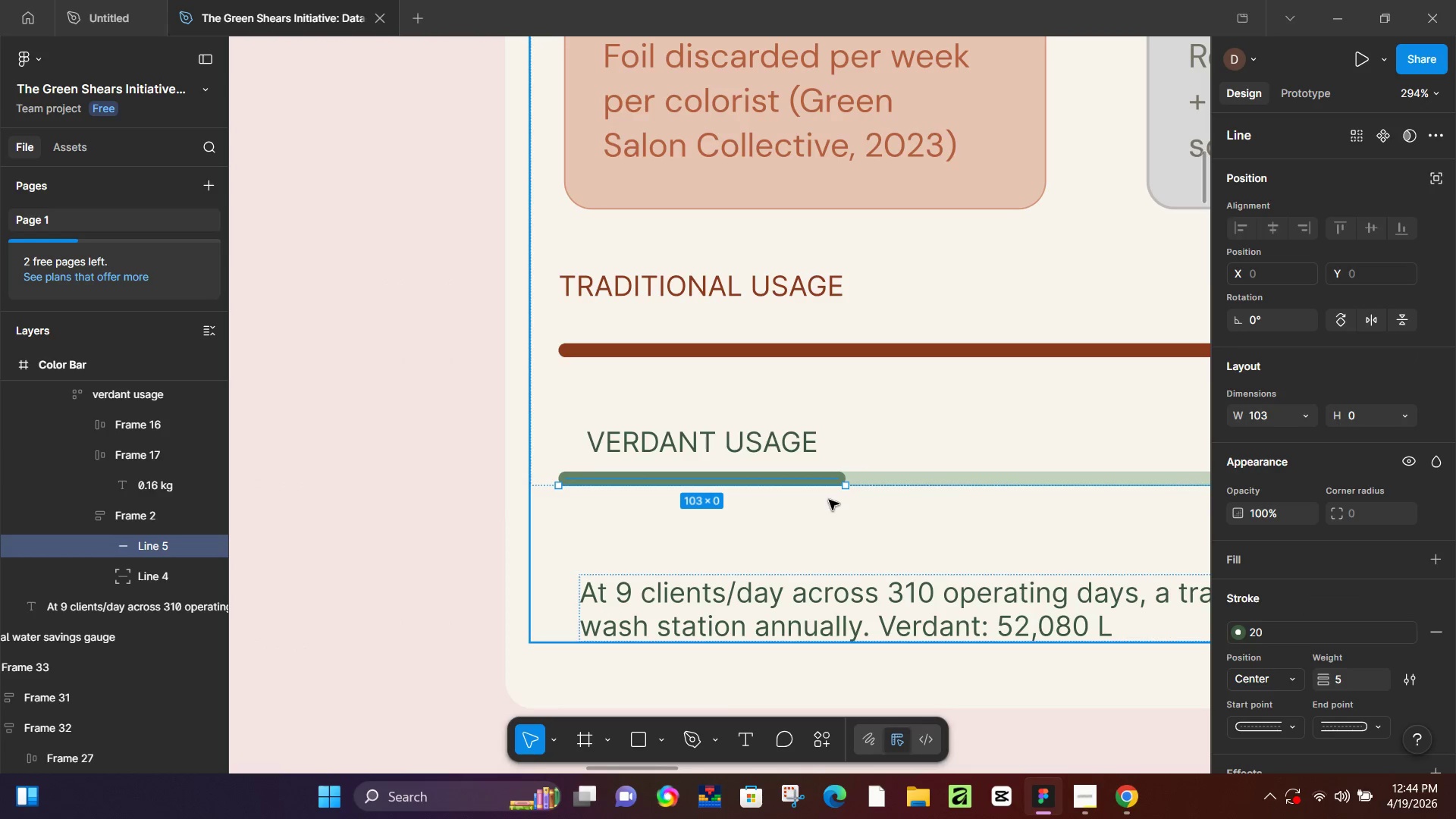 
hold_key(key=ShiftLeft, duration=1.51)
left_click_drag(start_coordinate=[849, 487], to_coordinate=[719, 475])
 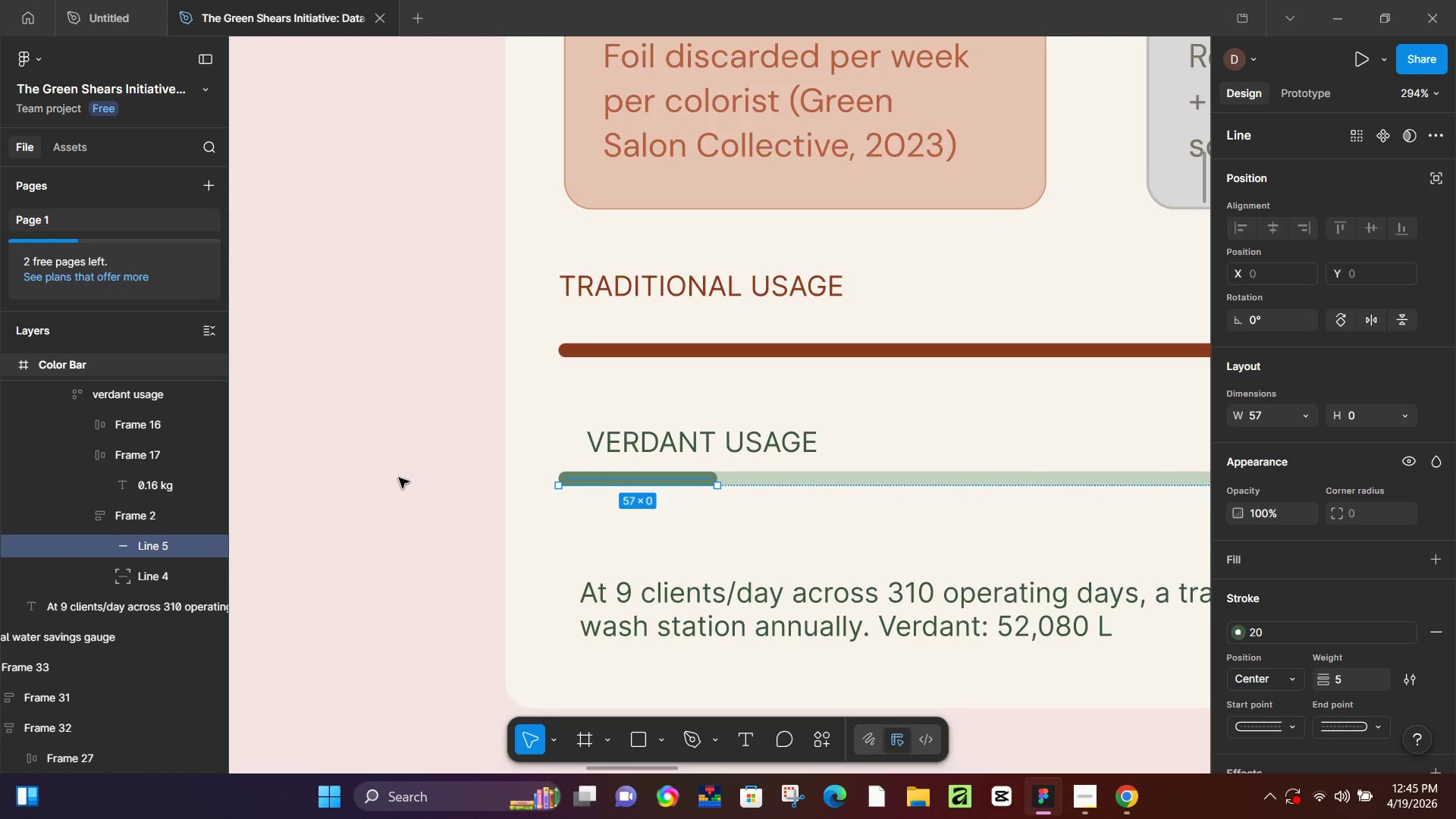 
hold_key(key=ShiftLeft, duration=0.36)
 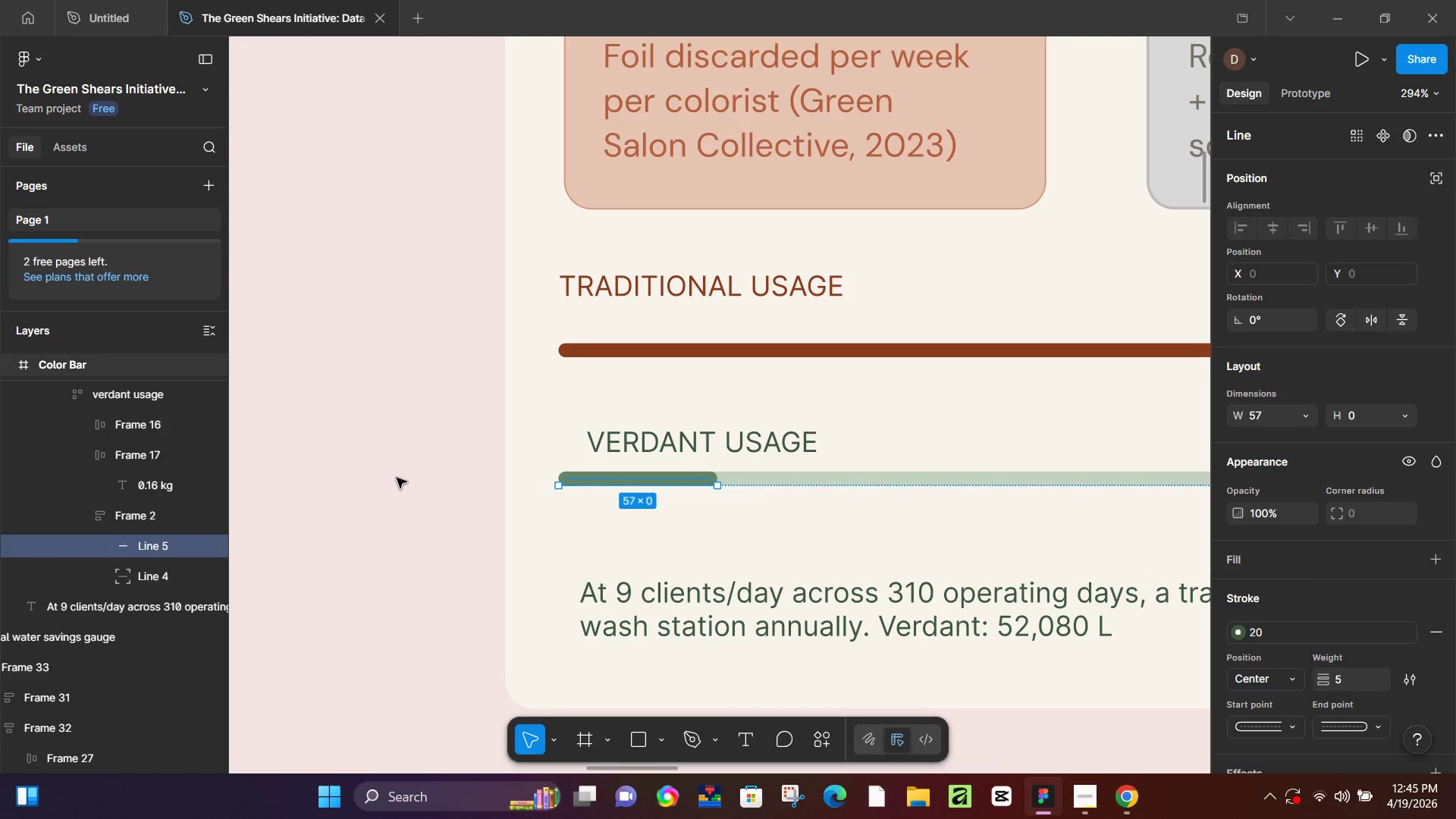 
hold_key(key=ControlLeft, duration=0.86)
scroll: coordinate [403, 479], scroll_direction: down, amount: 6.0
 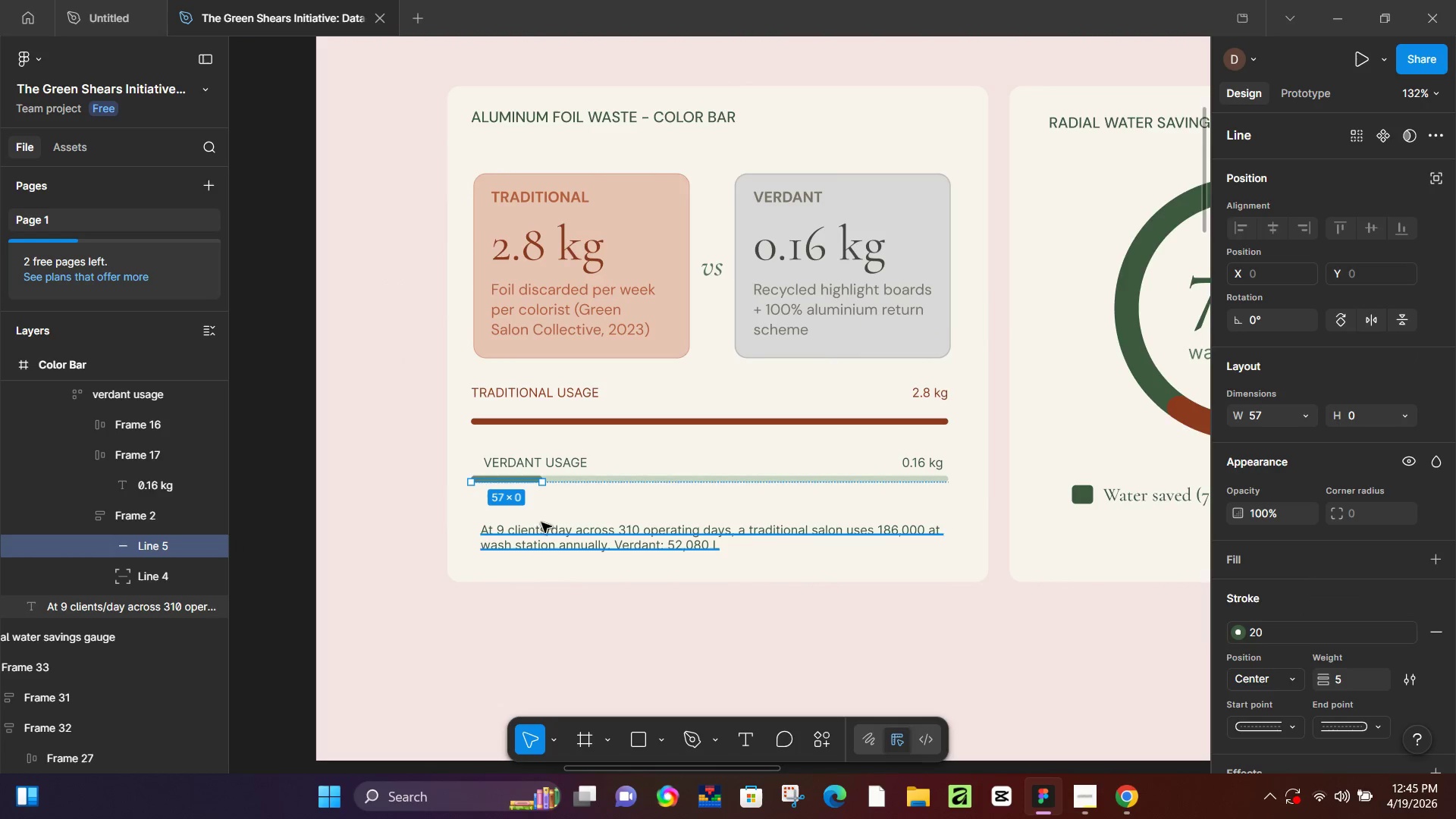 
hold_key(key=ControlLeft, duration=0.39)
 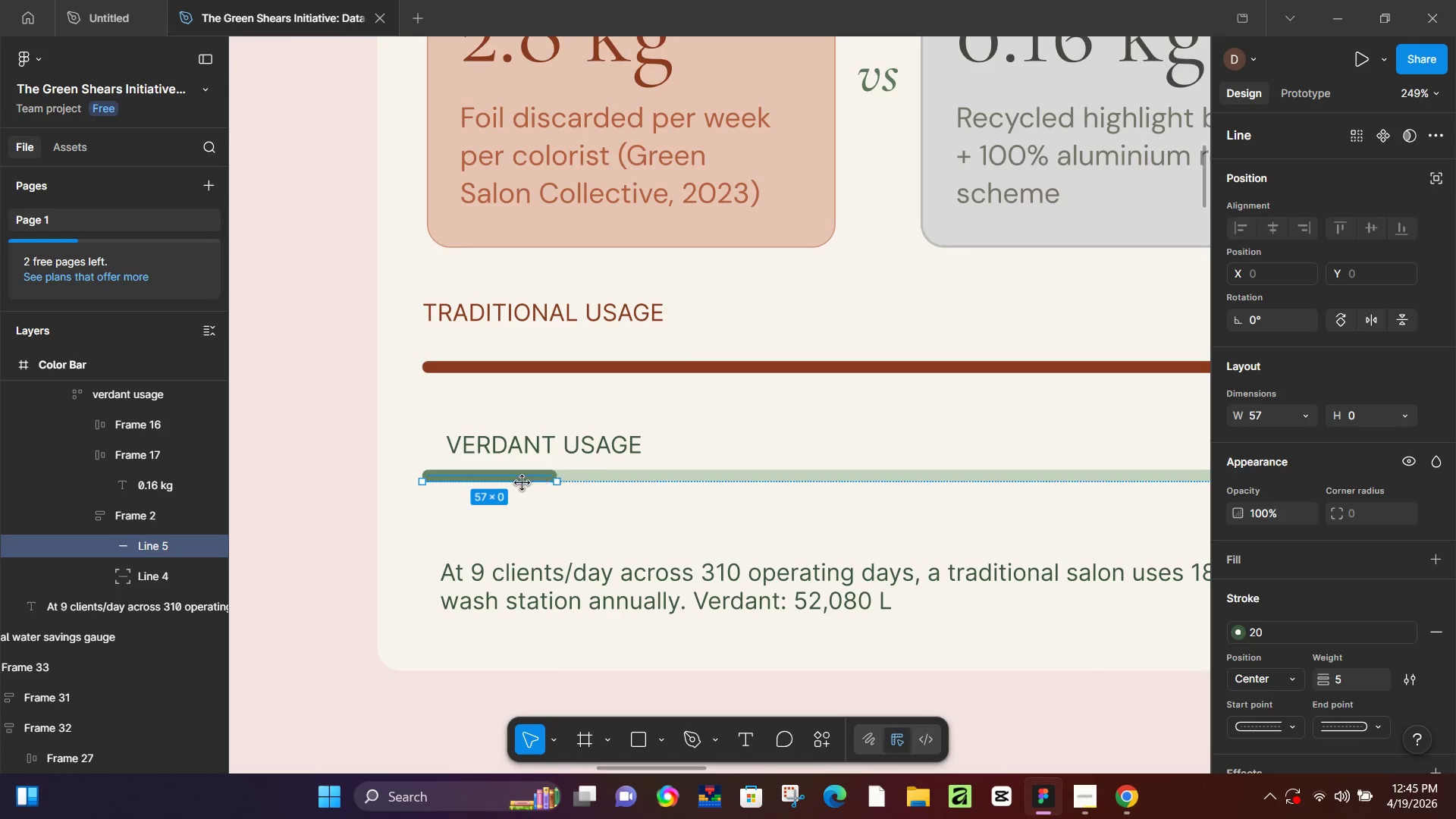 
hold_key(key=ShiftLeft, duration=0.97)
 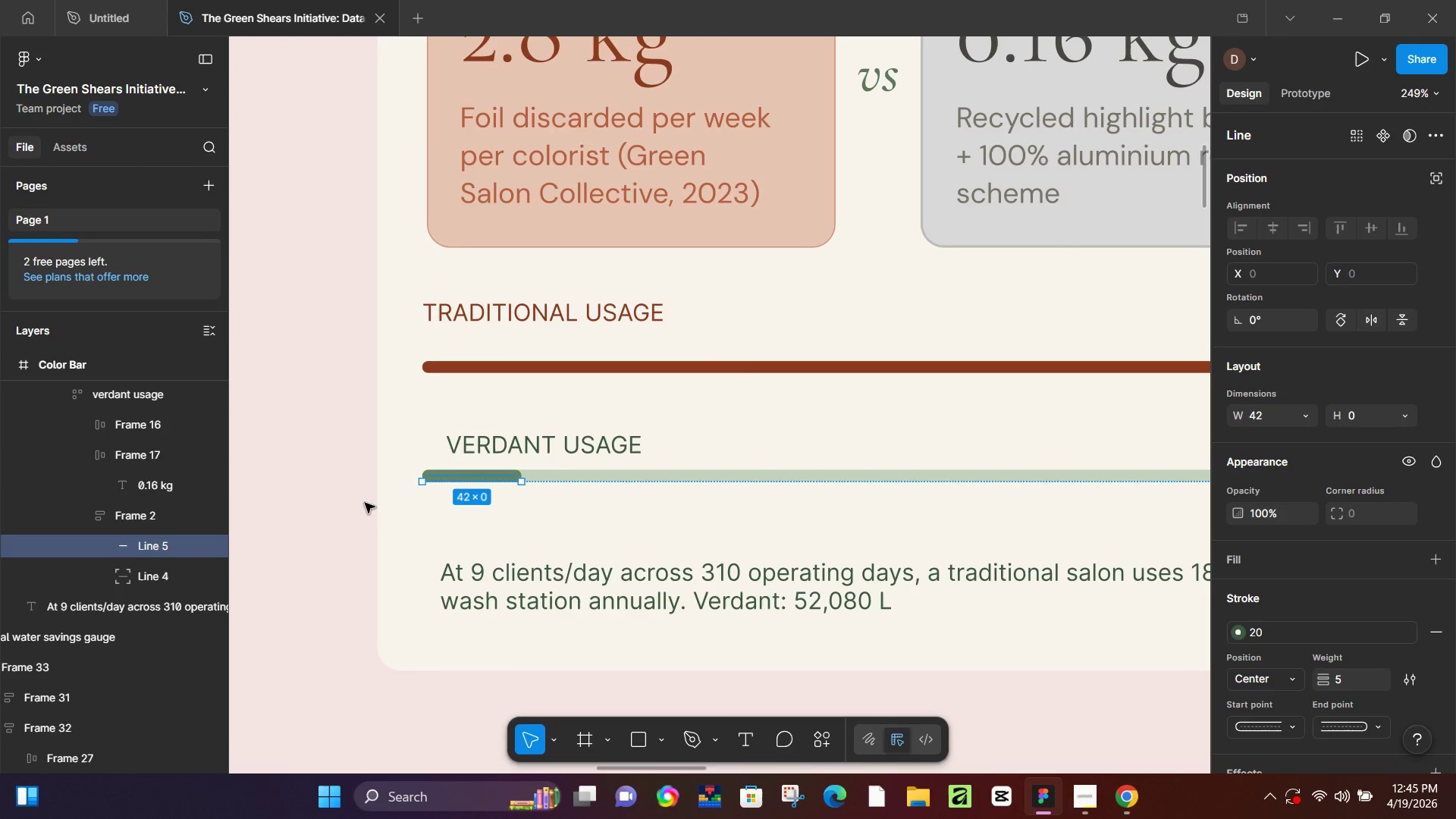 
scroll: coordinate [527, 482], scroll_direction: up, amount: 6.0
 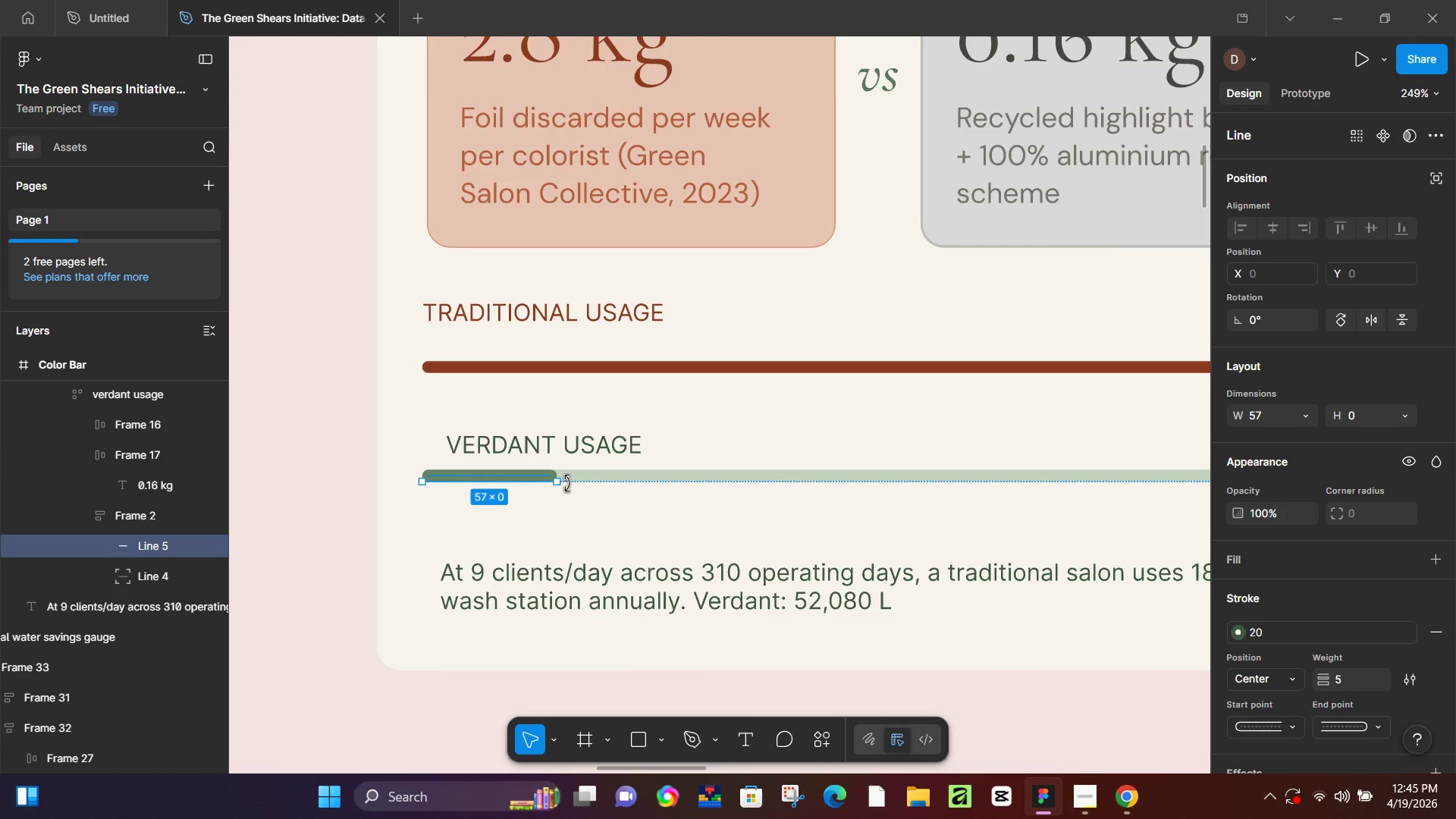 
left_click_drag(start_coordinate=[555, 483], to_coordinate=[522, 483])
 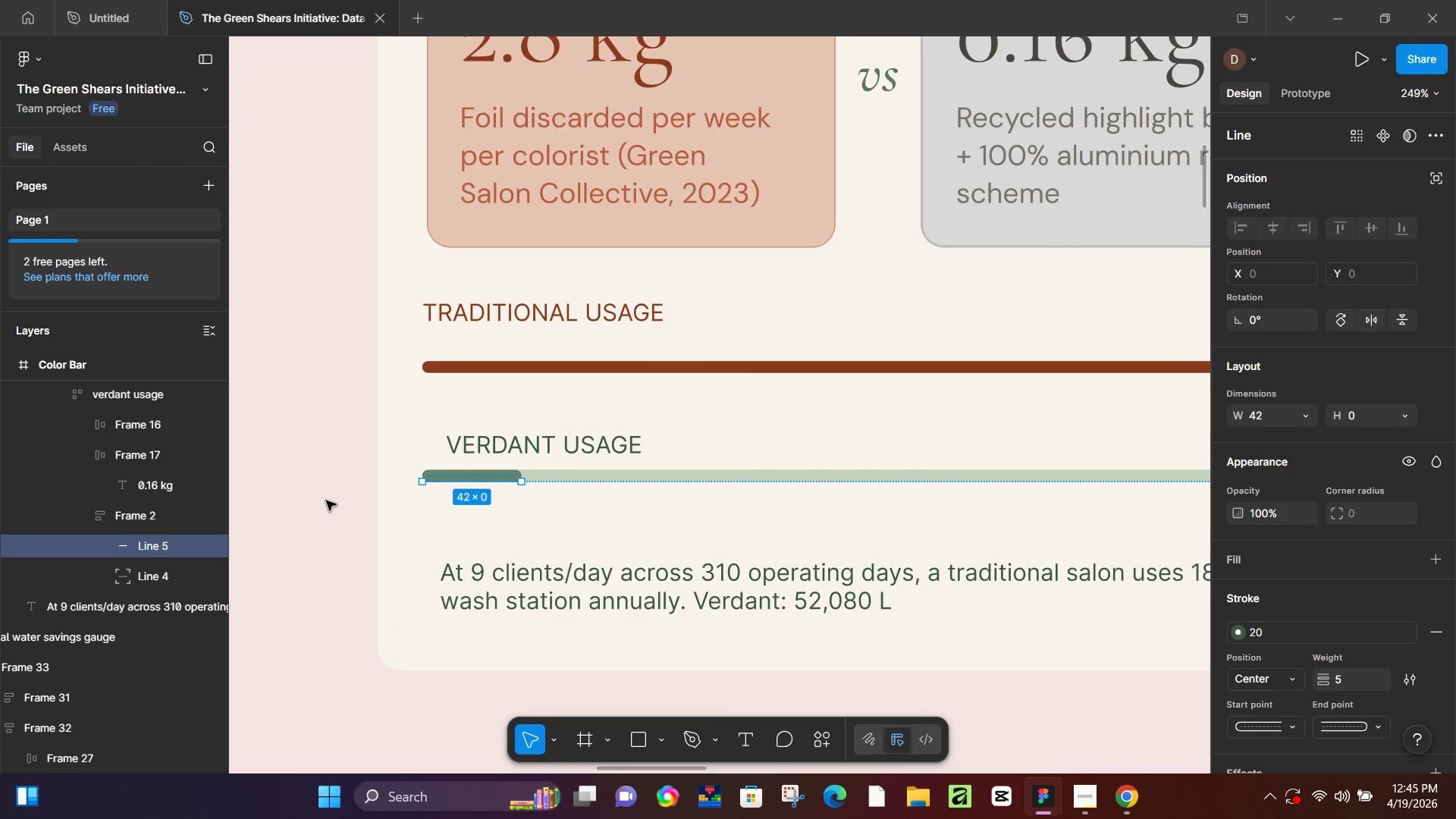 
left_click([529, 441])
 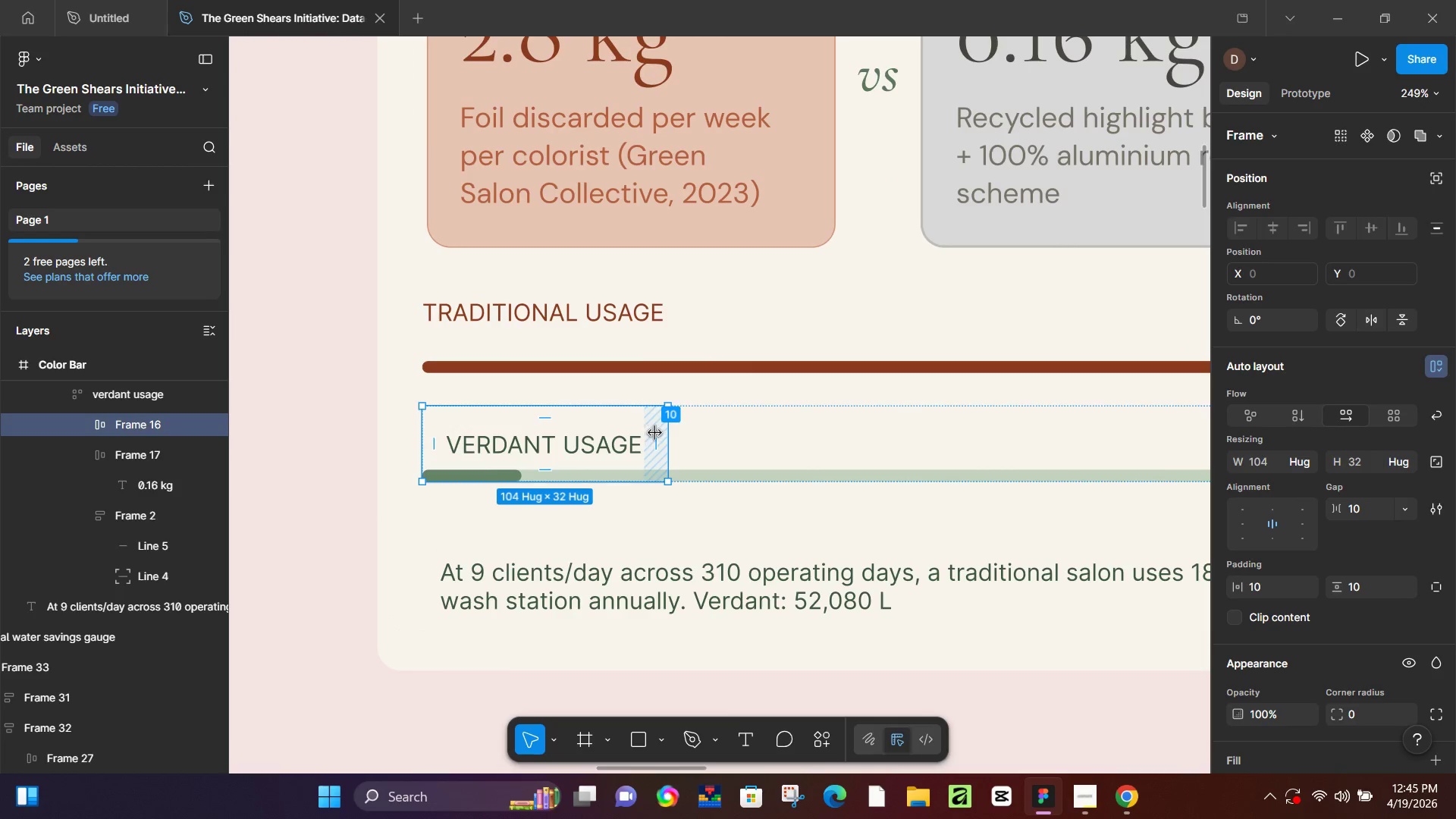 
left_click_drag(start_coordinate=[667, 433], to_coordinate=[620, 436])
 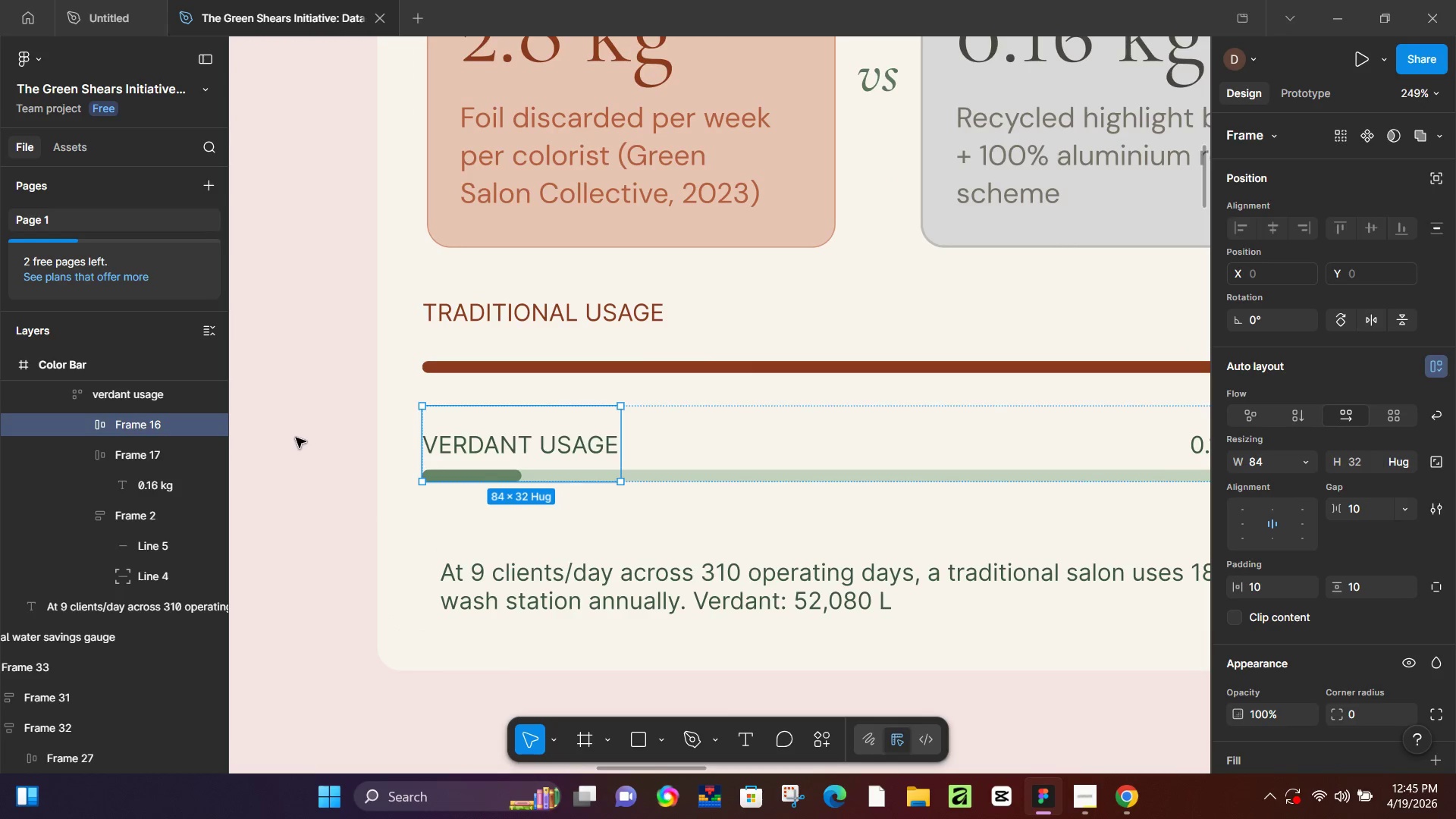 
left_click([296, 438])
 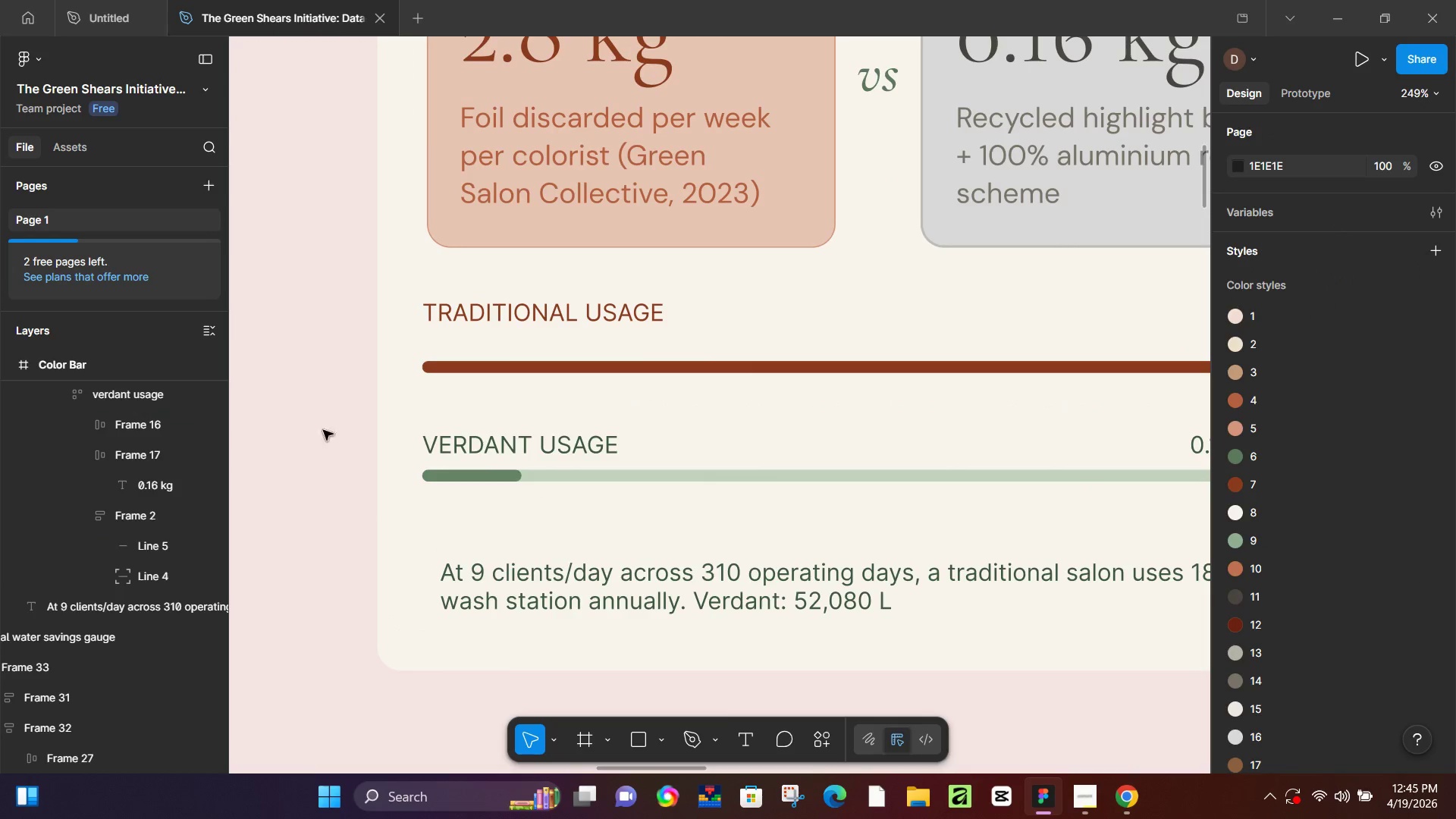 
hold_key(key=ControlLeft, duration=0.64)
 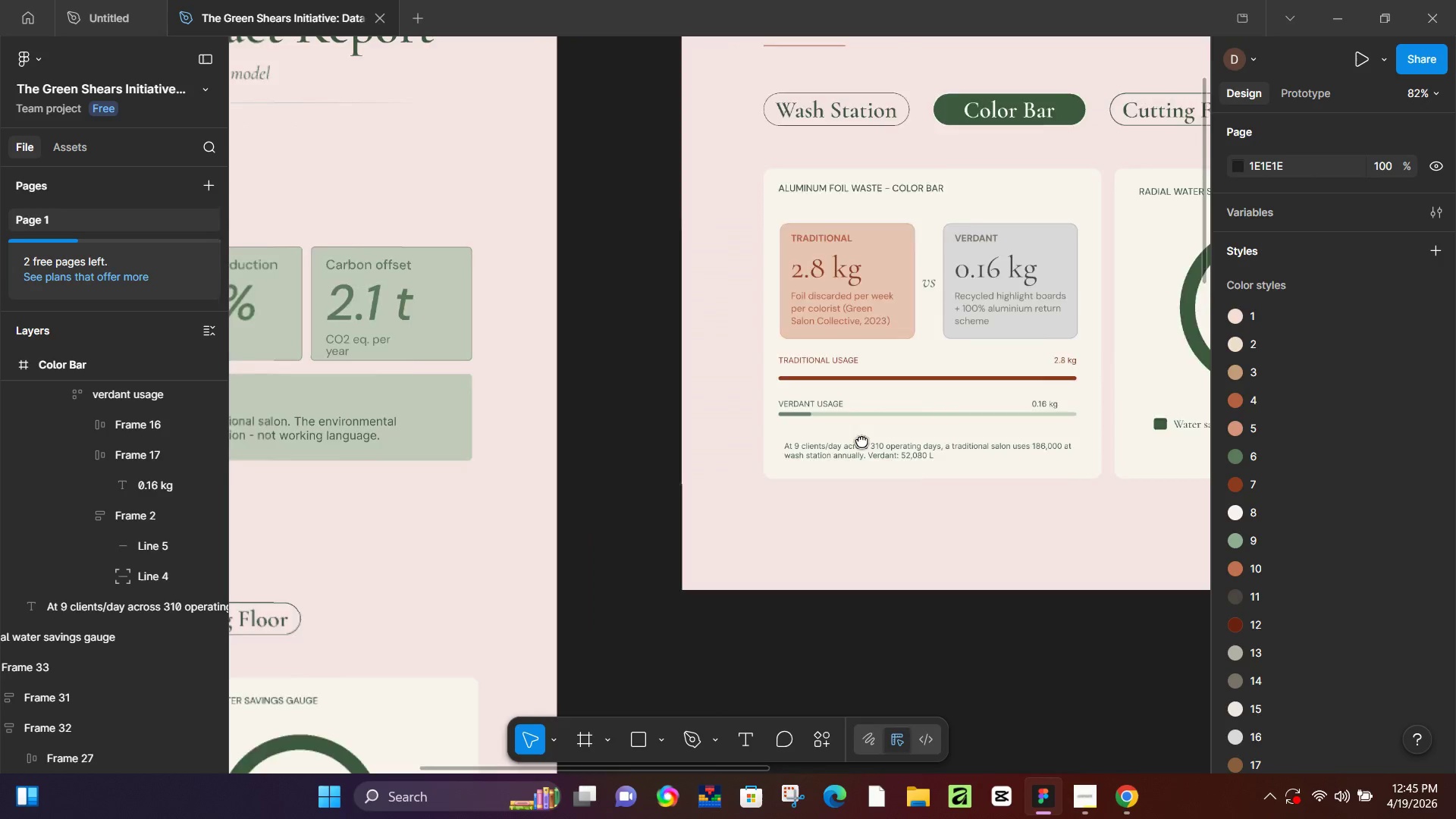 
hold_key(key=Space, duration=1.5)
 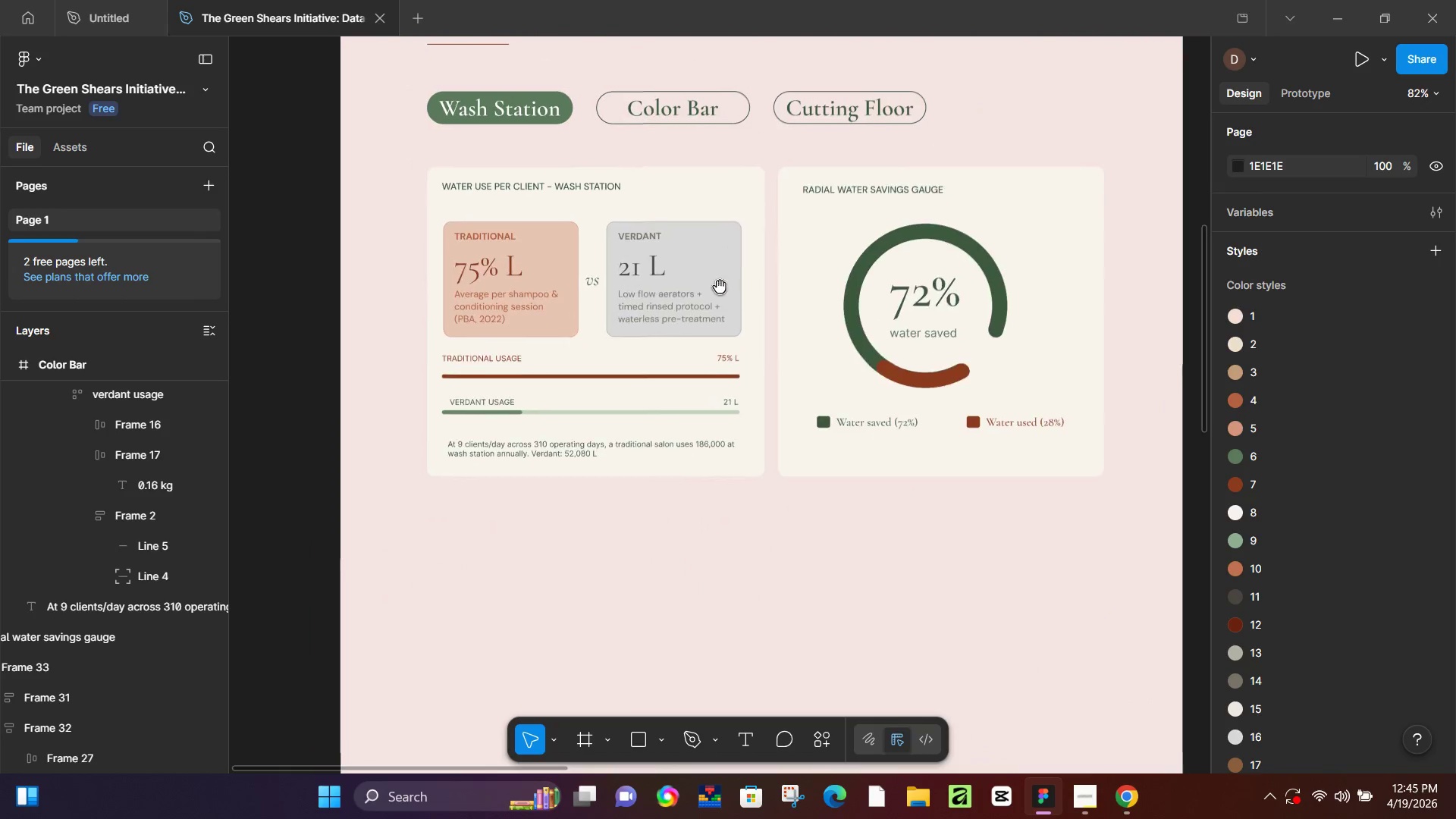 
left_click_drag(start_coordinate=[337, 514], to_coordinate=[884, 430])
 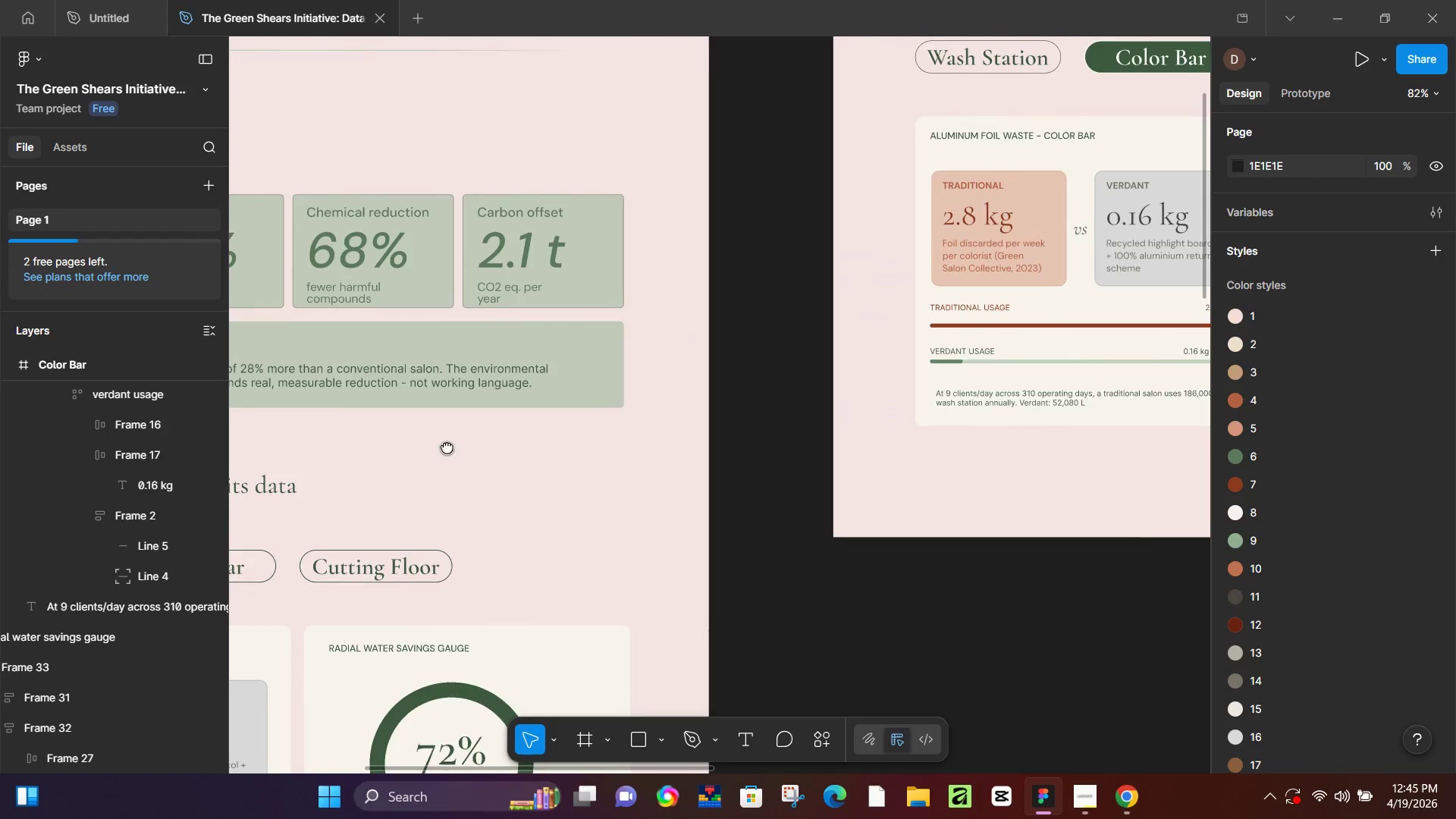 
scroll: coordinate [380, 437], scroll_direction: down, amount: 11.0
 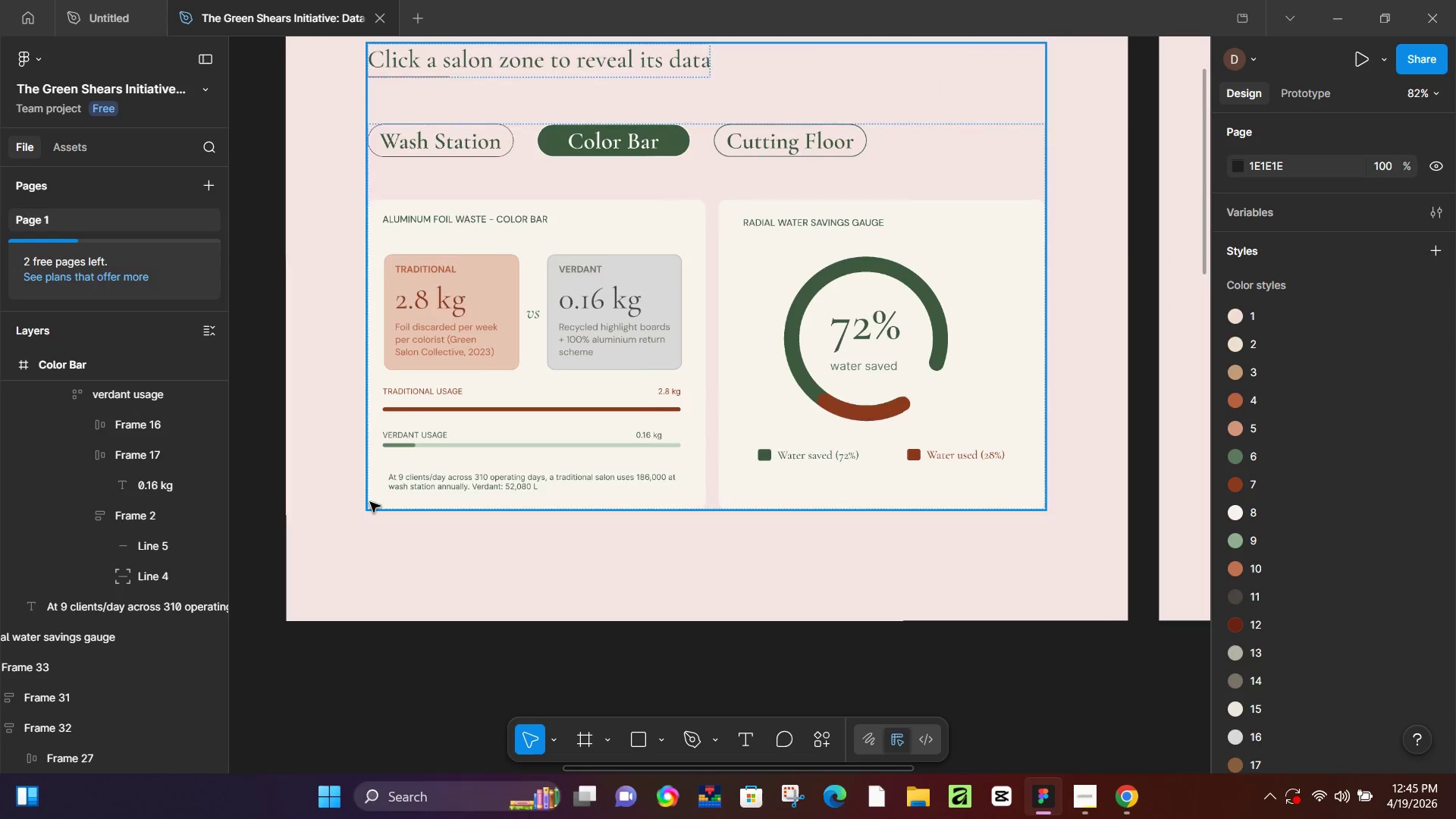 
left_click_drag(start_coordinate=[422, 444], to_coordinate=[850, 152])
 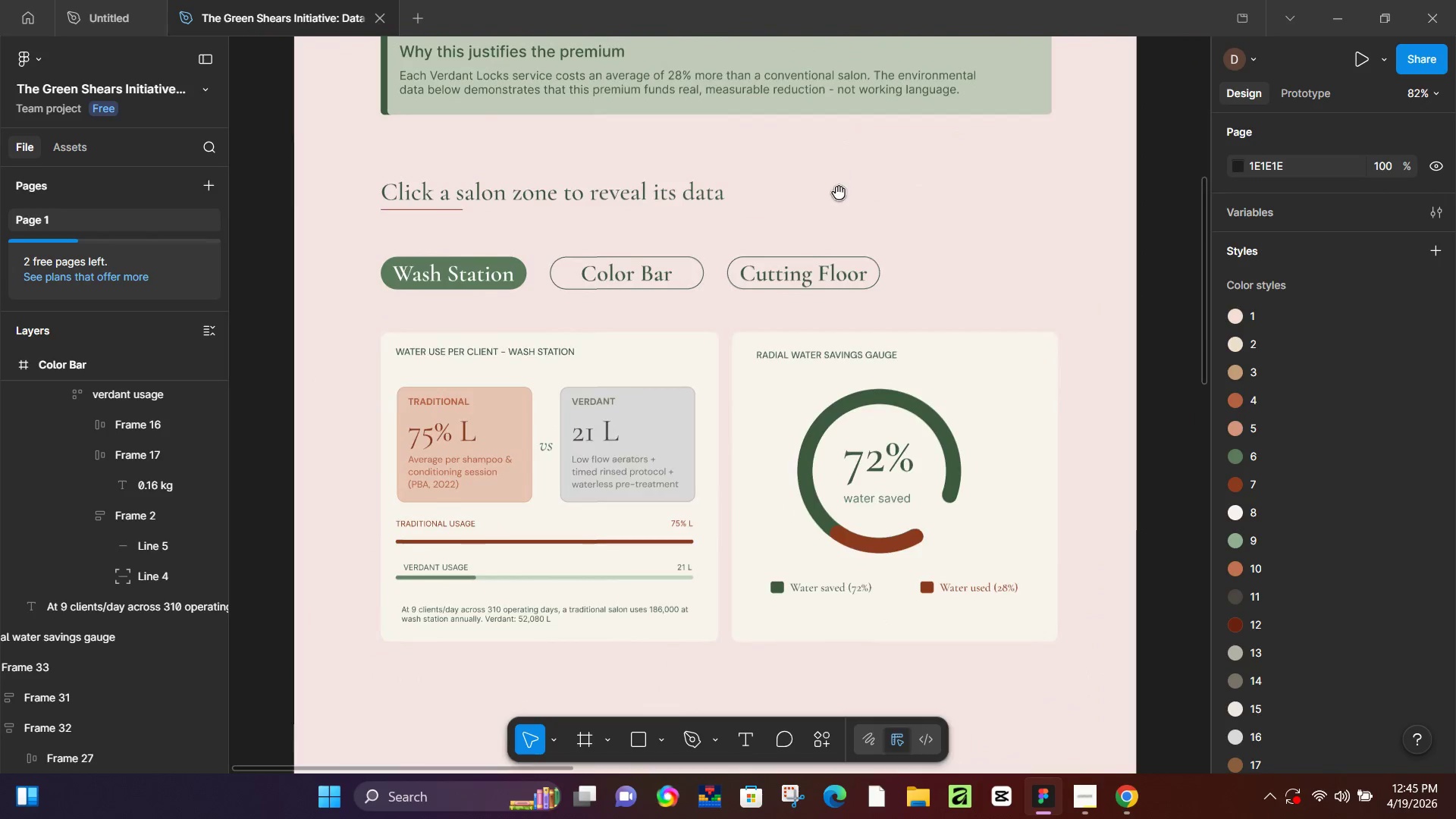 
hold_key(key=Space, duration=0.62)
 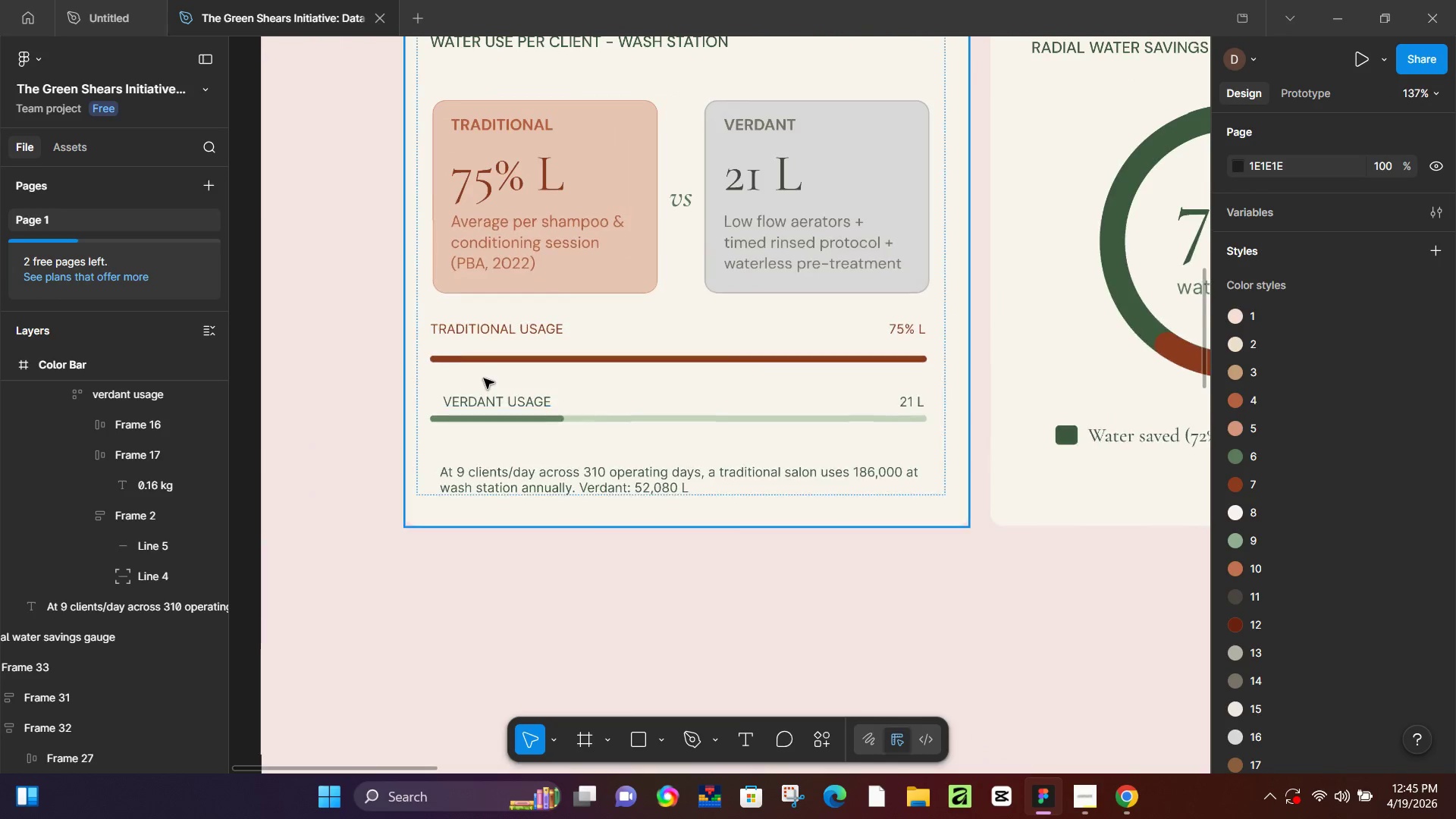 
left_click_drag(start_coordinate=[673, 453], to_coordinate=[720, 287])
 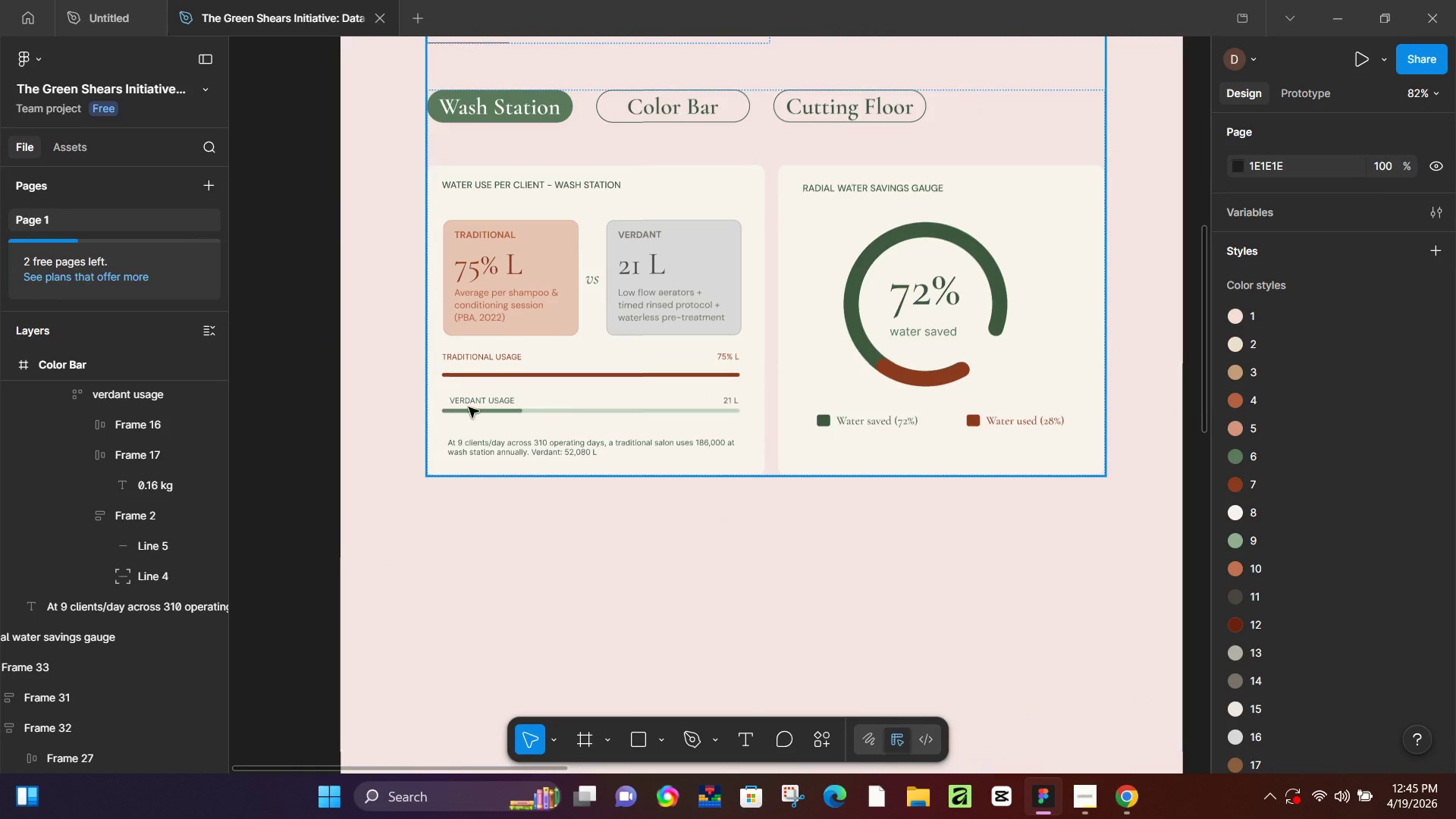 
hold_key(key=ControlLeft, duration=0.78)
 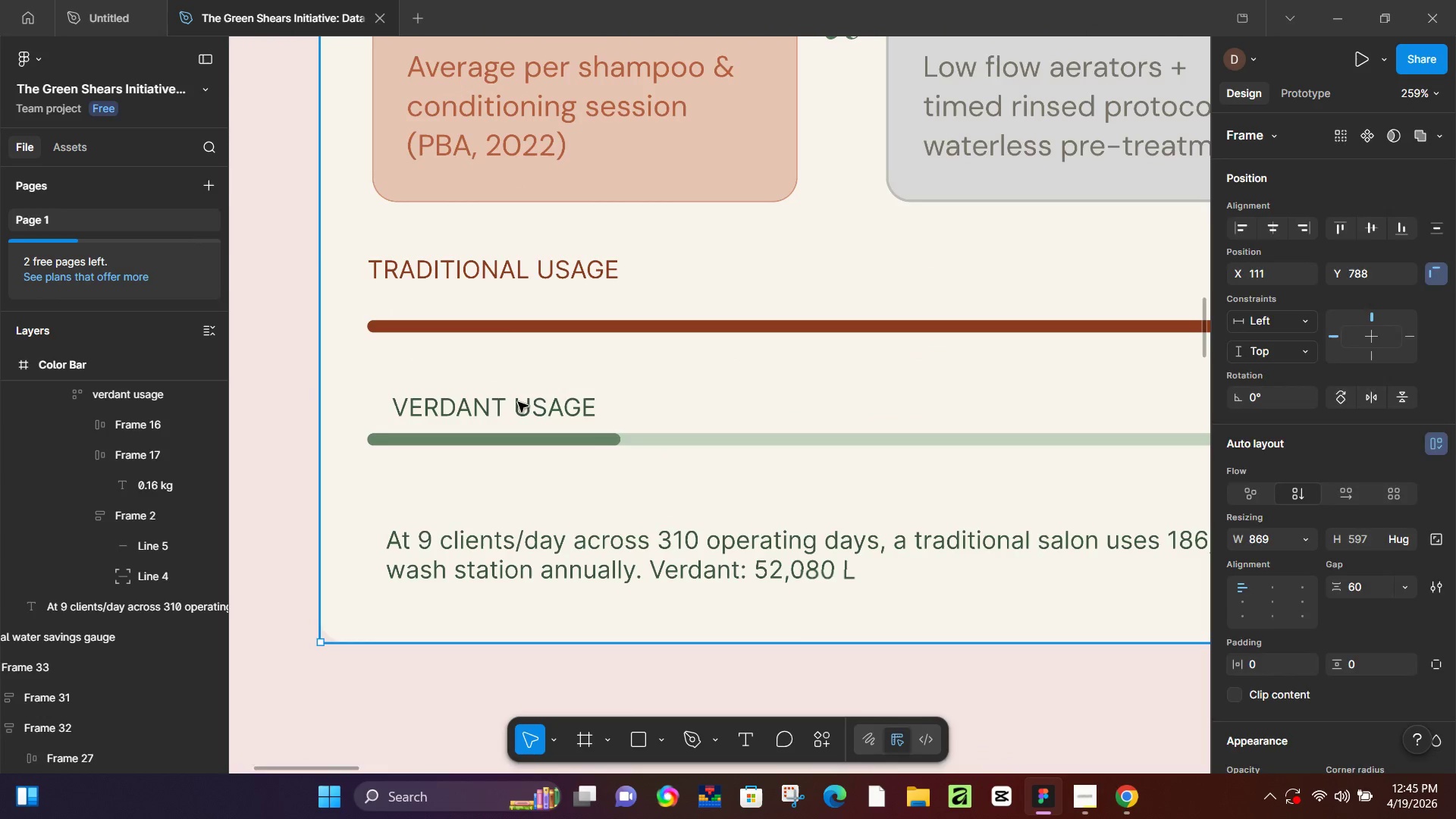 
double_click([518, 402])
 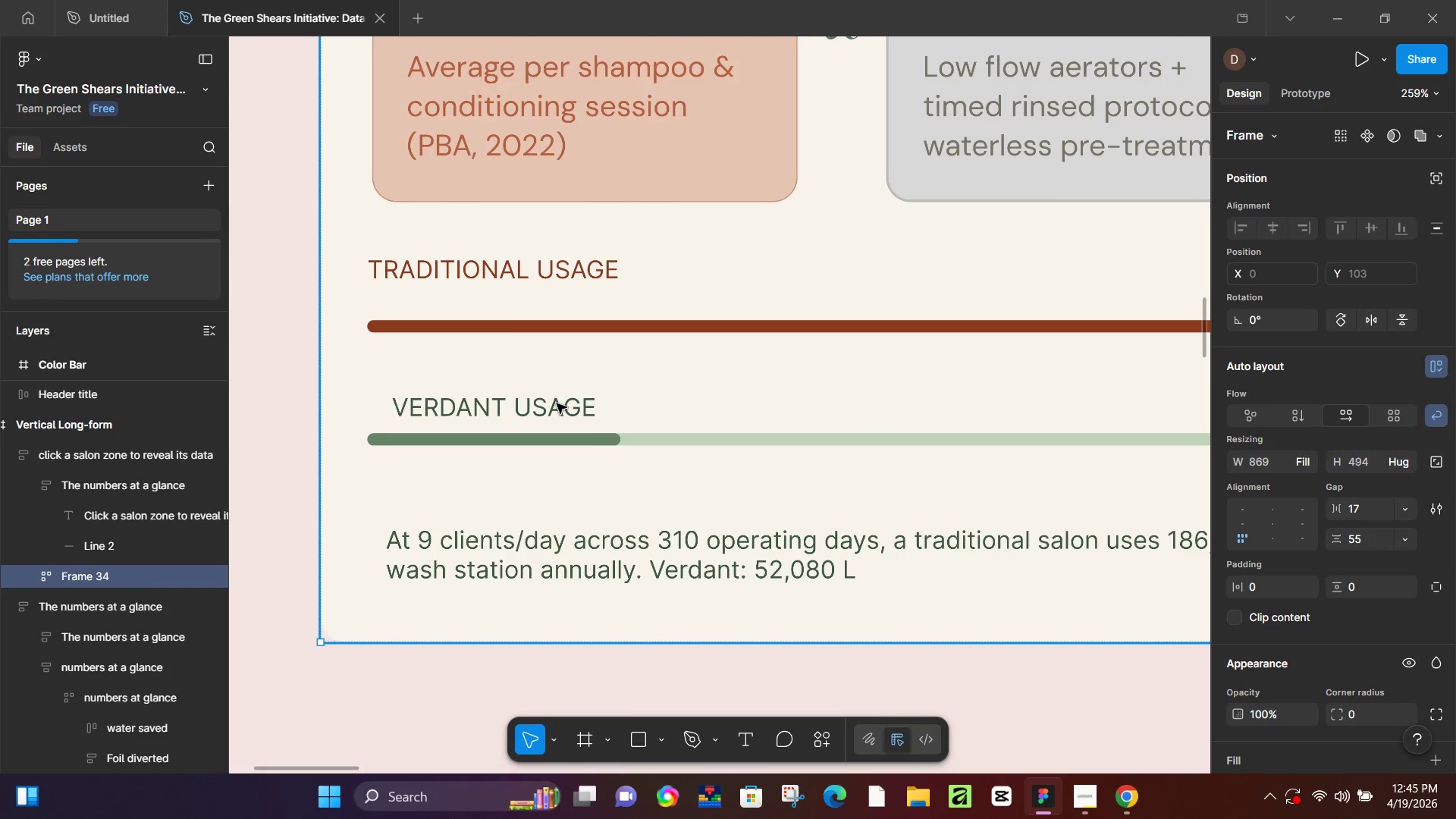 
scroll: coordinate [507, 402], scroll_direction: up, amount: 14.0
 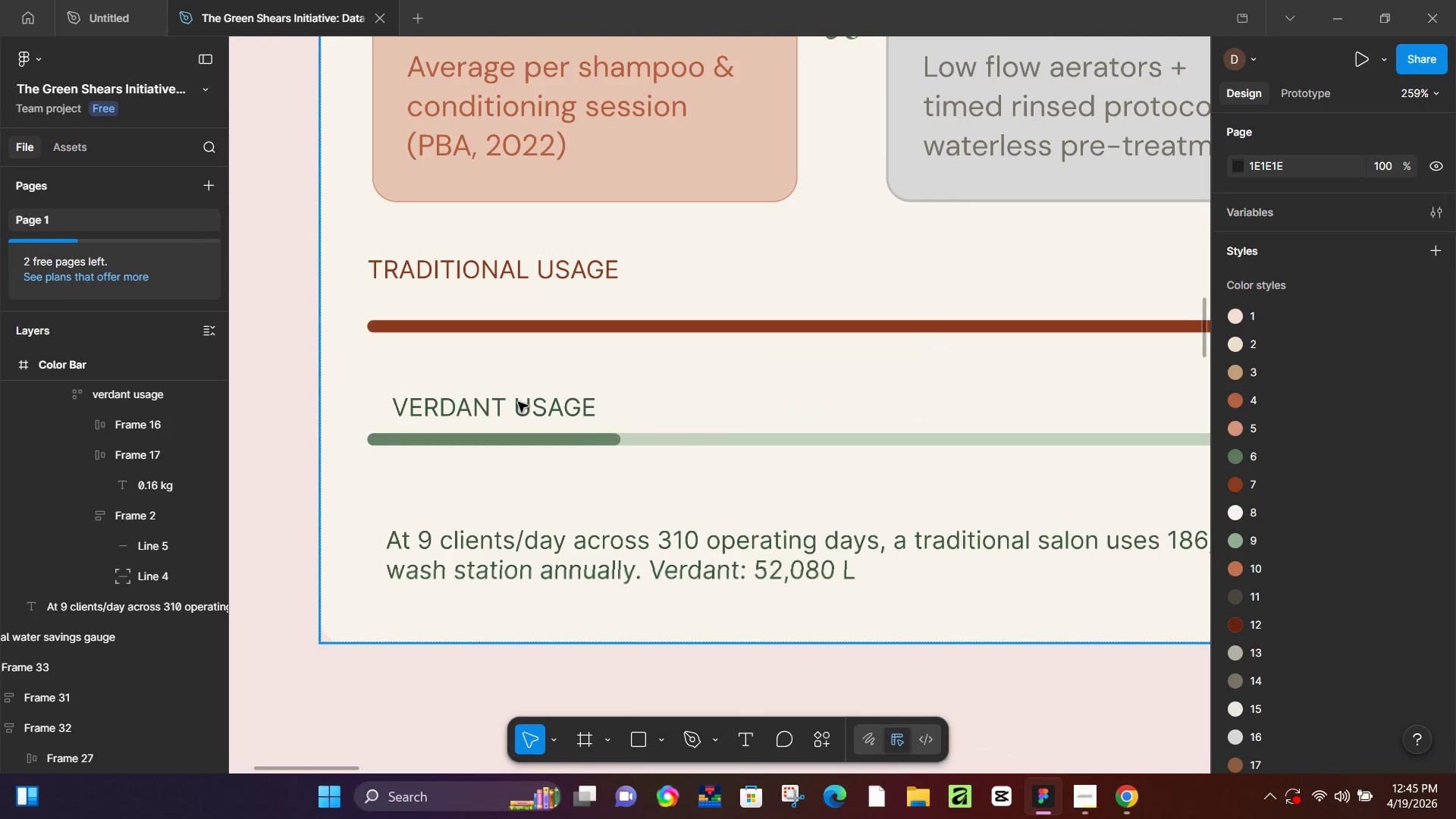 
double_click([557, 406])
 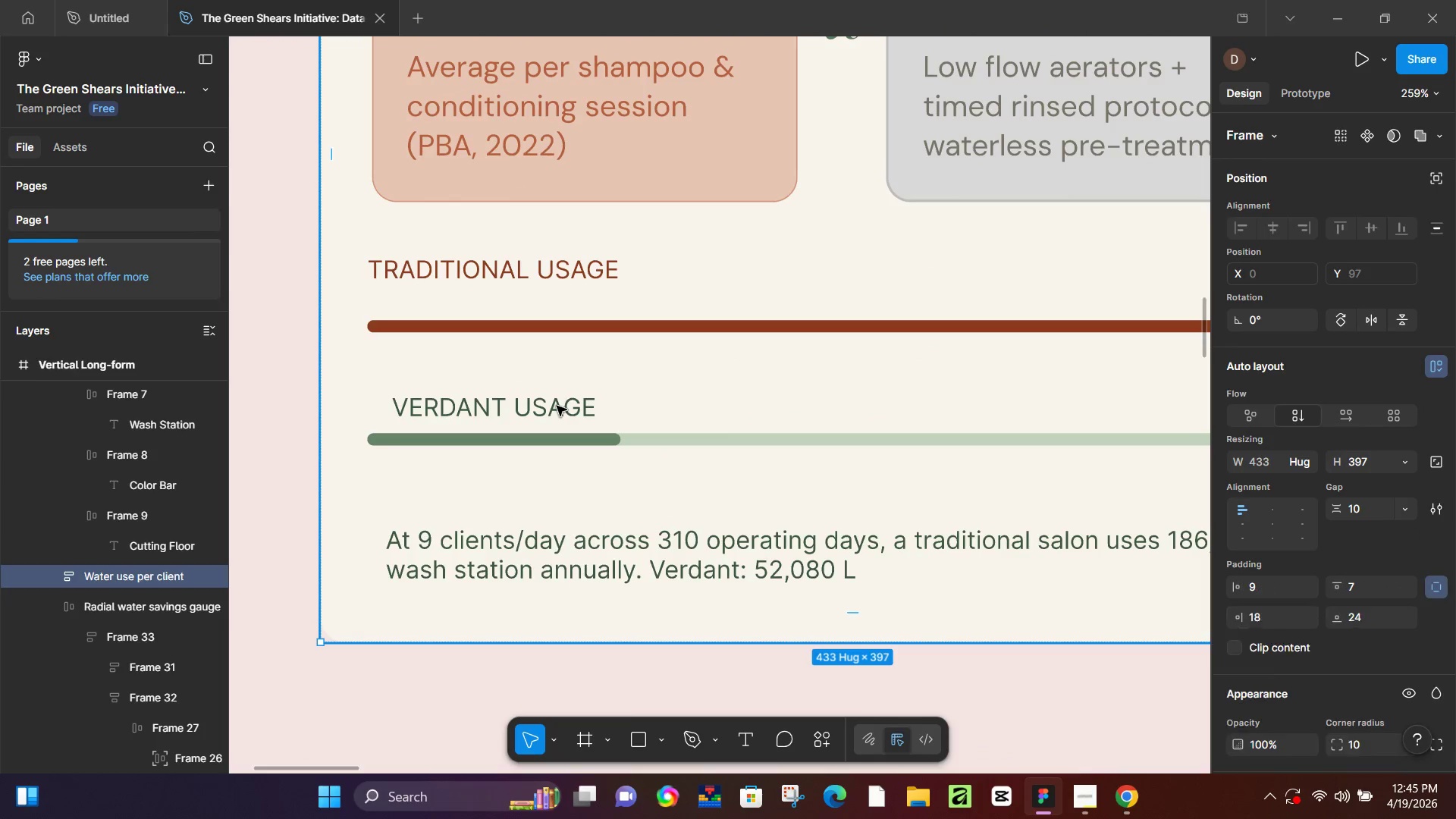 
double_click([557, 406])
 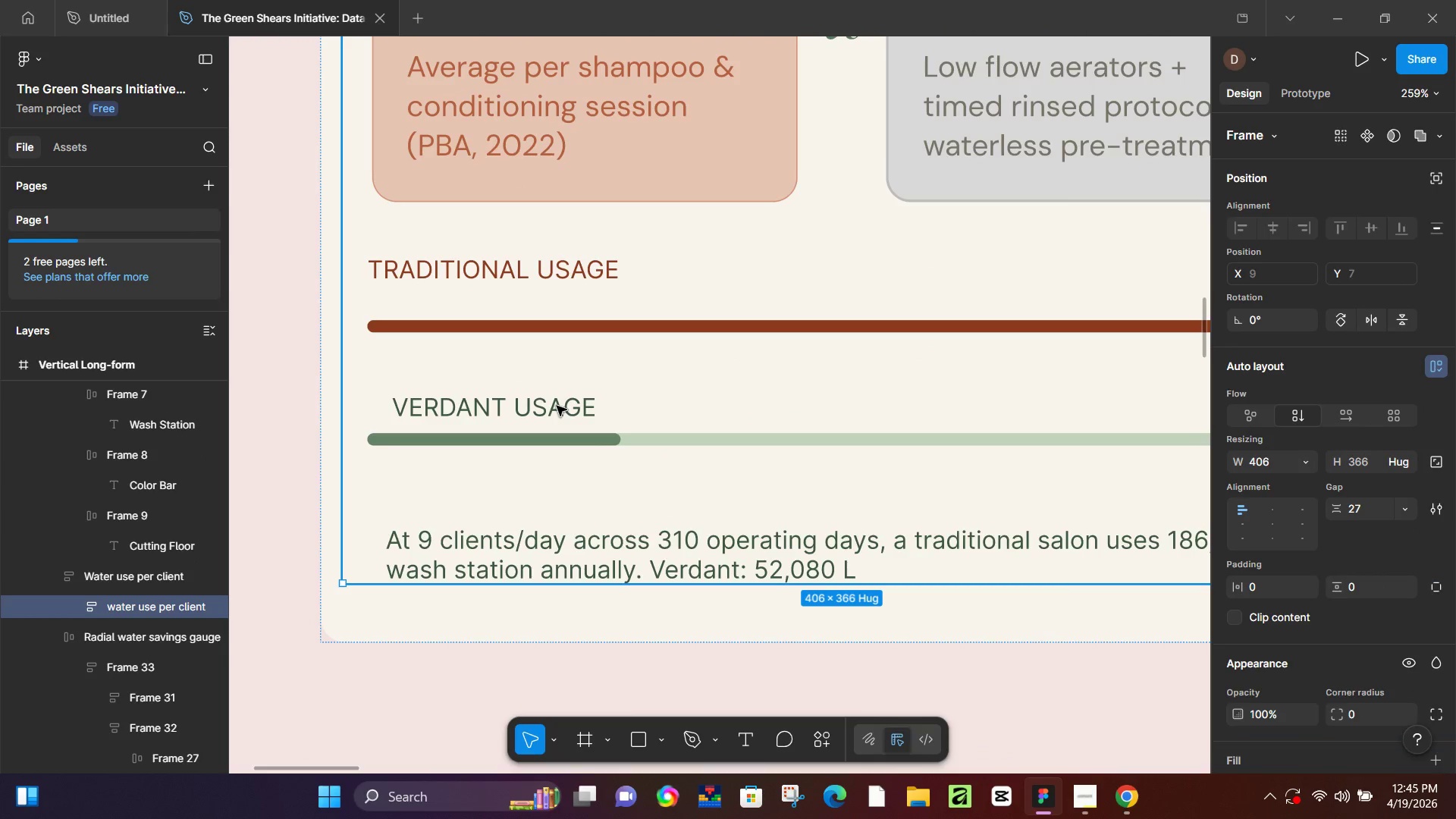 
double_click([557, 406])
 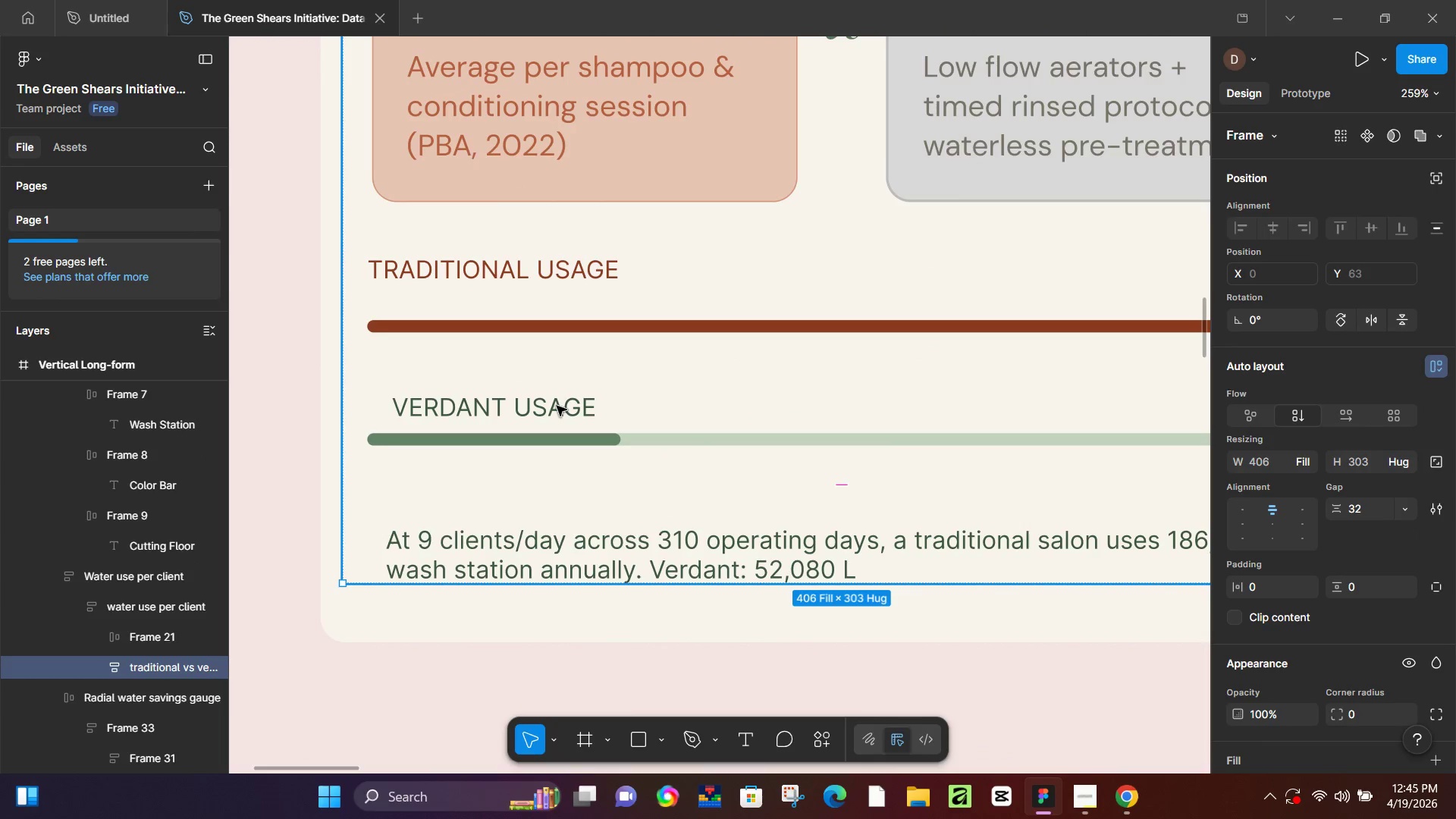 
double_click([557, 406])
 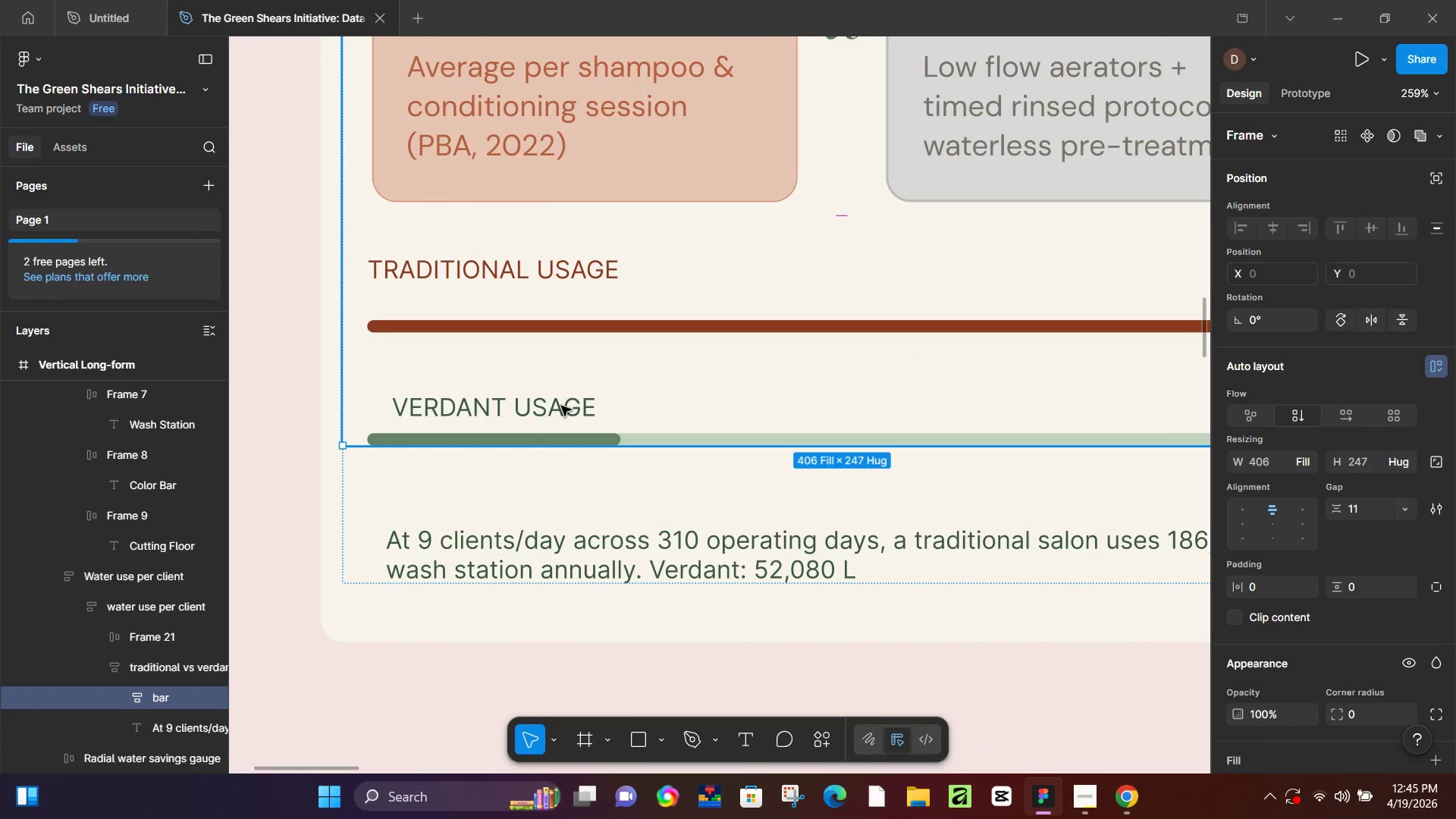 
double_click([561, 406])
 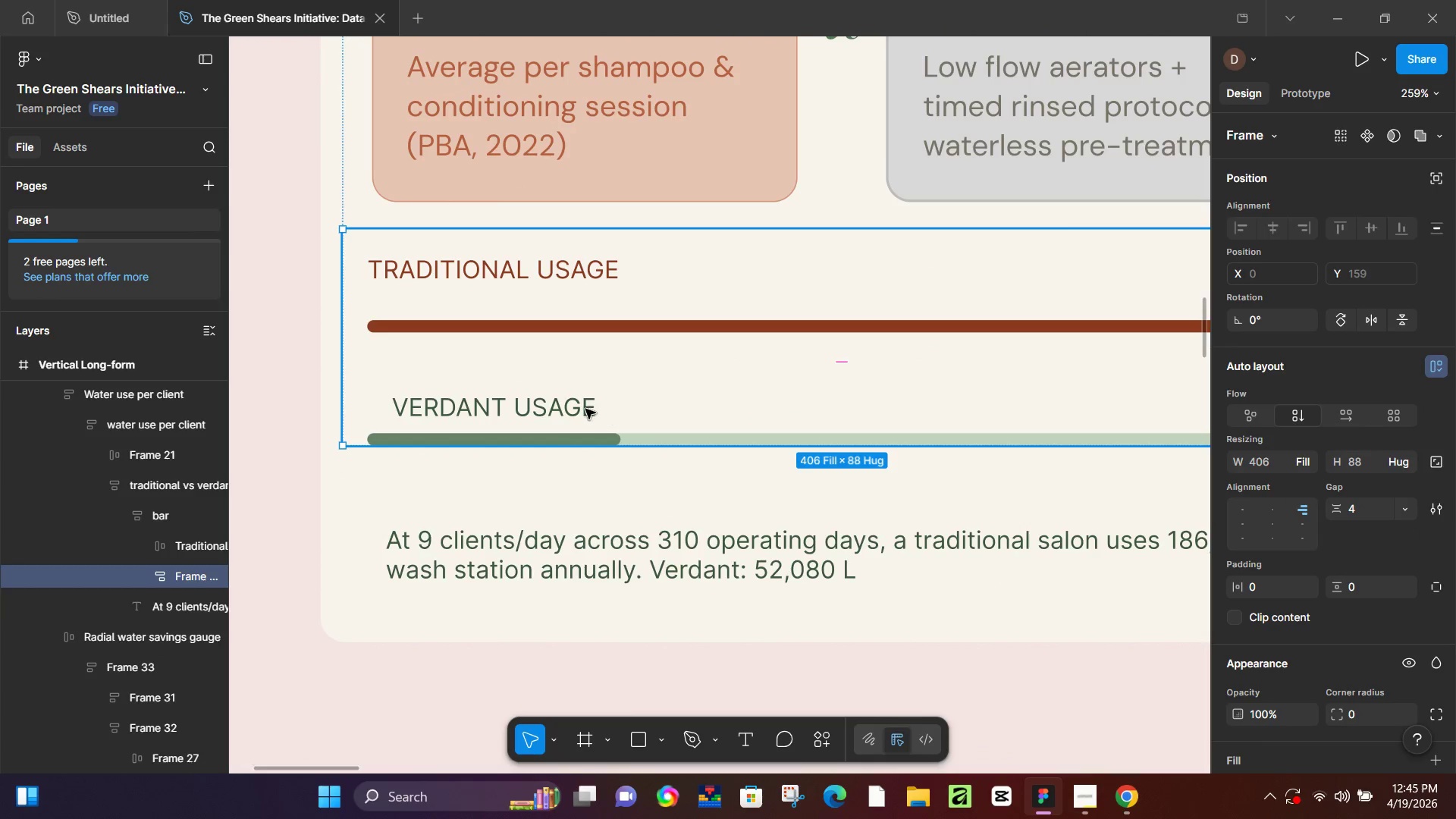 
double_click([585, 409])
 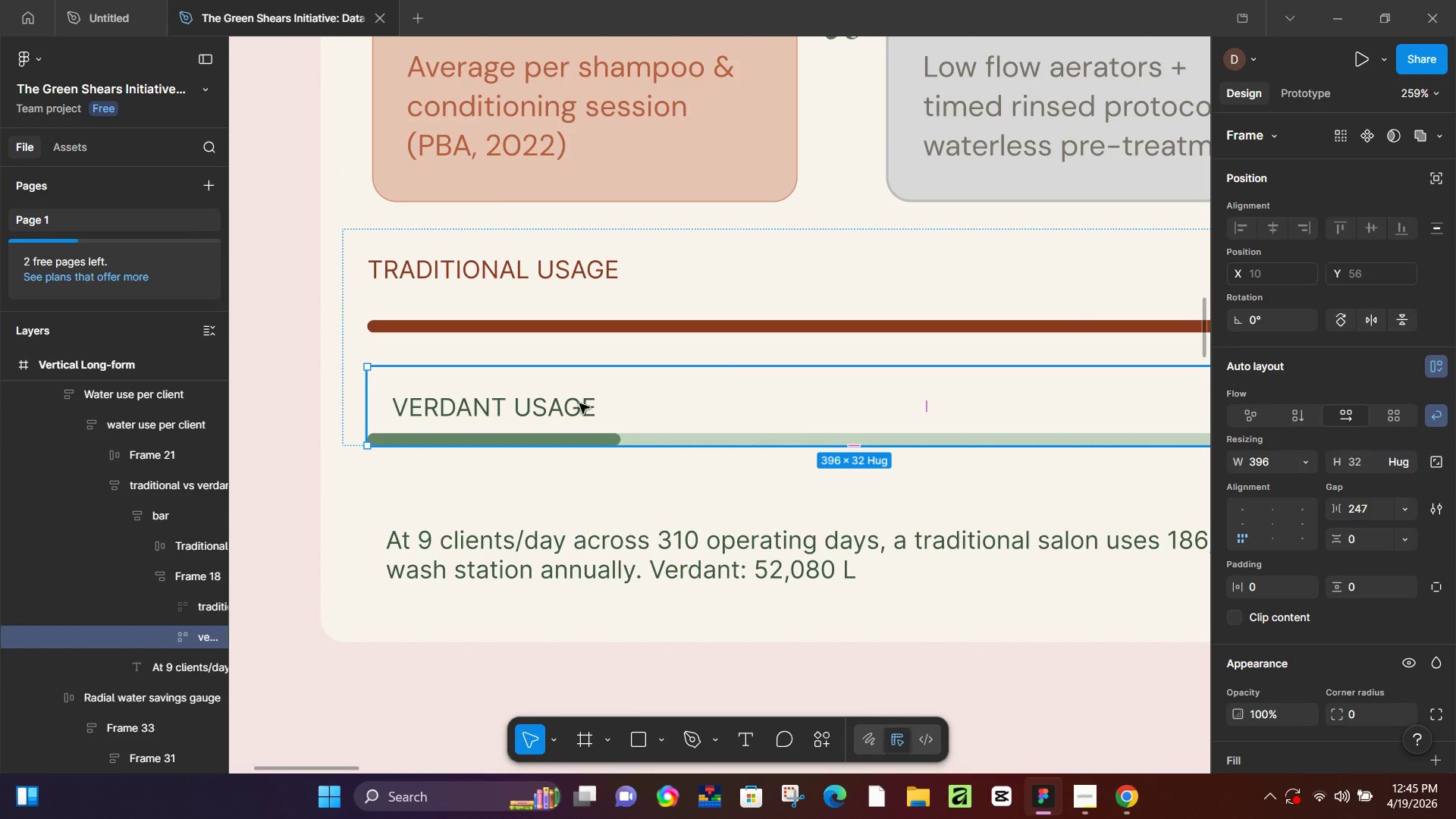 
double_click([579, 403])
 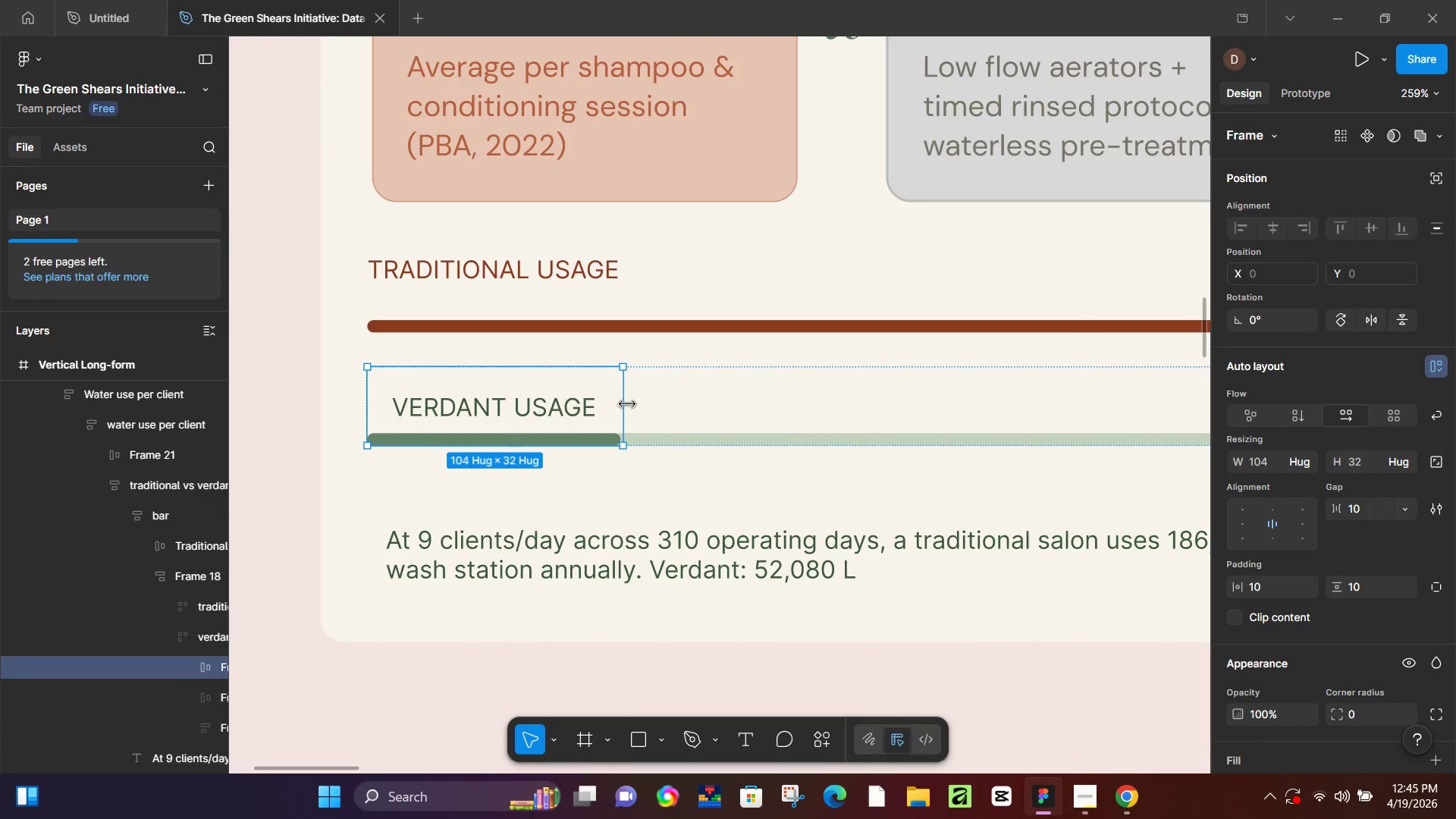 
left_click_drag(start_coordinate=[627, 404], to_coordinate=[573, 407])
 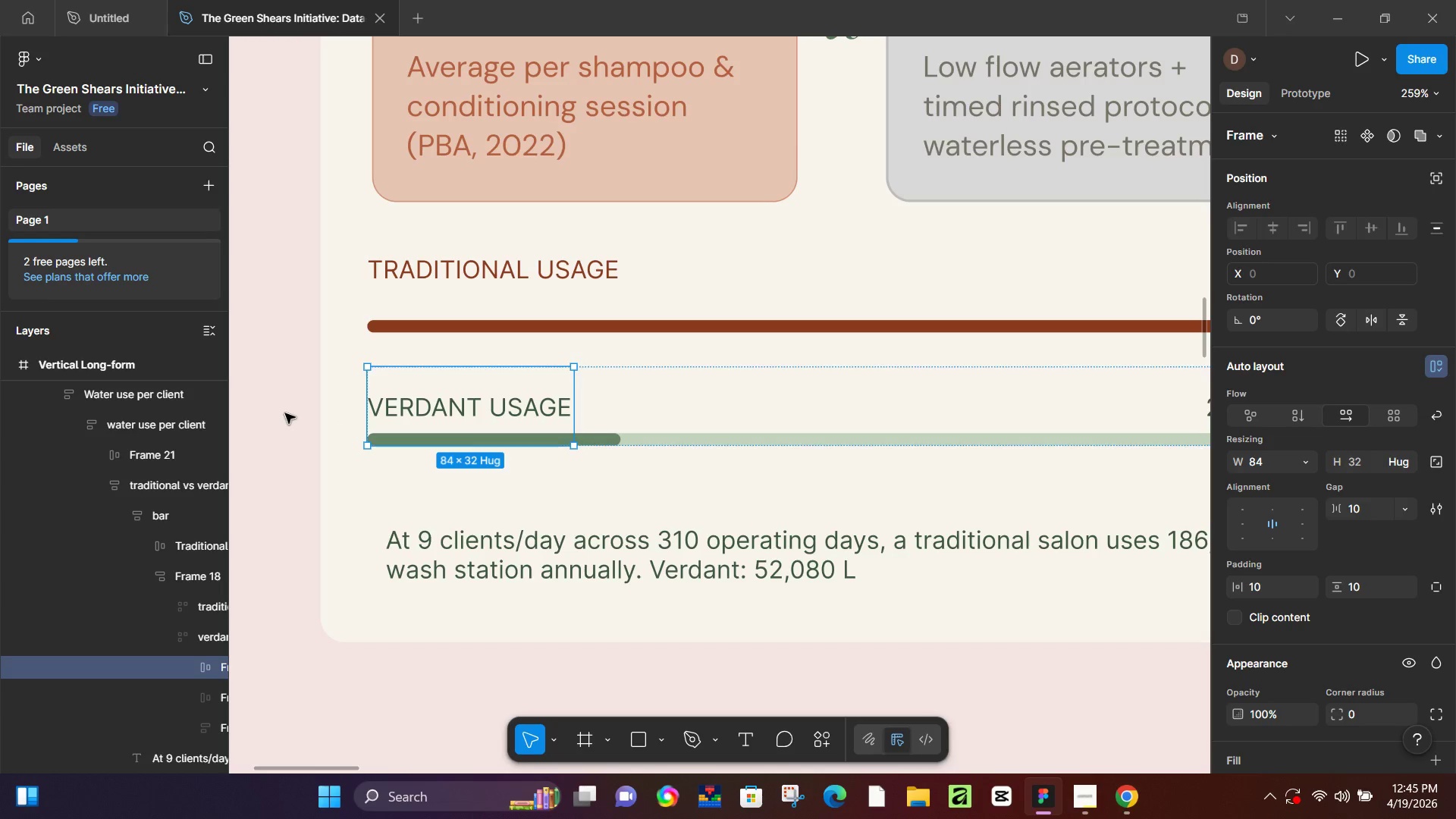 
hold_key(key=ControlLeft, duration=1.19)
 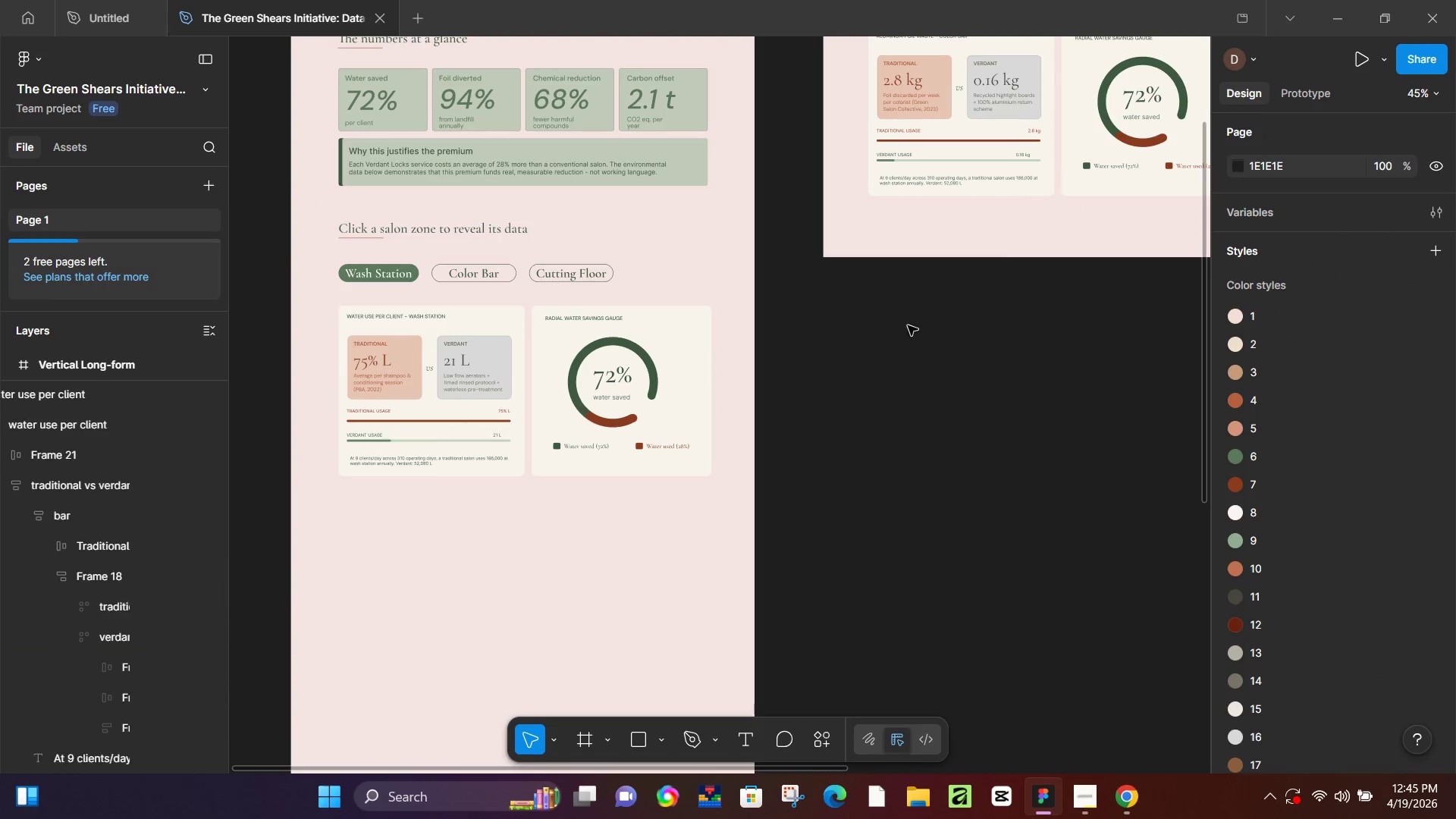 
left_click_drag(start_coordinate=[817, 437], to_coordinate=[818, 433])
 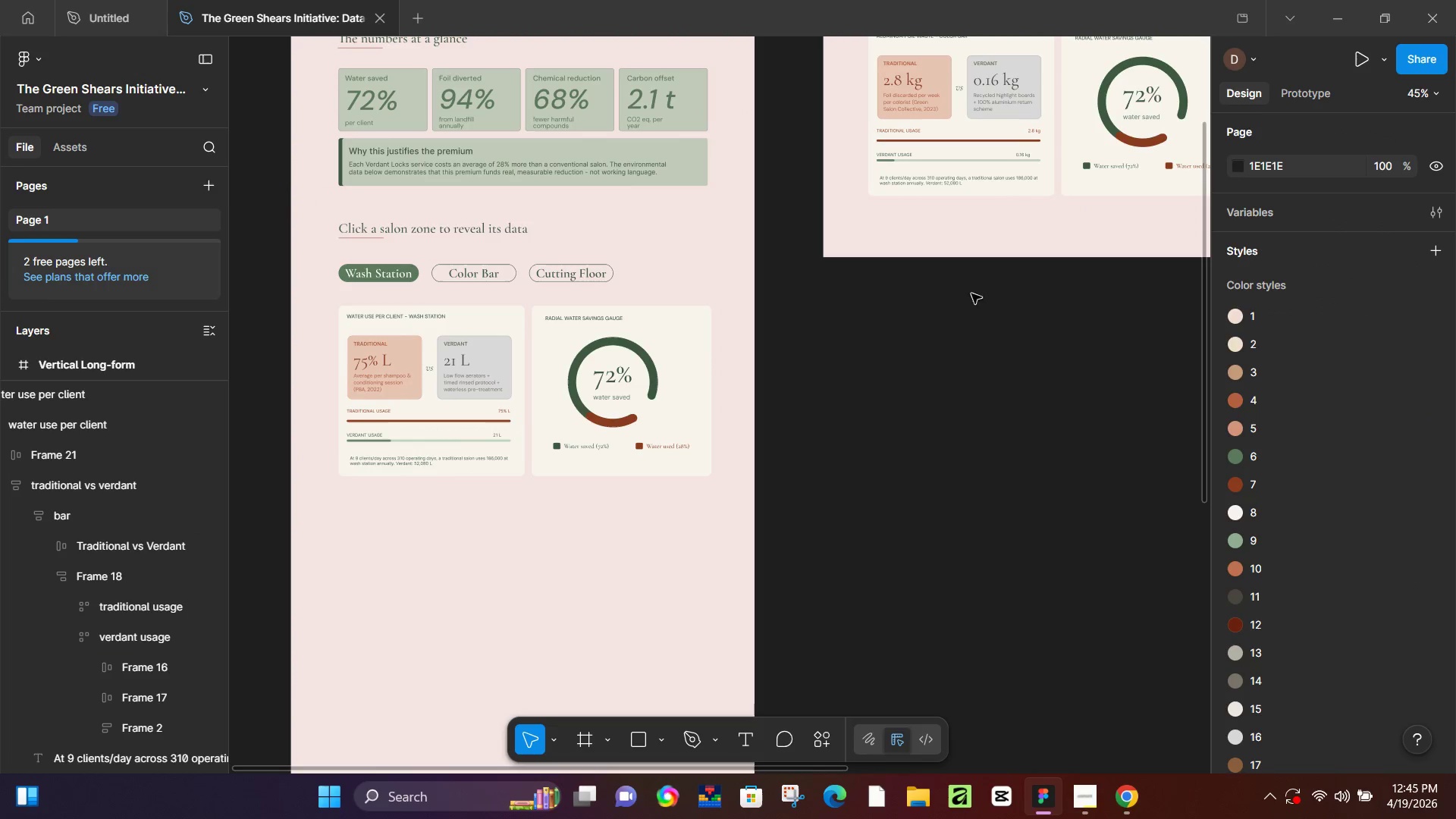 
scroll: coordinate [383, 456], scroll_direction: down, amount: 18.0
 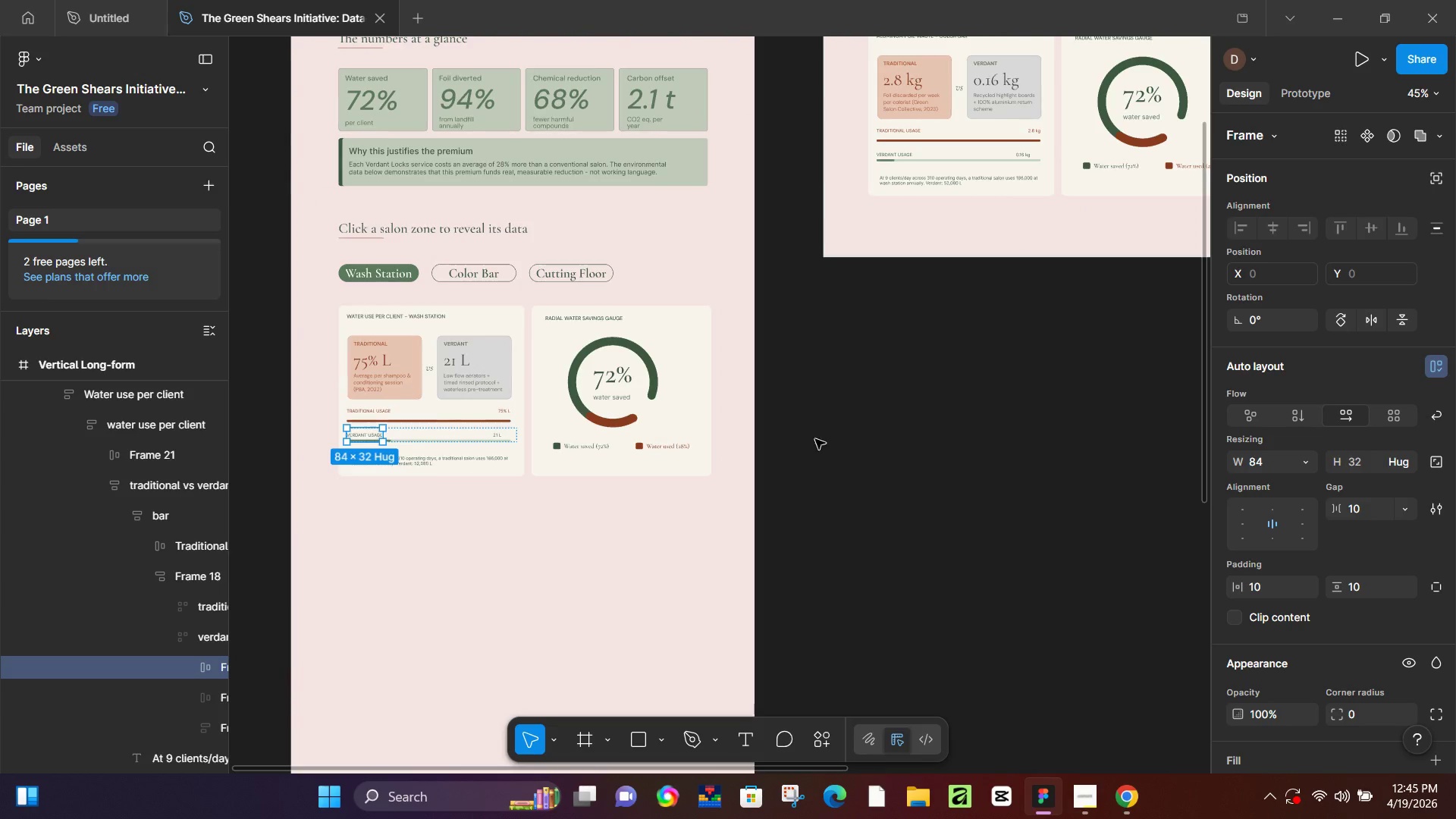 
hold_key(key=Space, duration=0.5)
 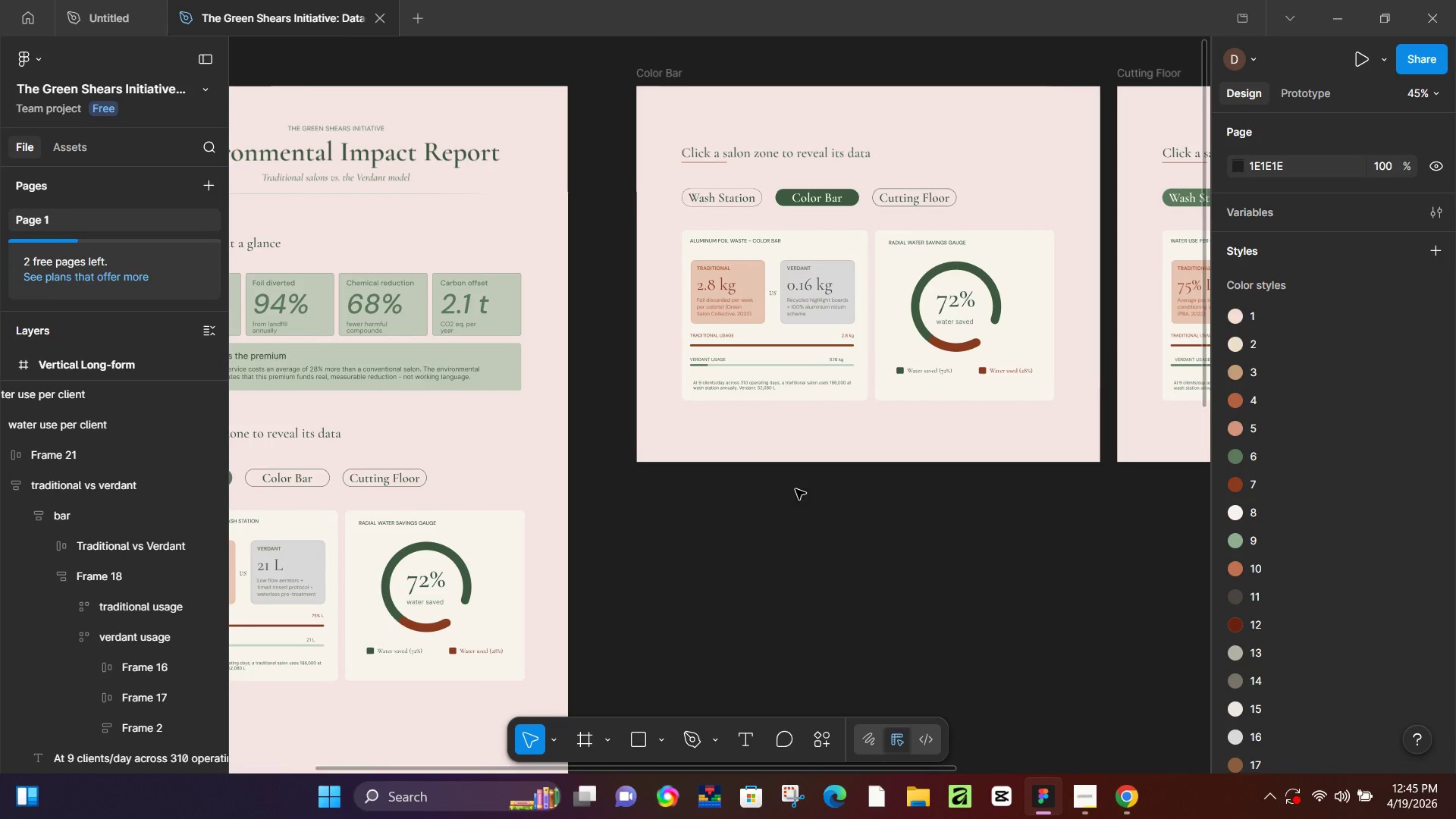 
left_click_drag(start_coordinate=[986, 286], to_coordinate=[799, 491])
 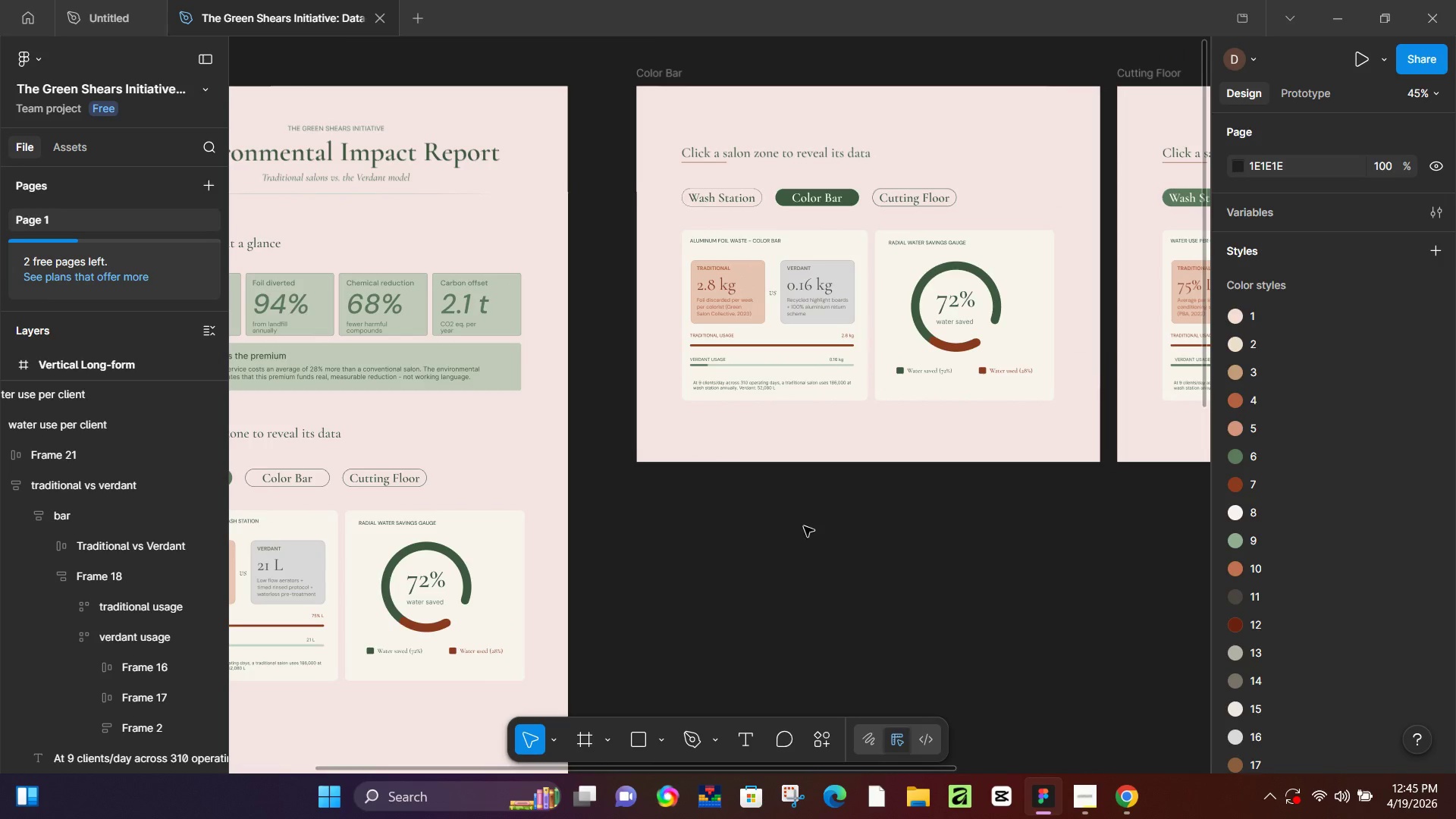 
hold_key(key=Space, duration=24.41)
 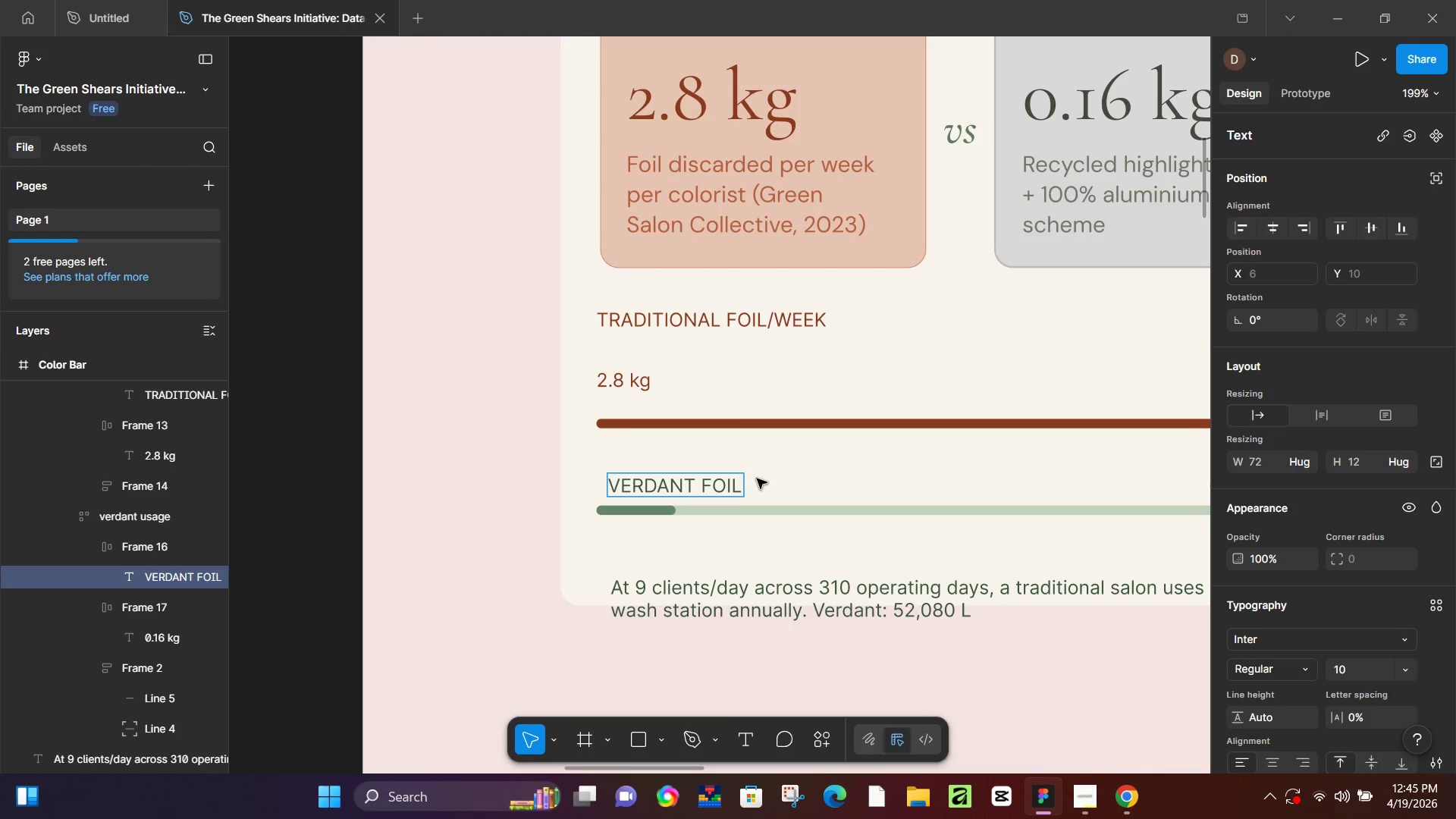 
left_click([1140, 804])
 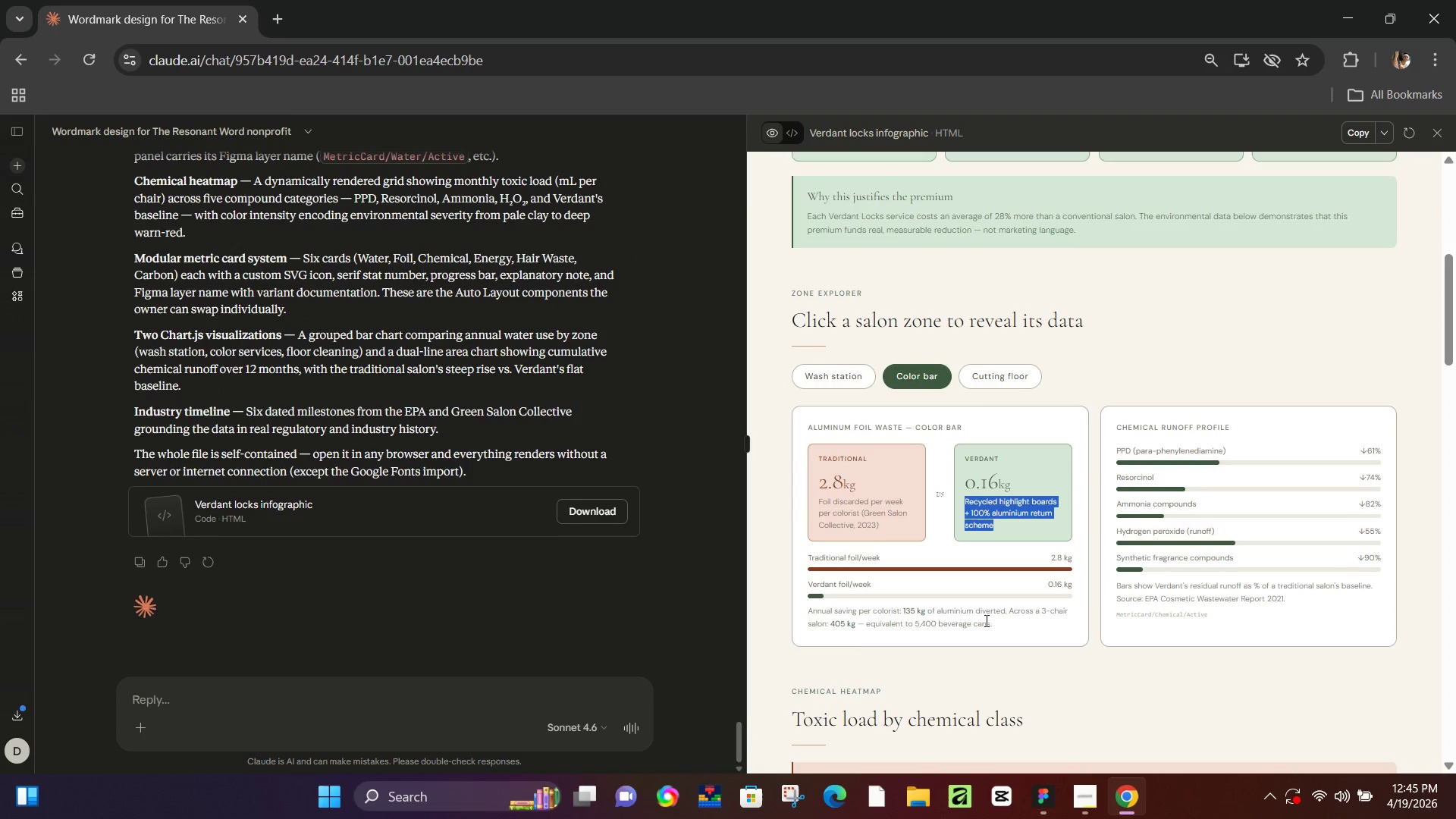 
left_click_drag(start_coordinate=[985, 625], to_coordinate=[952, 627])
 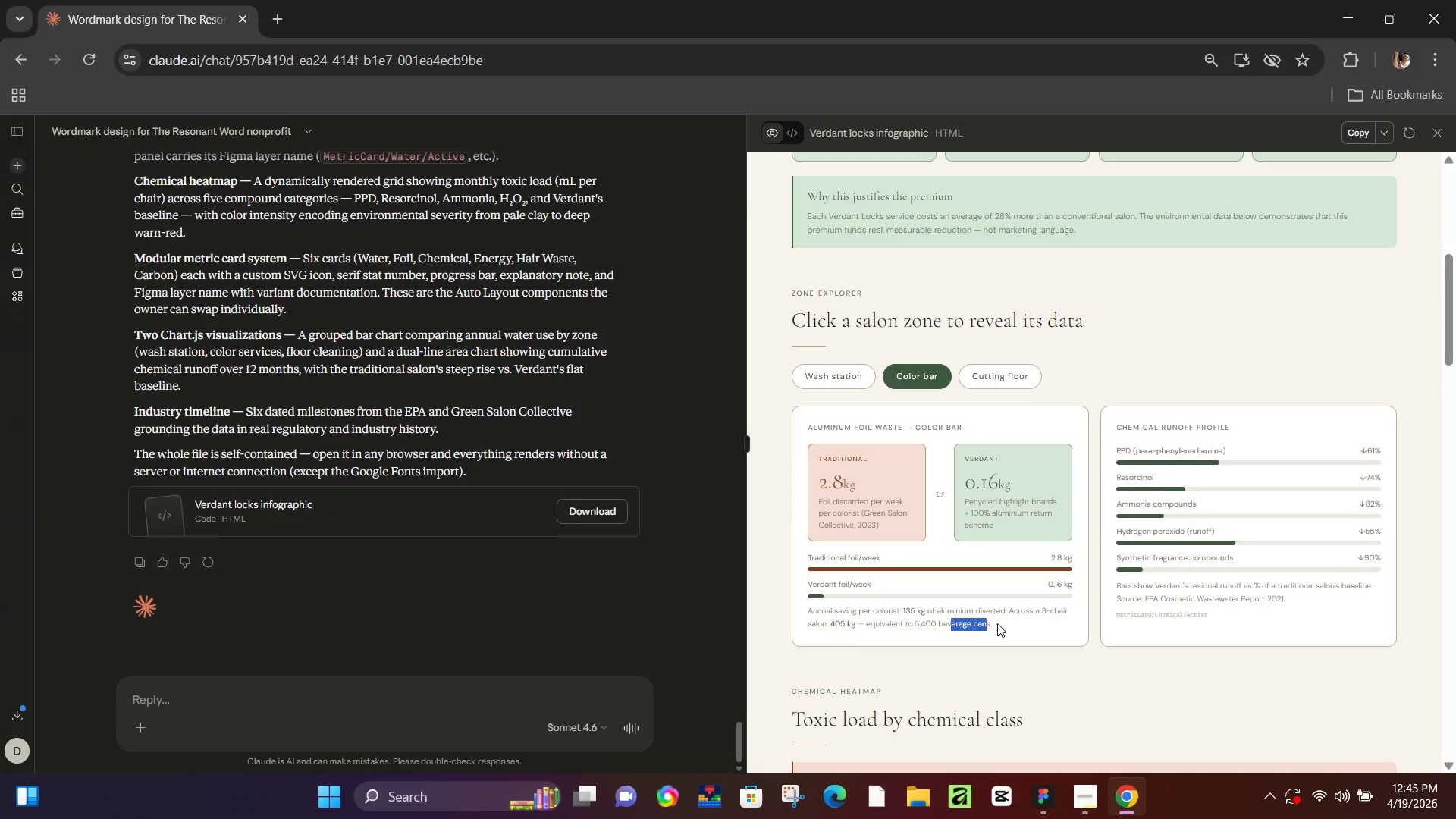 
left_click_drag(start_coordinate=[997, 623], to_coordinate=[790, 613])
 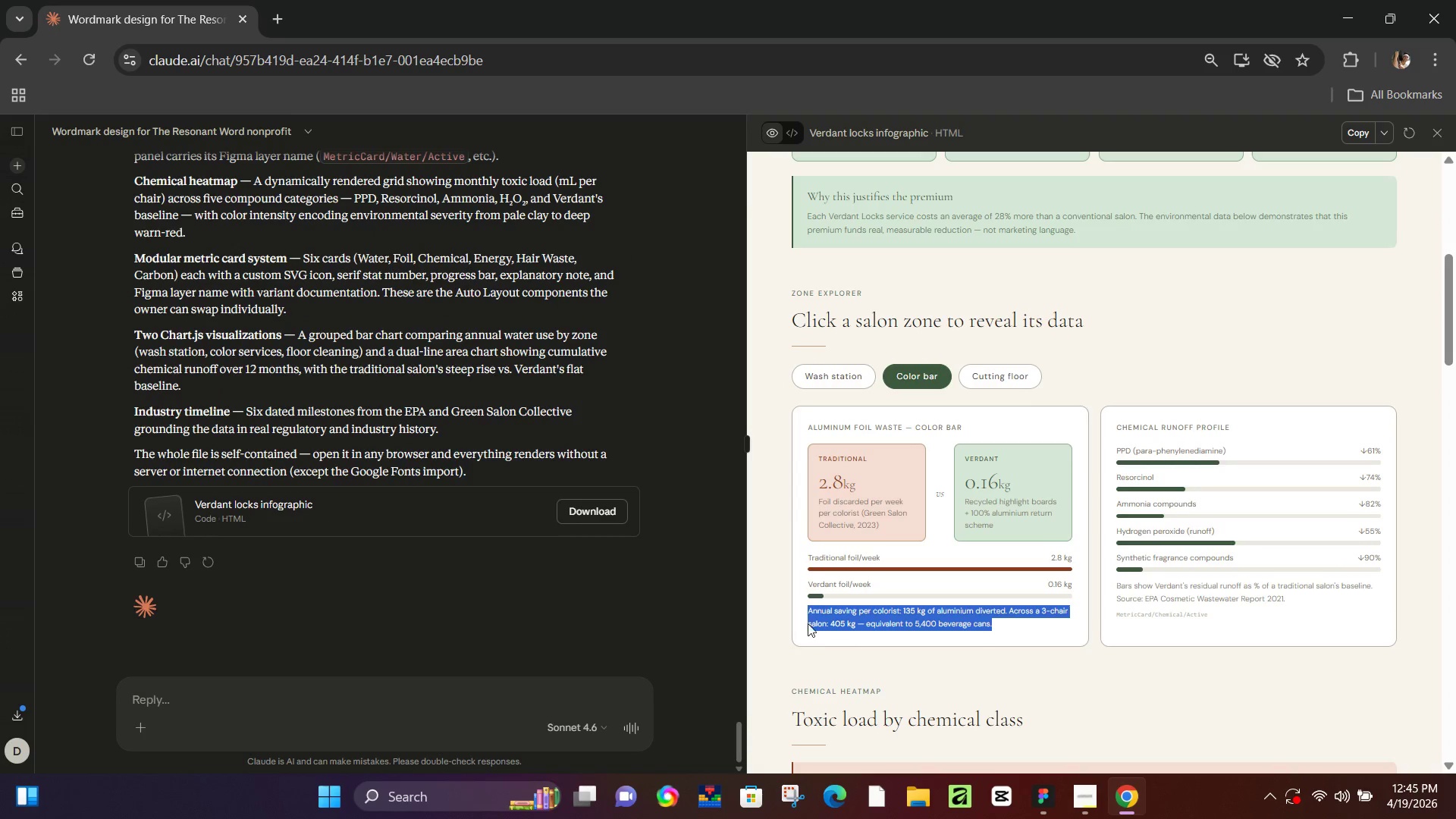 
key(Control+C)
 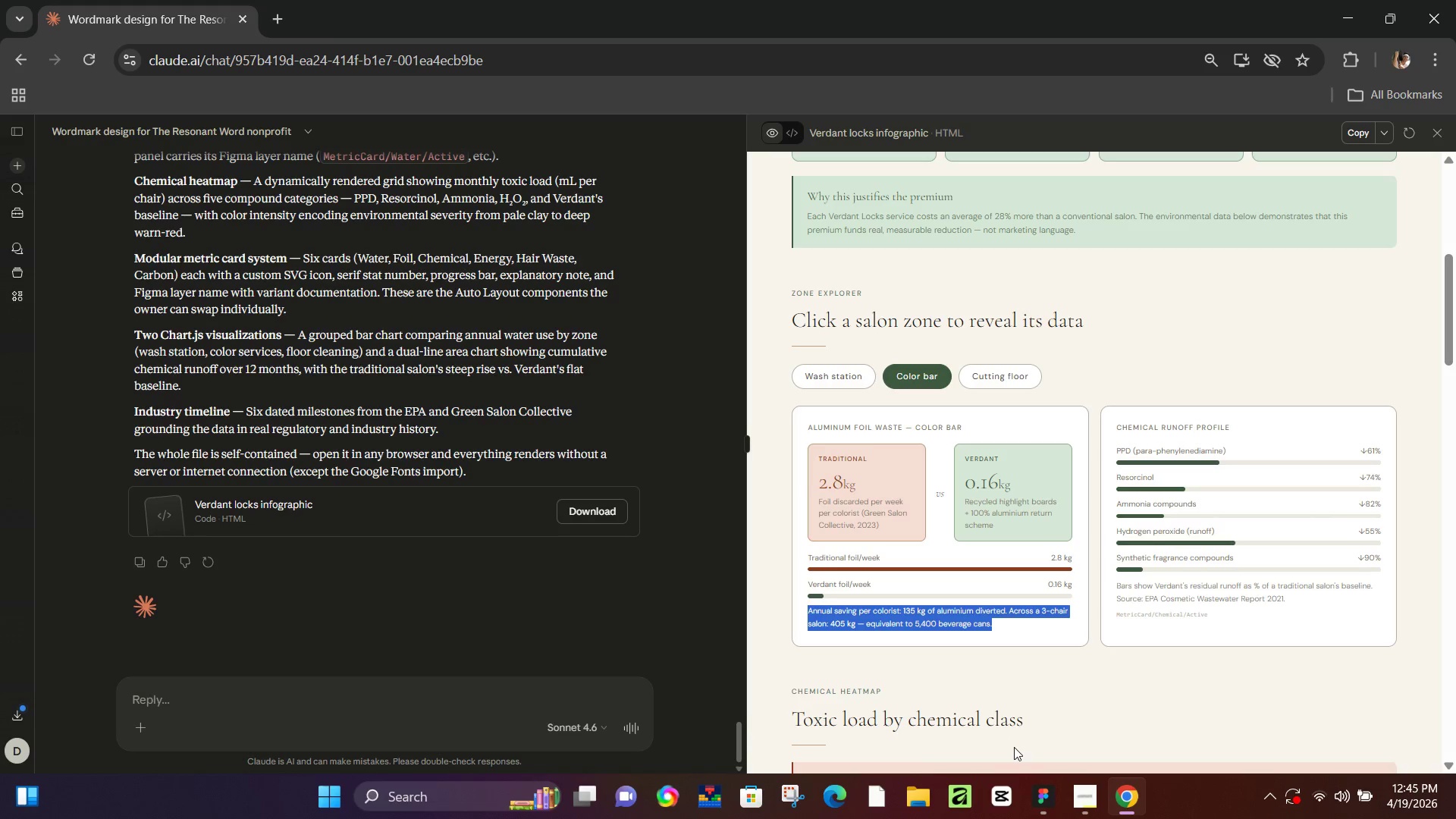 
left_click([1037, 802])
 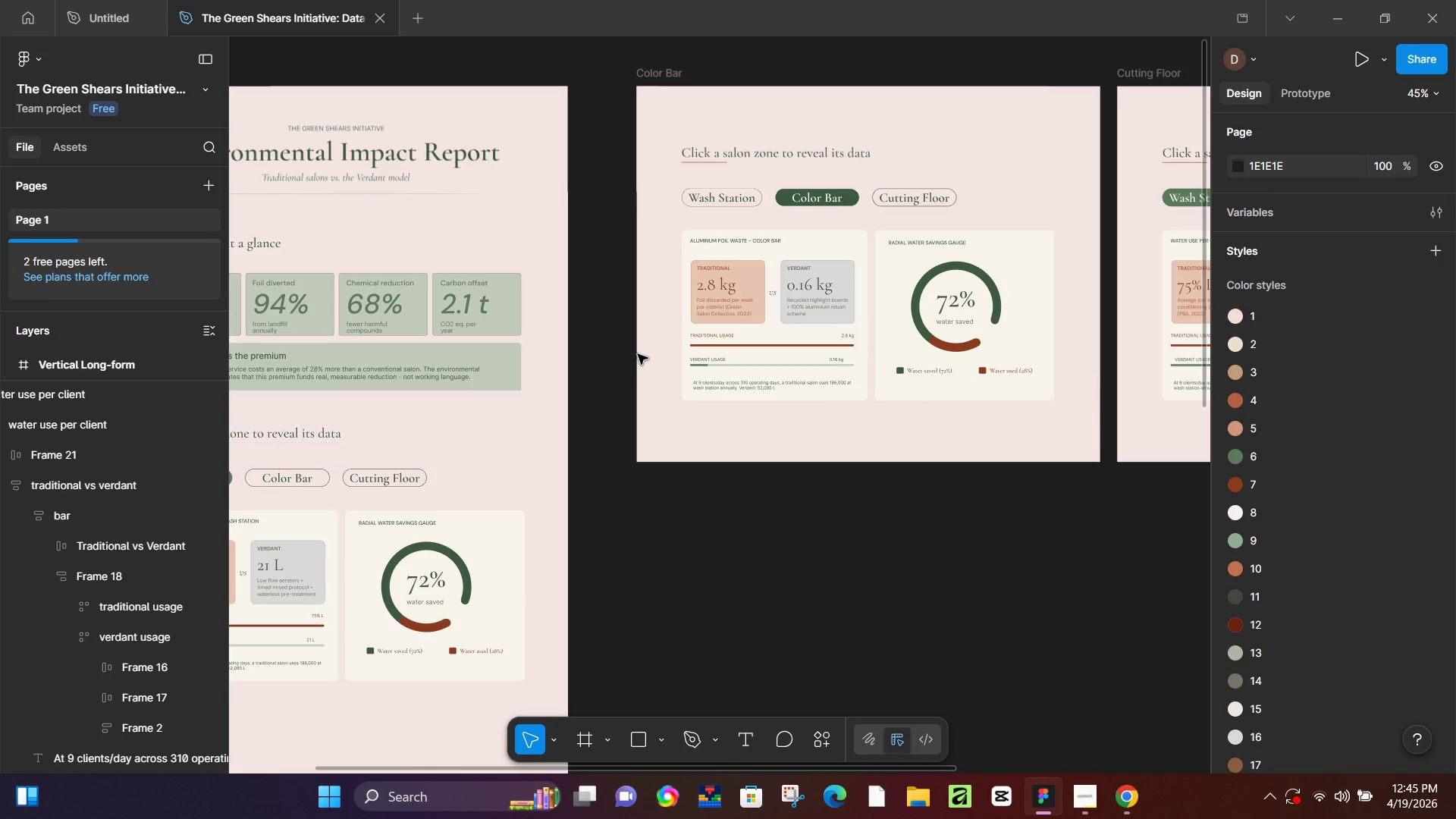 
hold_key(key=ControlLeft, duration=0.97)
scroll: coordinate [776, 329], scroll_direction: up, amount: 12.0
 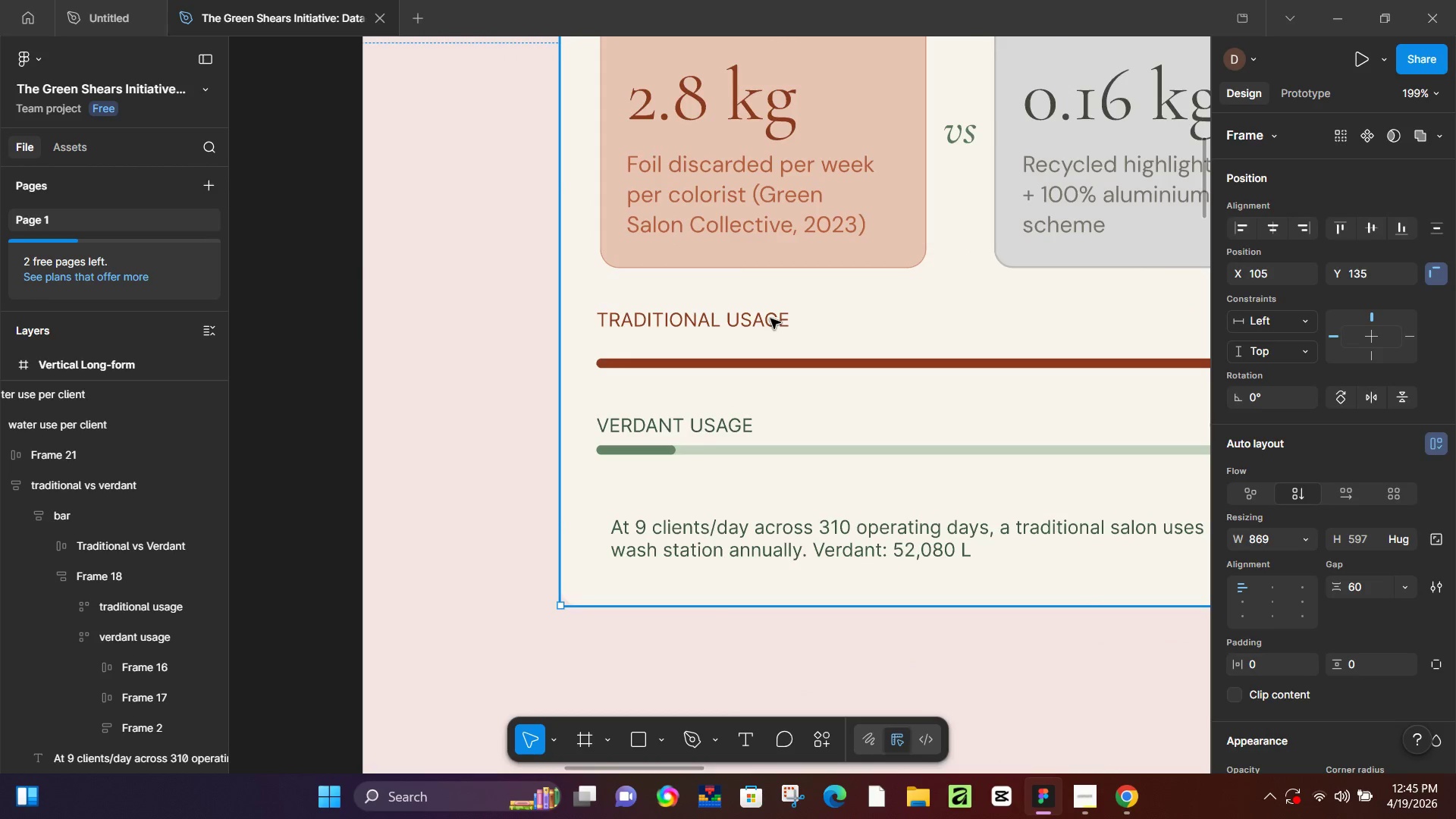 
double_click([770, 318])
 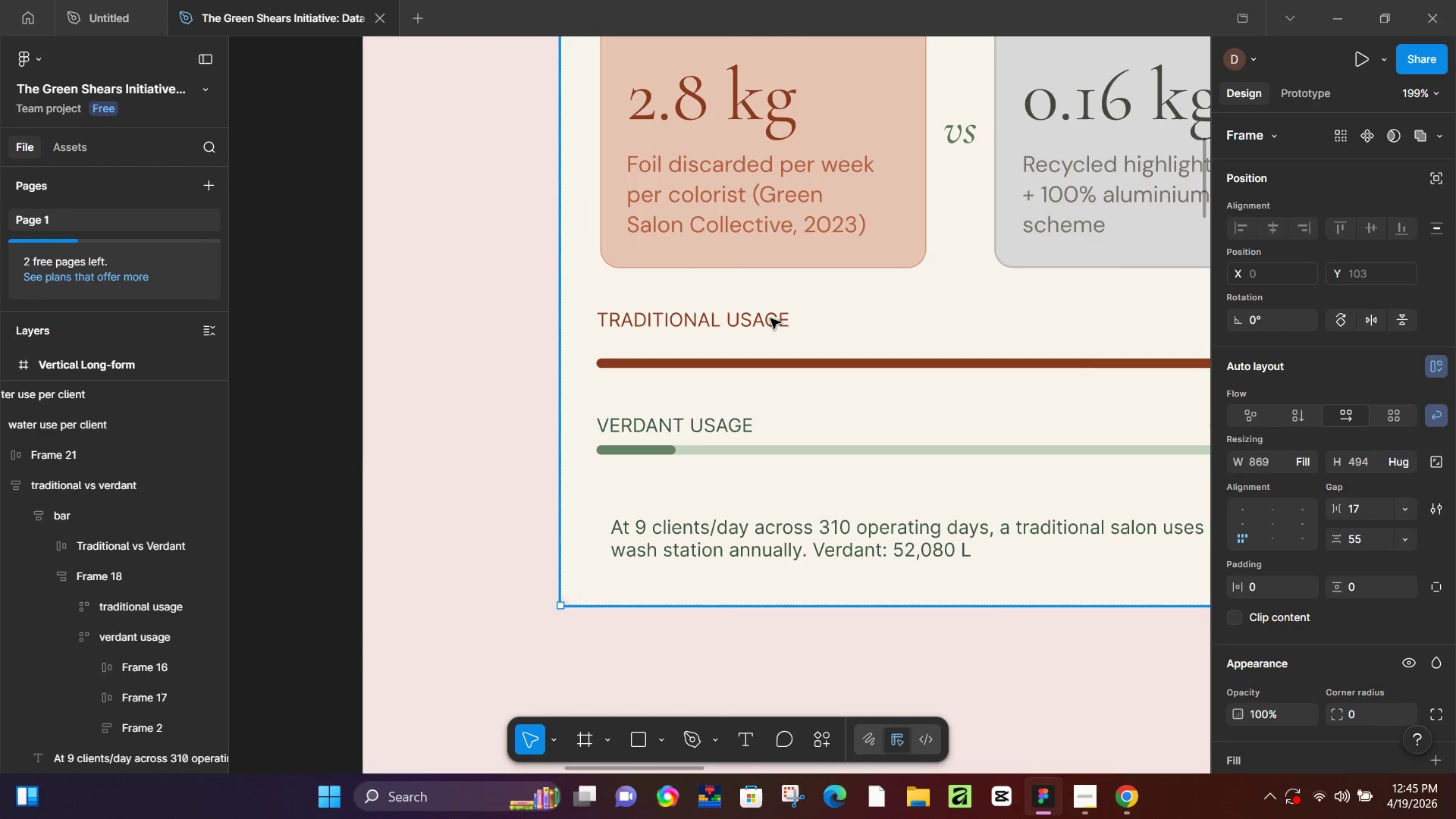 
triple_click([770, 318])
 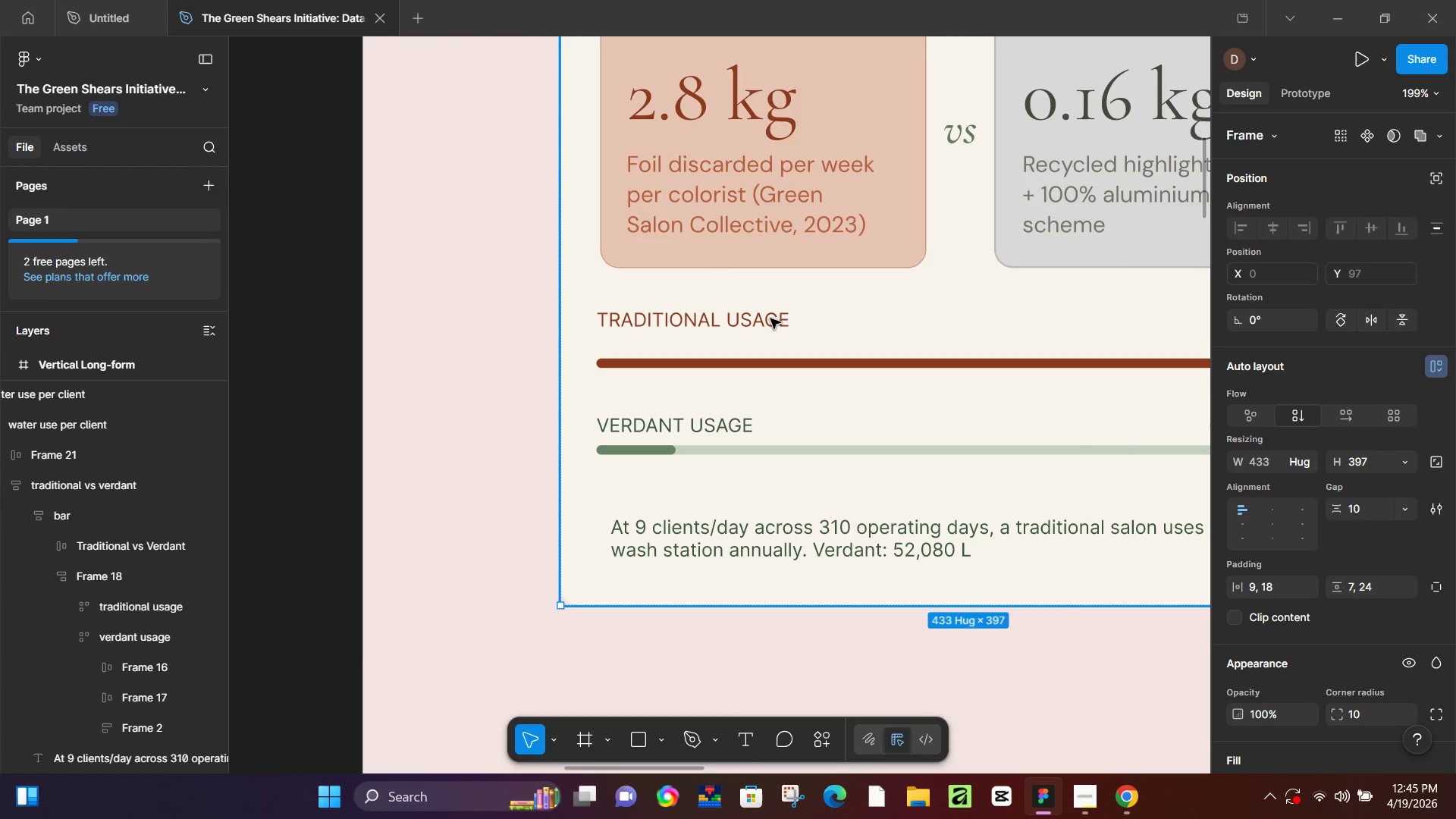 
triple_click([770, 318])
 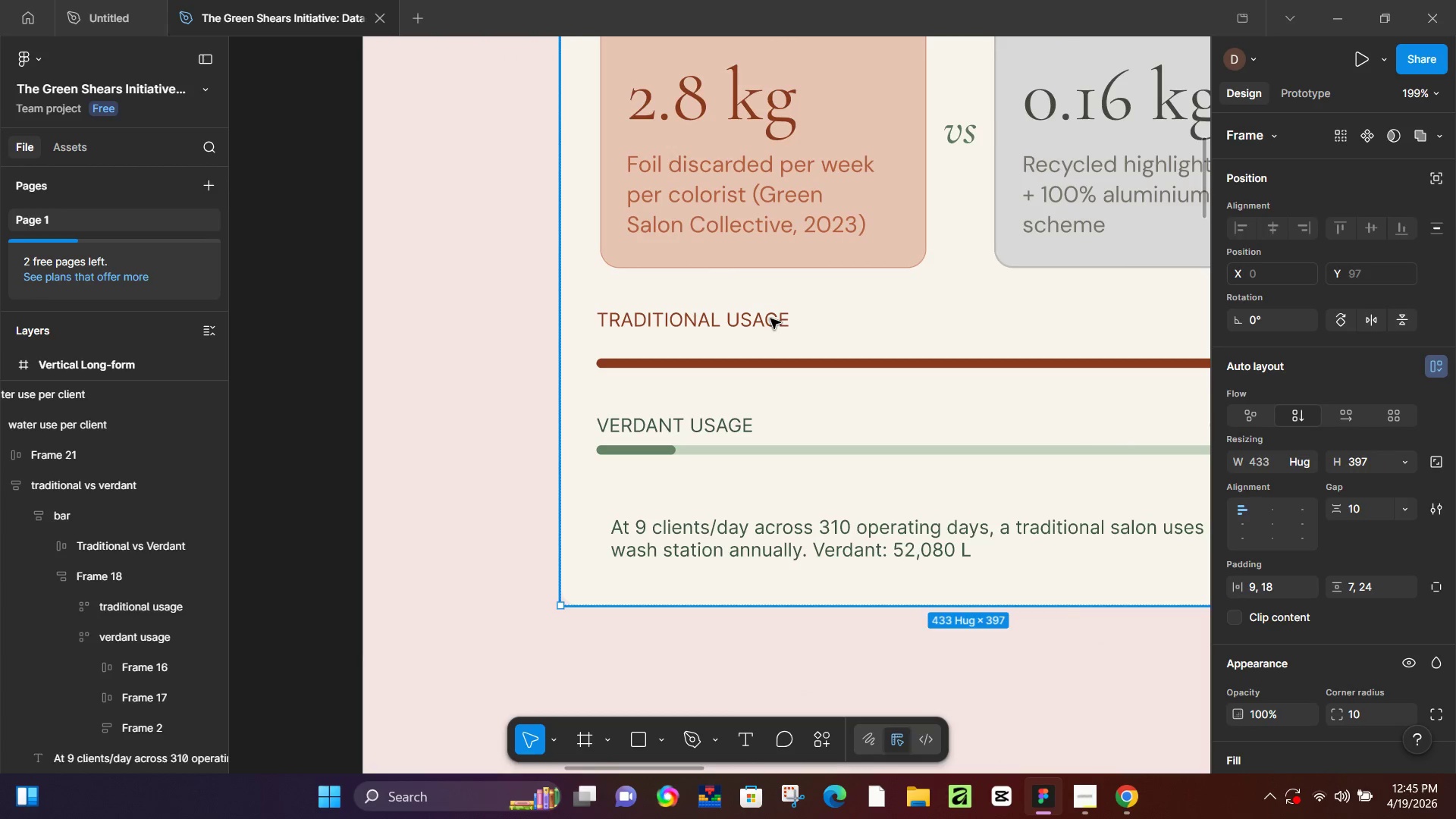 
triple_click([770, 318])
 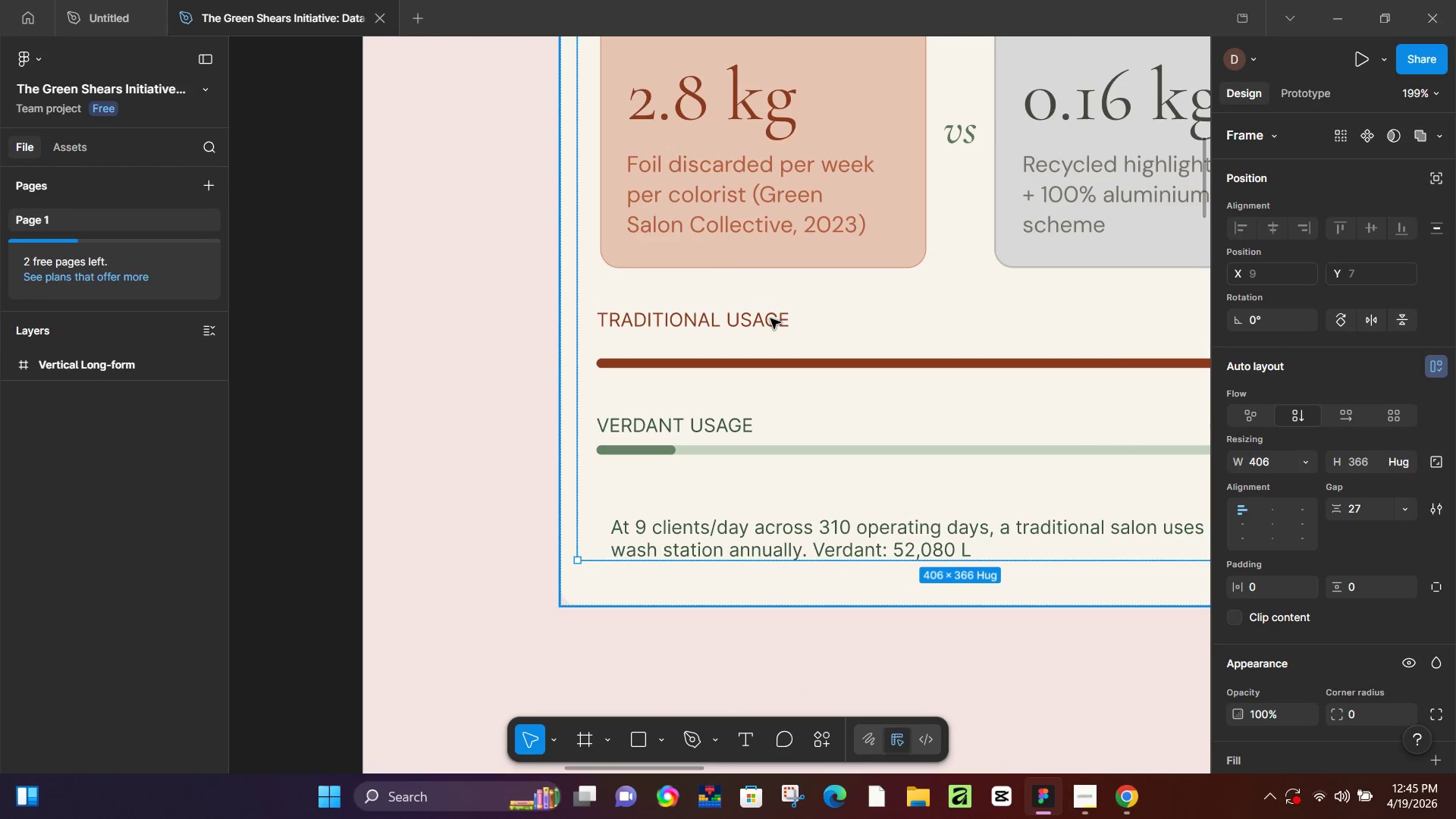 
triple_click([770, 318])
 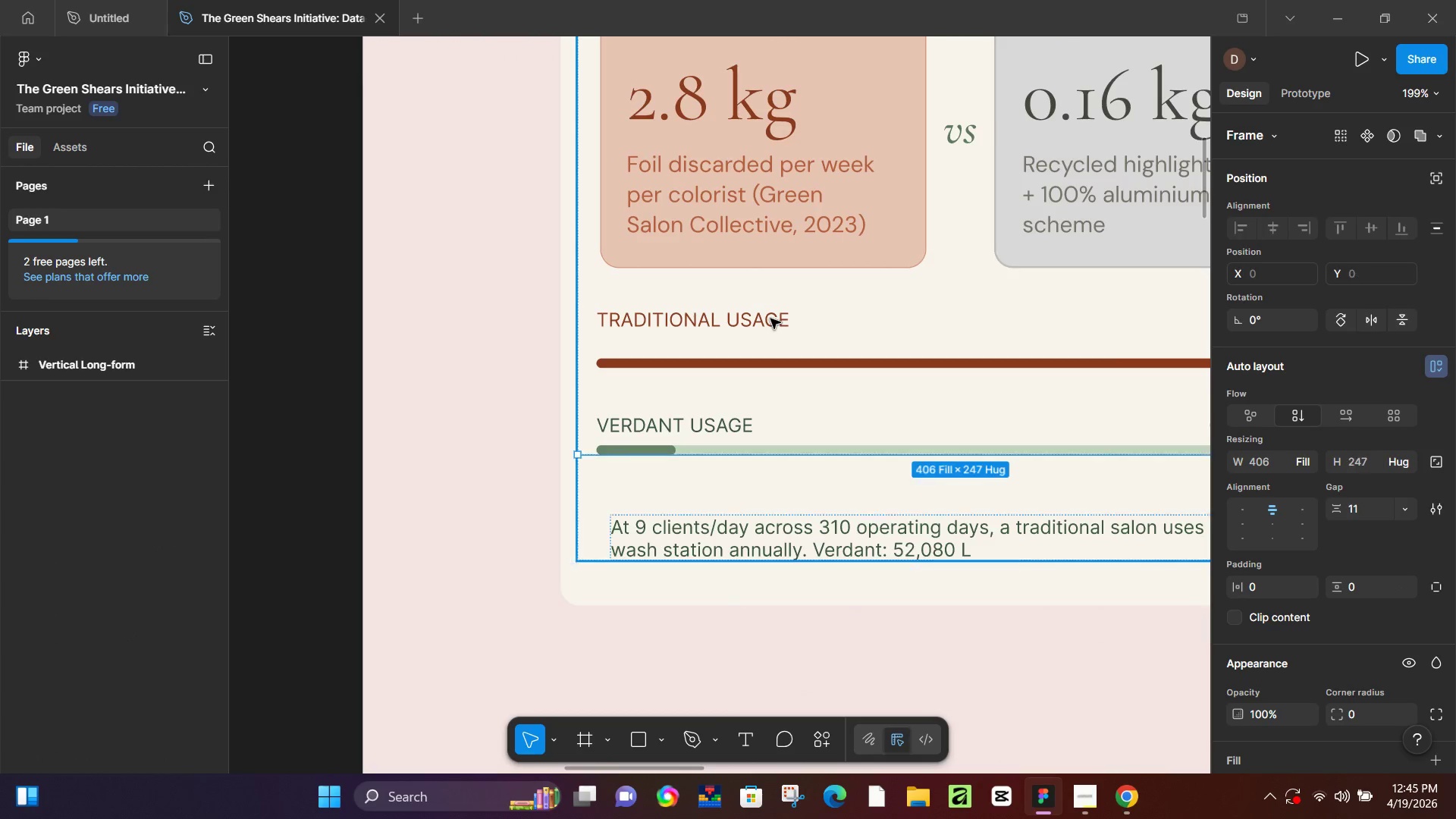 
triple_click([770, 318])
 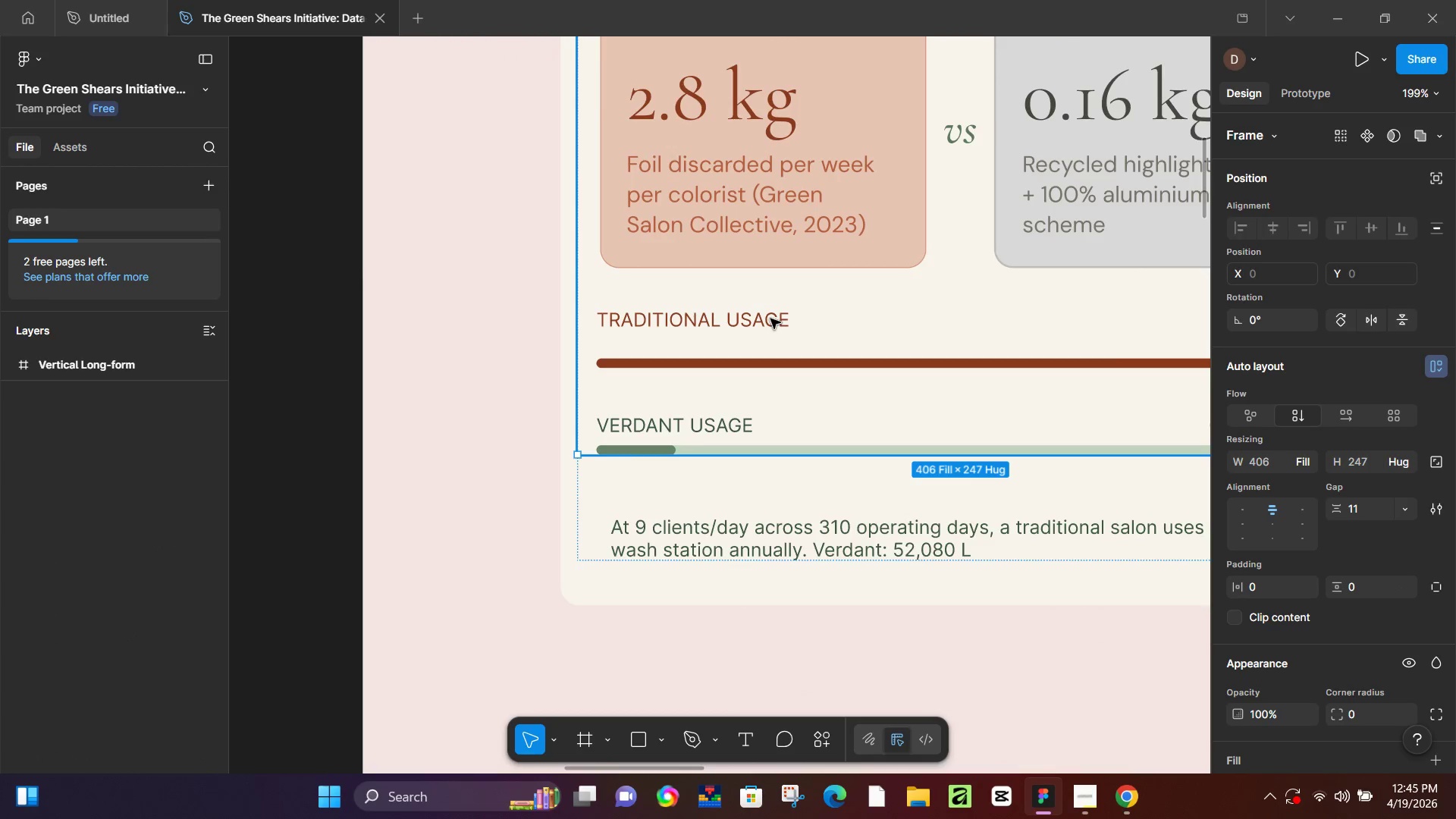 
triple_click([770, 318])
 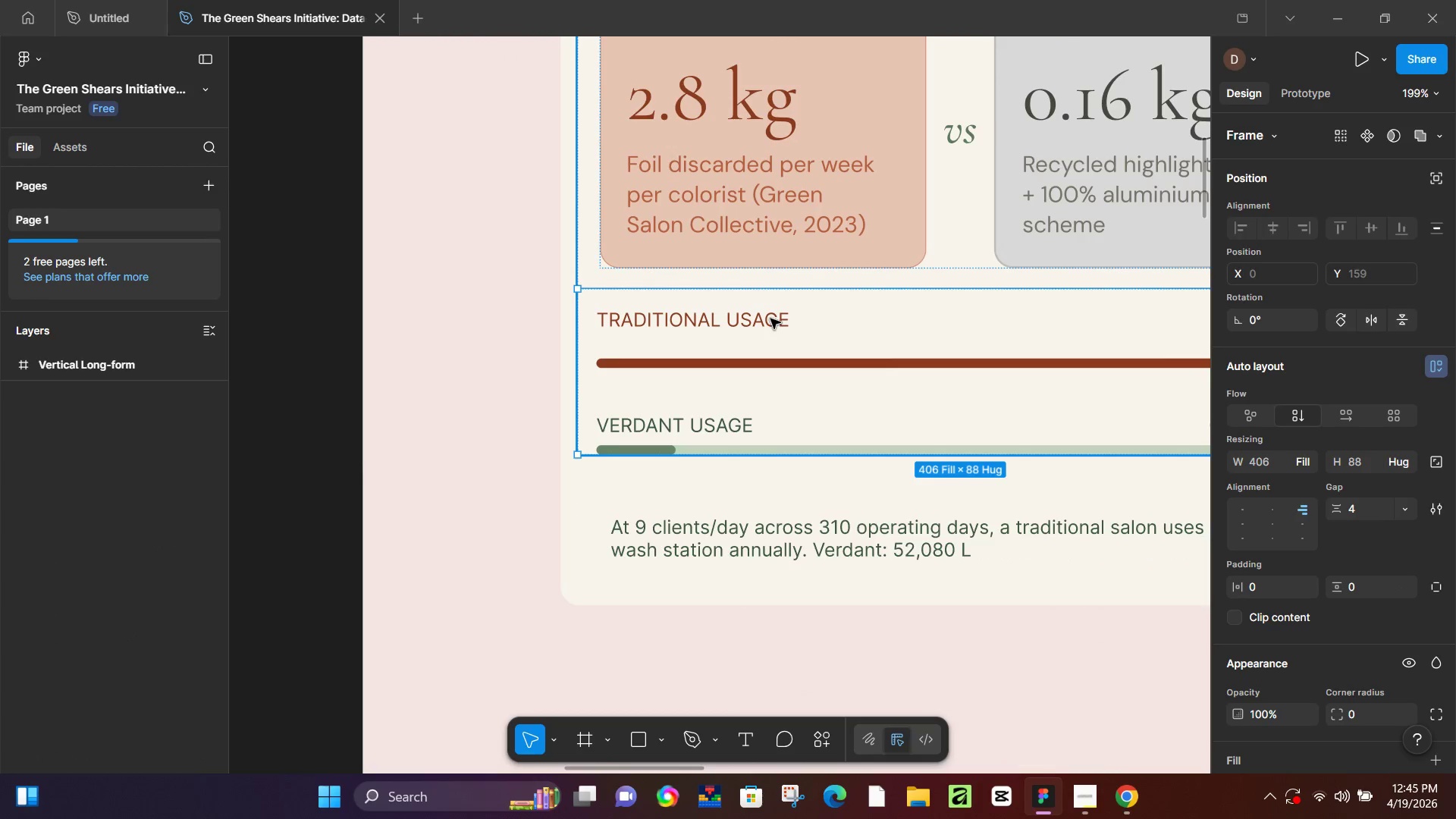 
triple_click([770, 318])
 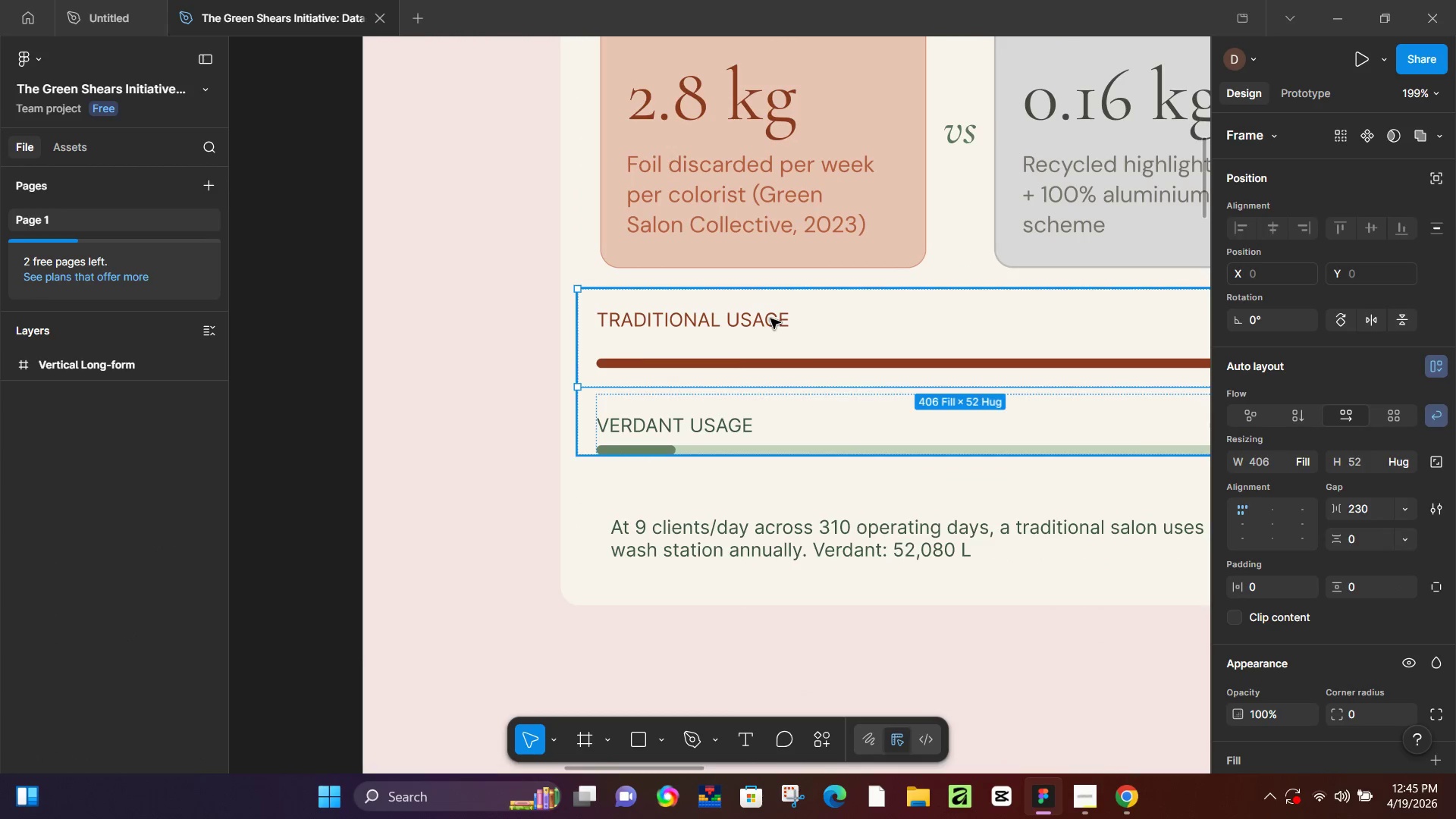 
triple_click([770, 318])
 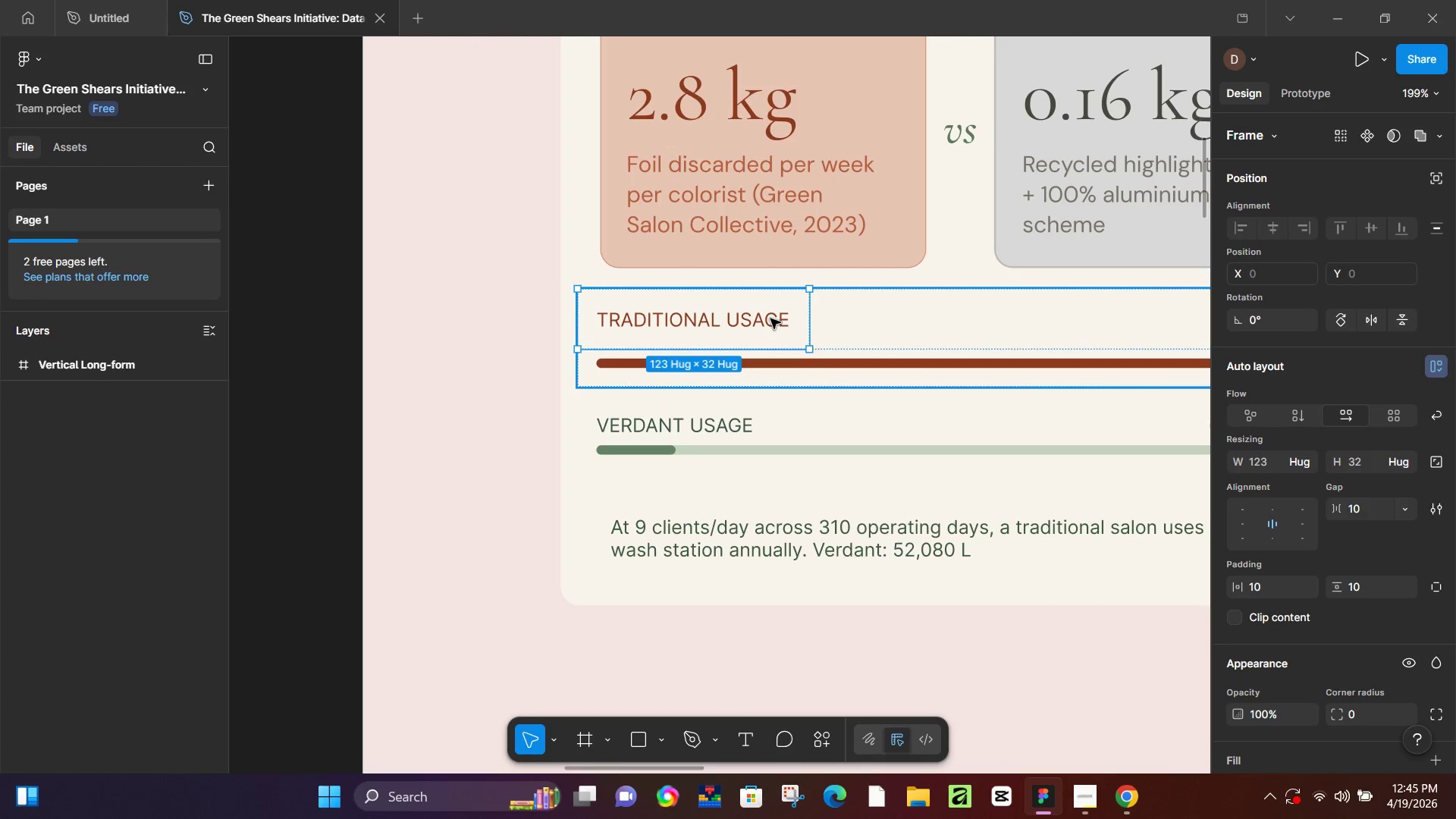 
triple_click([770, 318])
 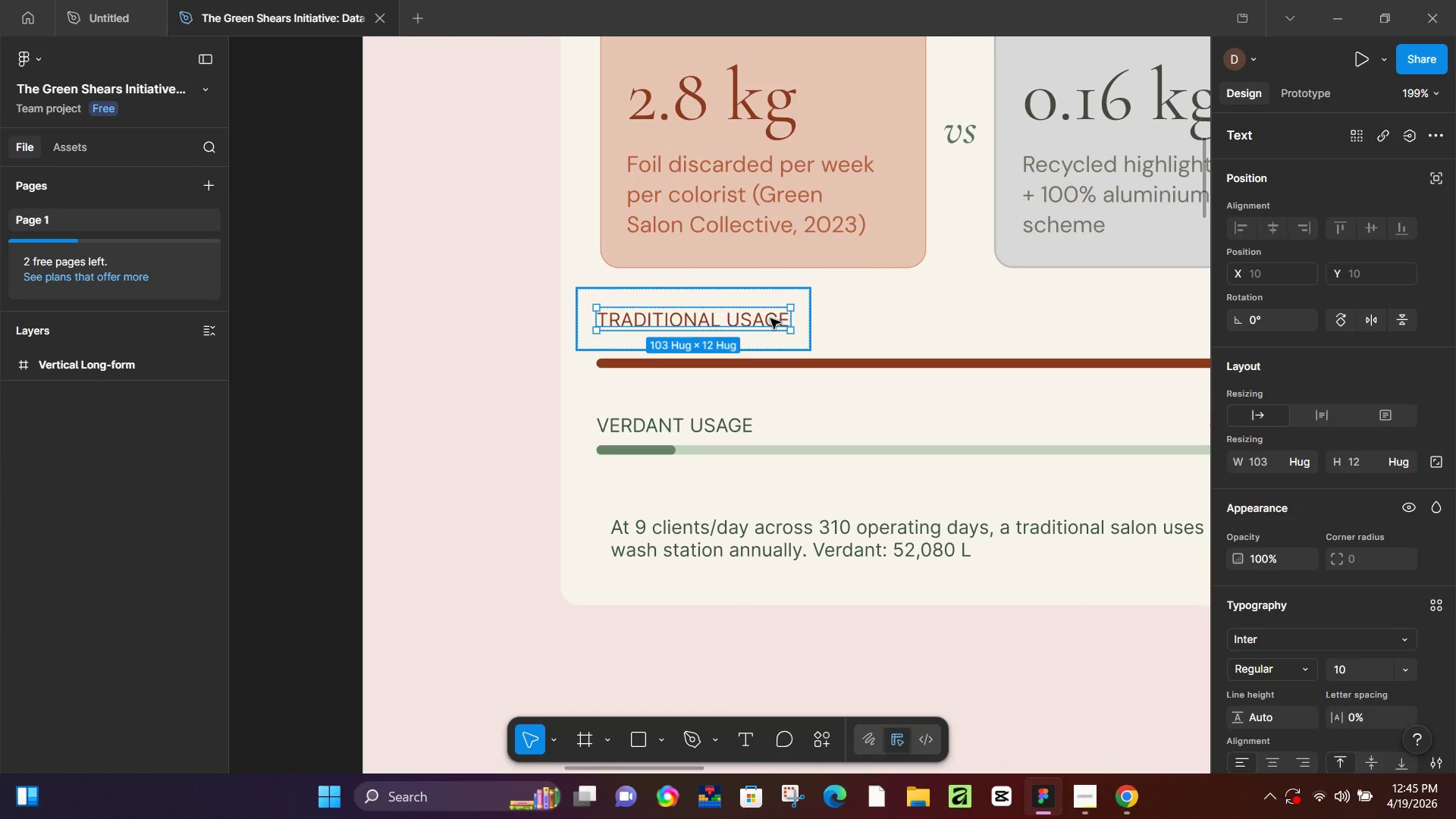 
triple_click([770, 318])
 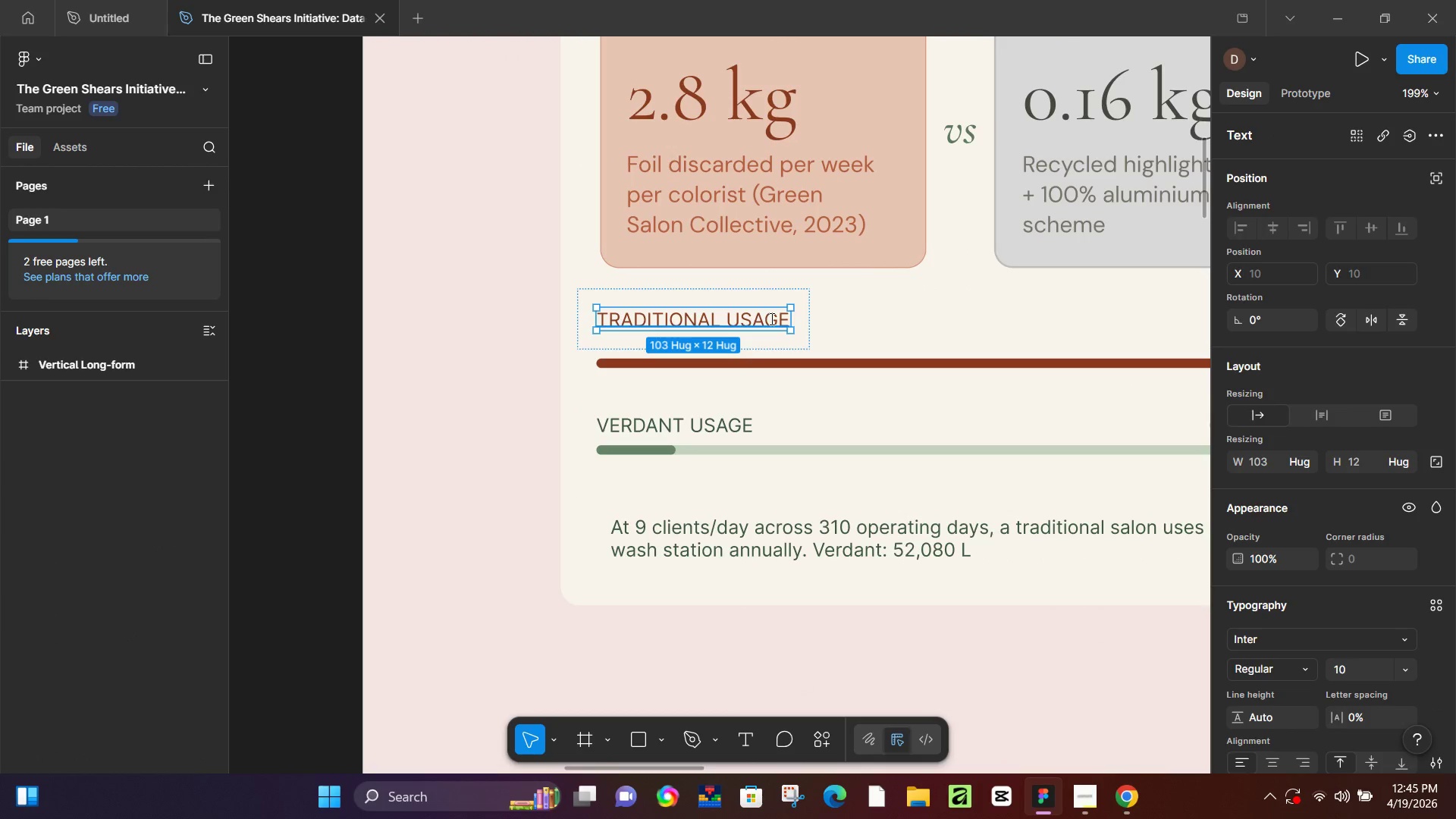 
triple_click([770, 318])
 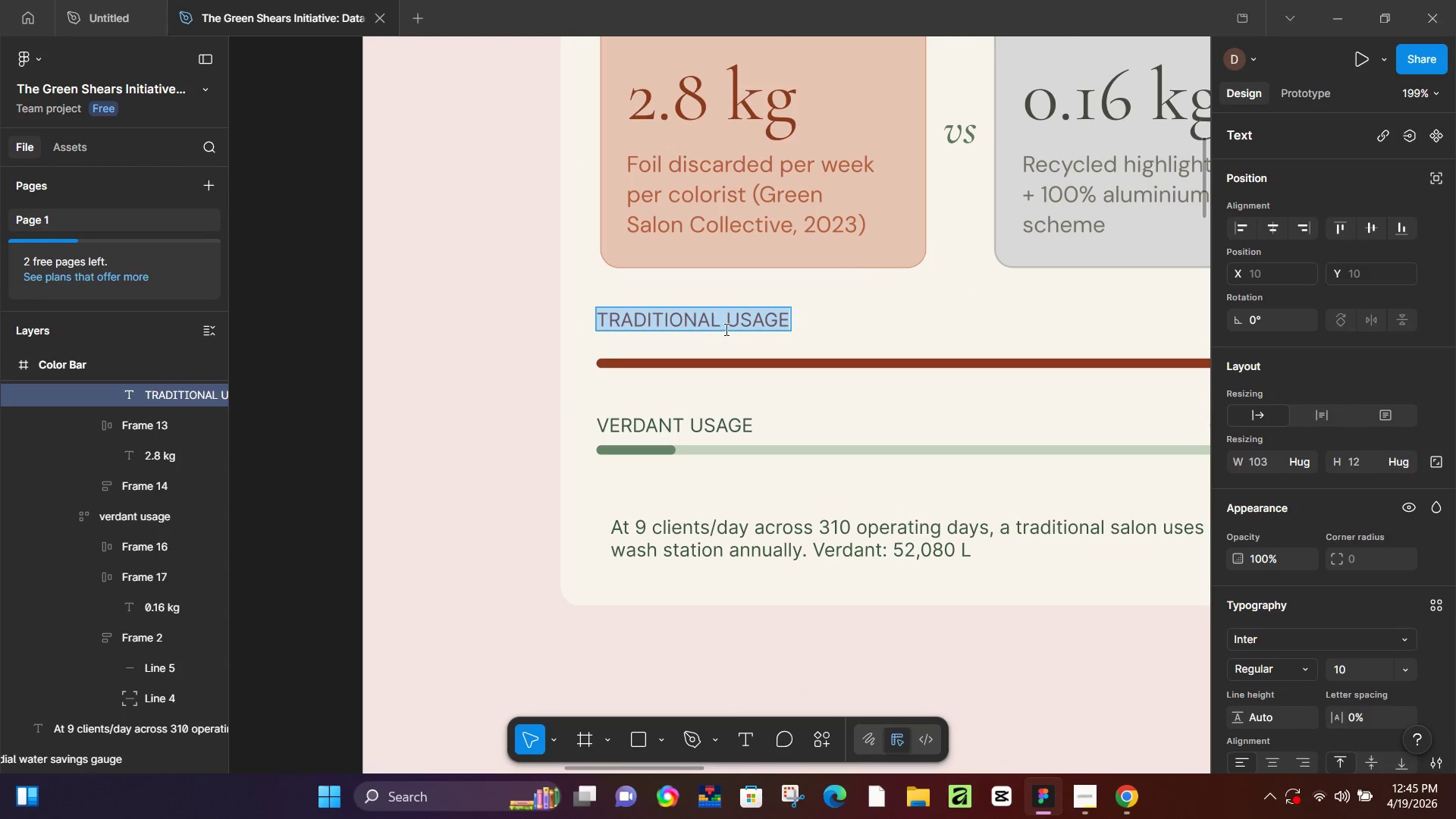 
left_click([730, 325])
 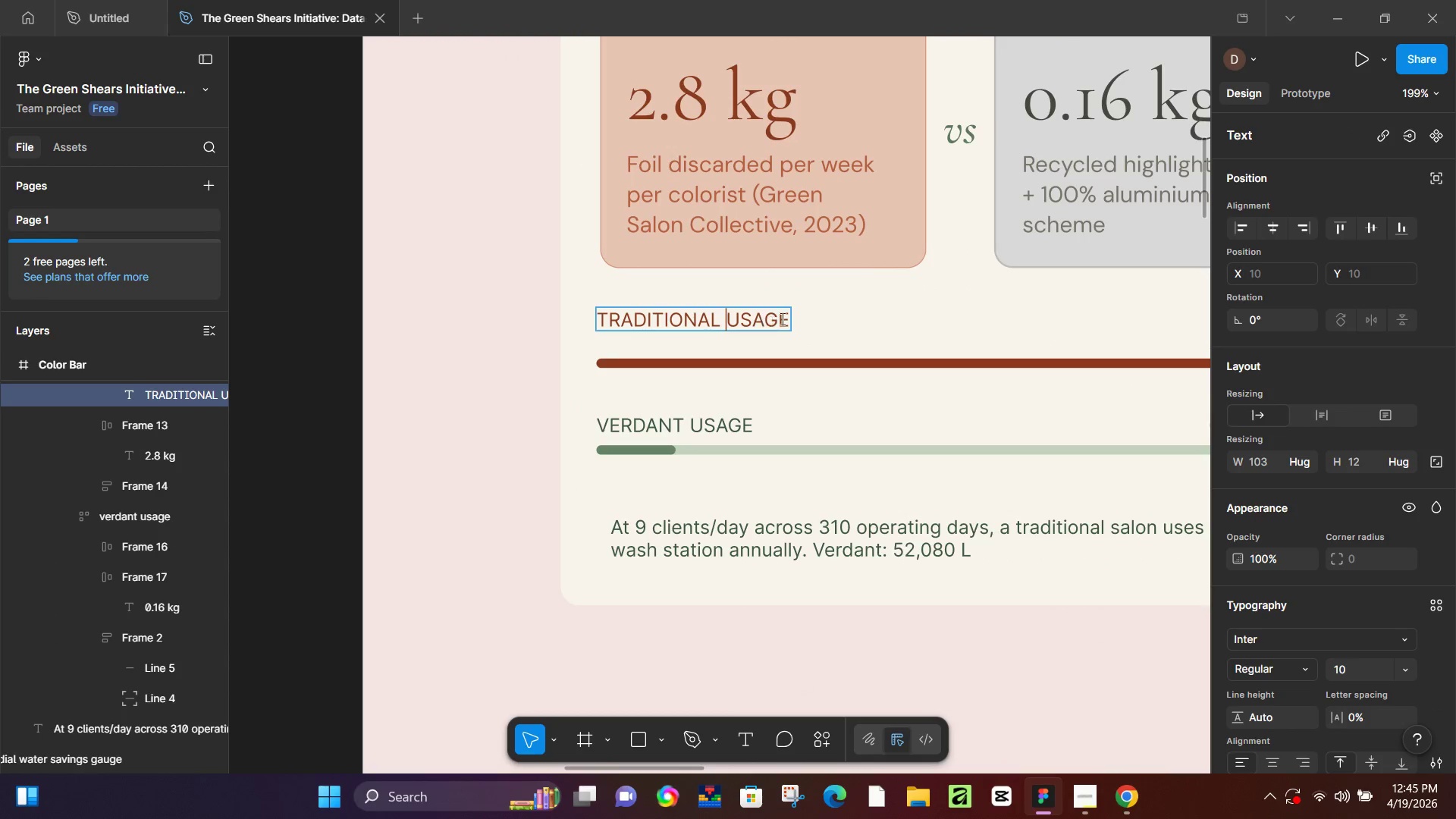 
hold_key(key=ShiftLeft, duration=0.39)
left_click([786, 317])
 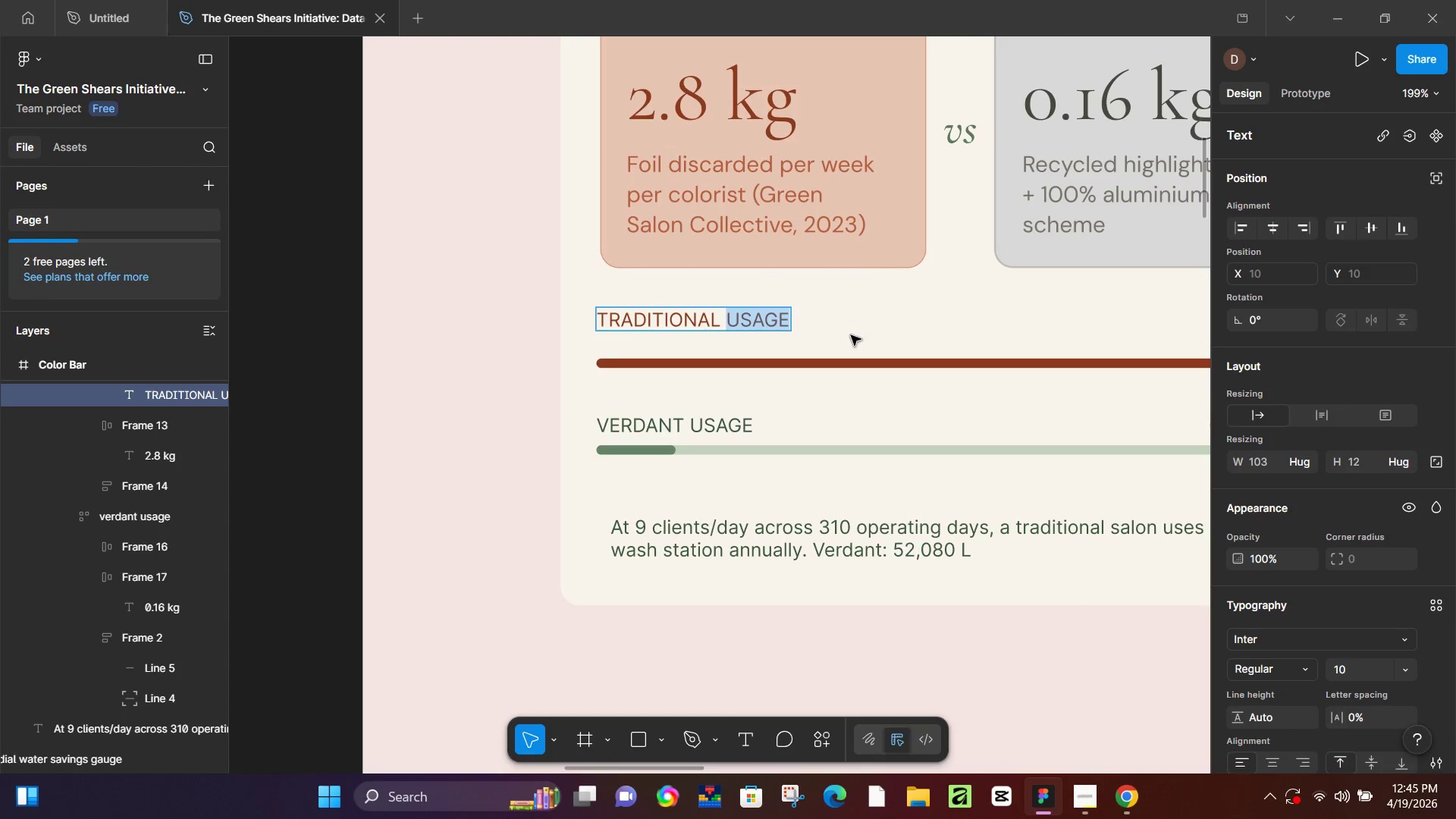 
type(FOIL/WEEK)
 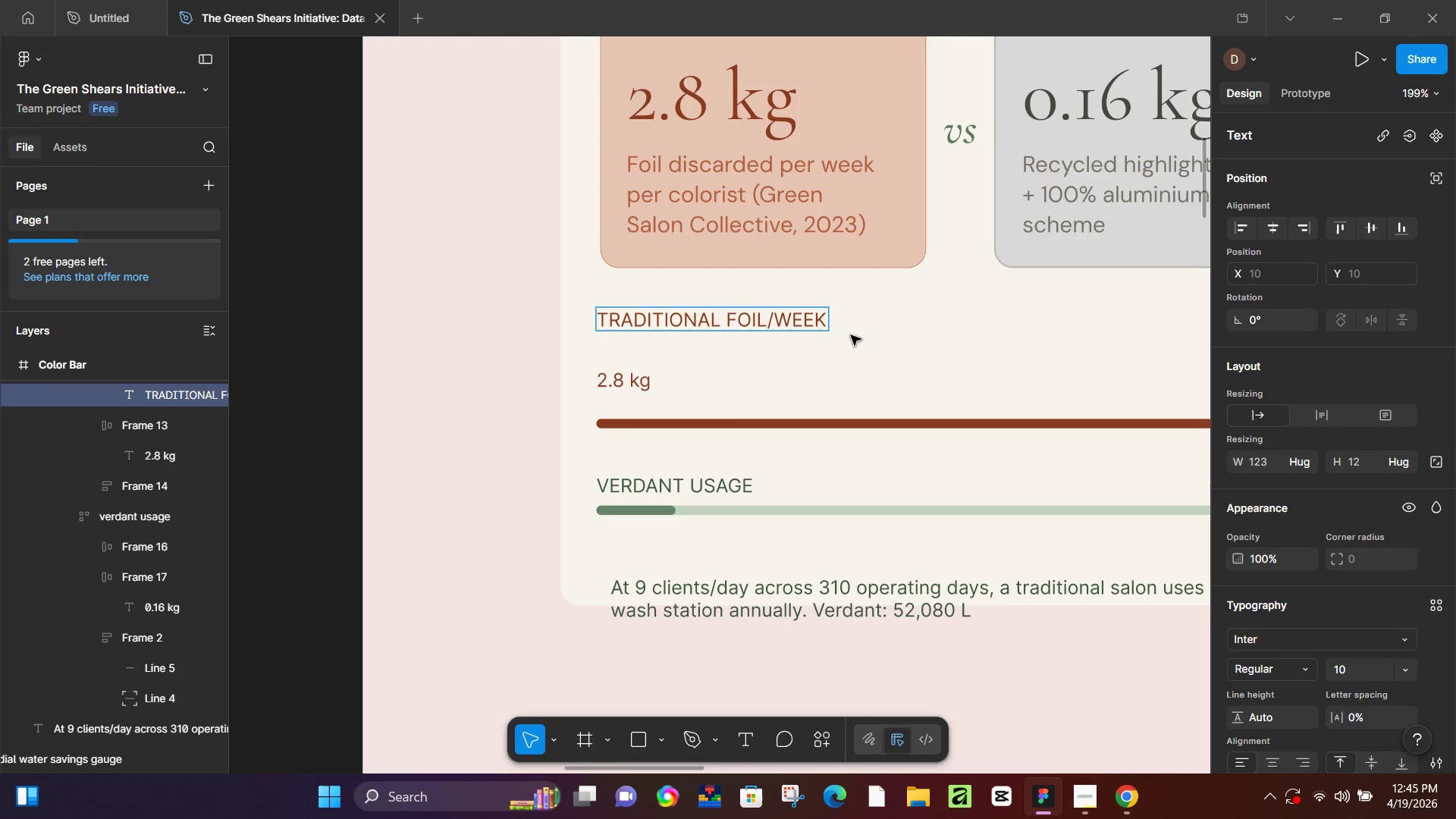 
left_click([723, 493])
 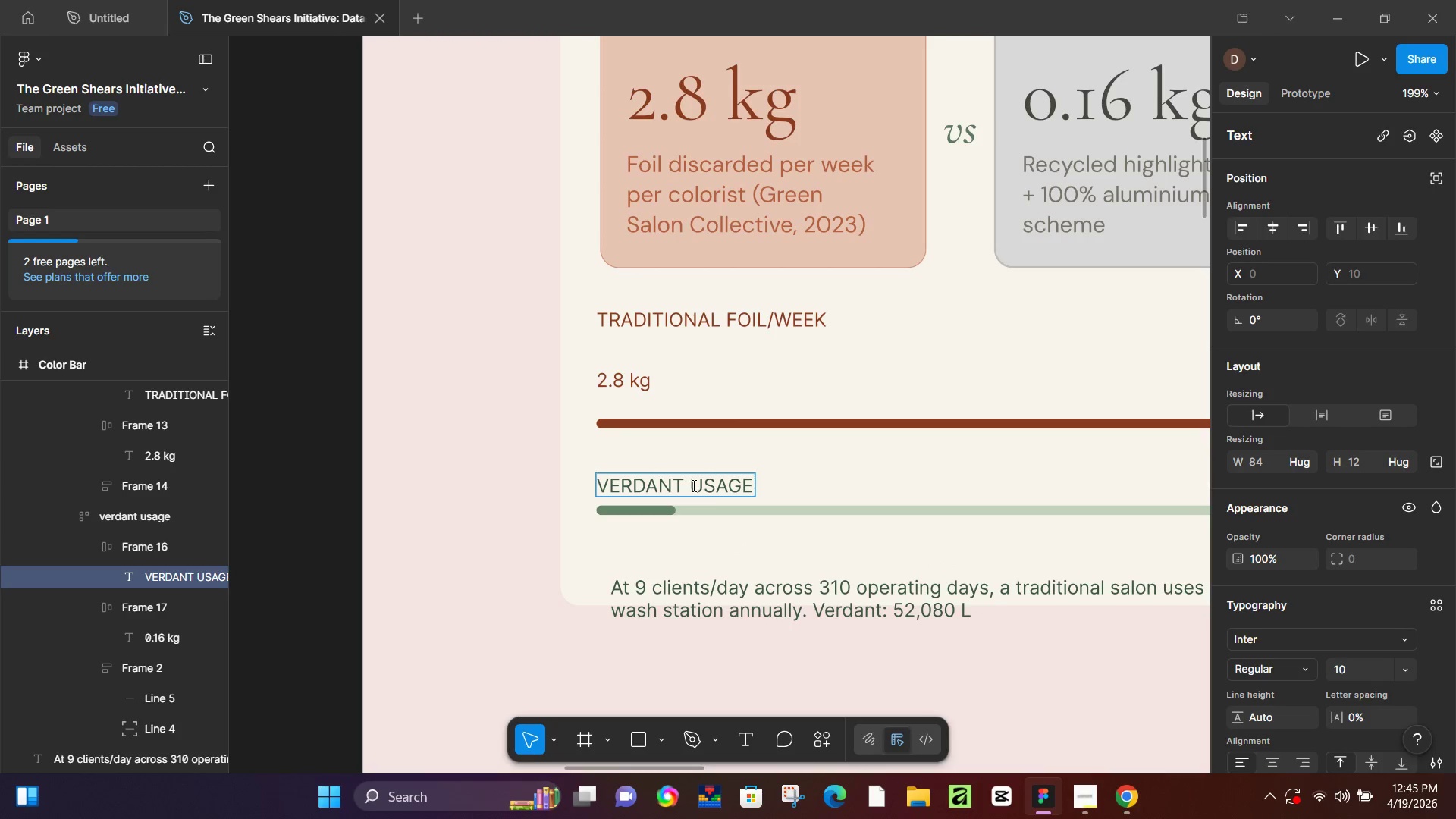 
left_click_drag(start_coordinate=[692, 485], to_coordinate=[757, 479])
 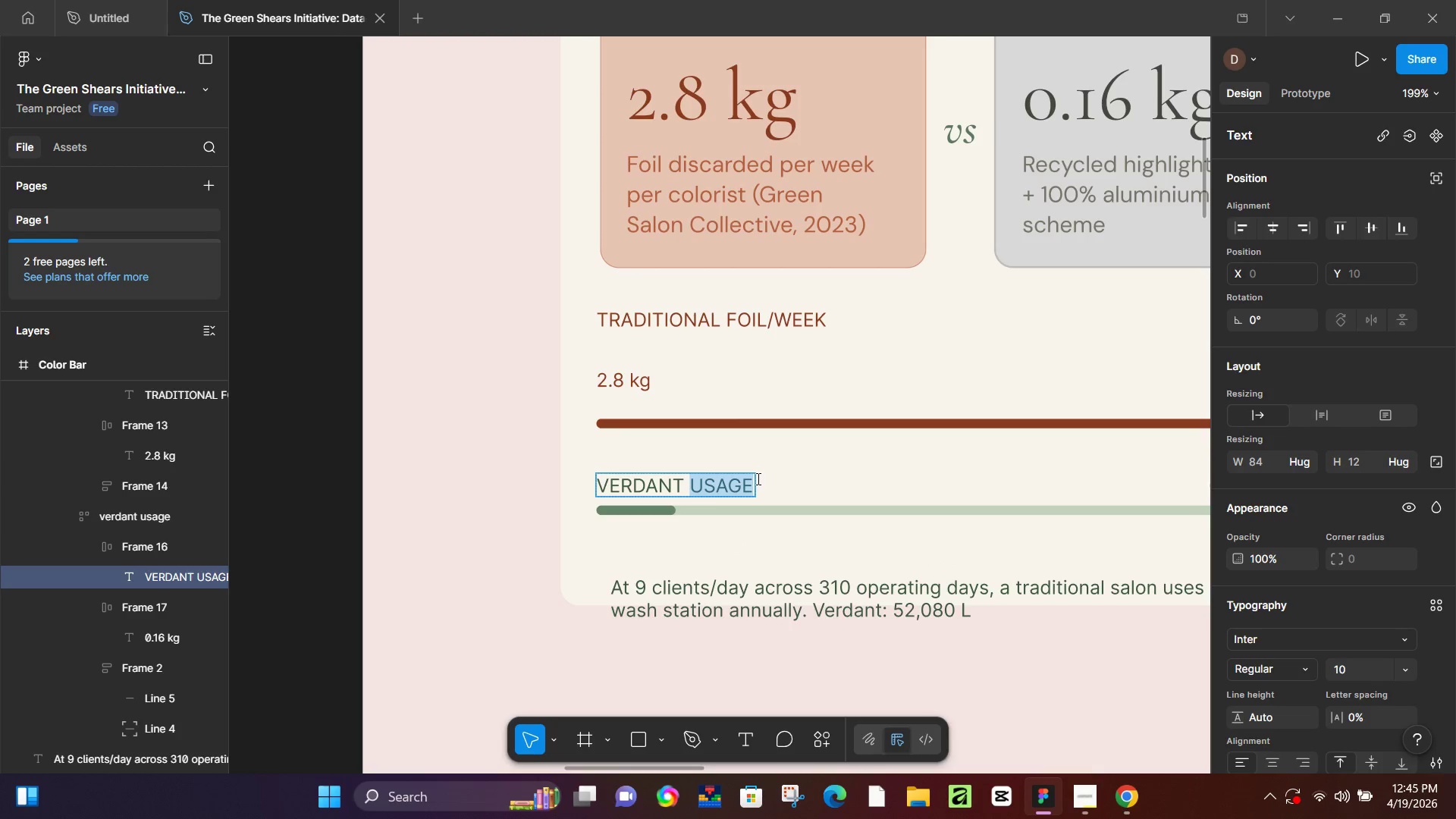 
type(FOIL)
key(Backspace)
type(/WEEK)
 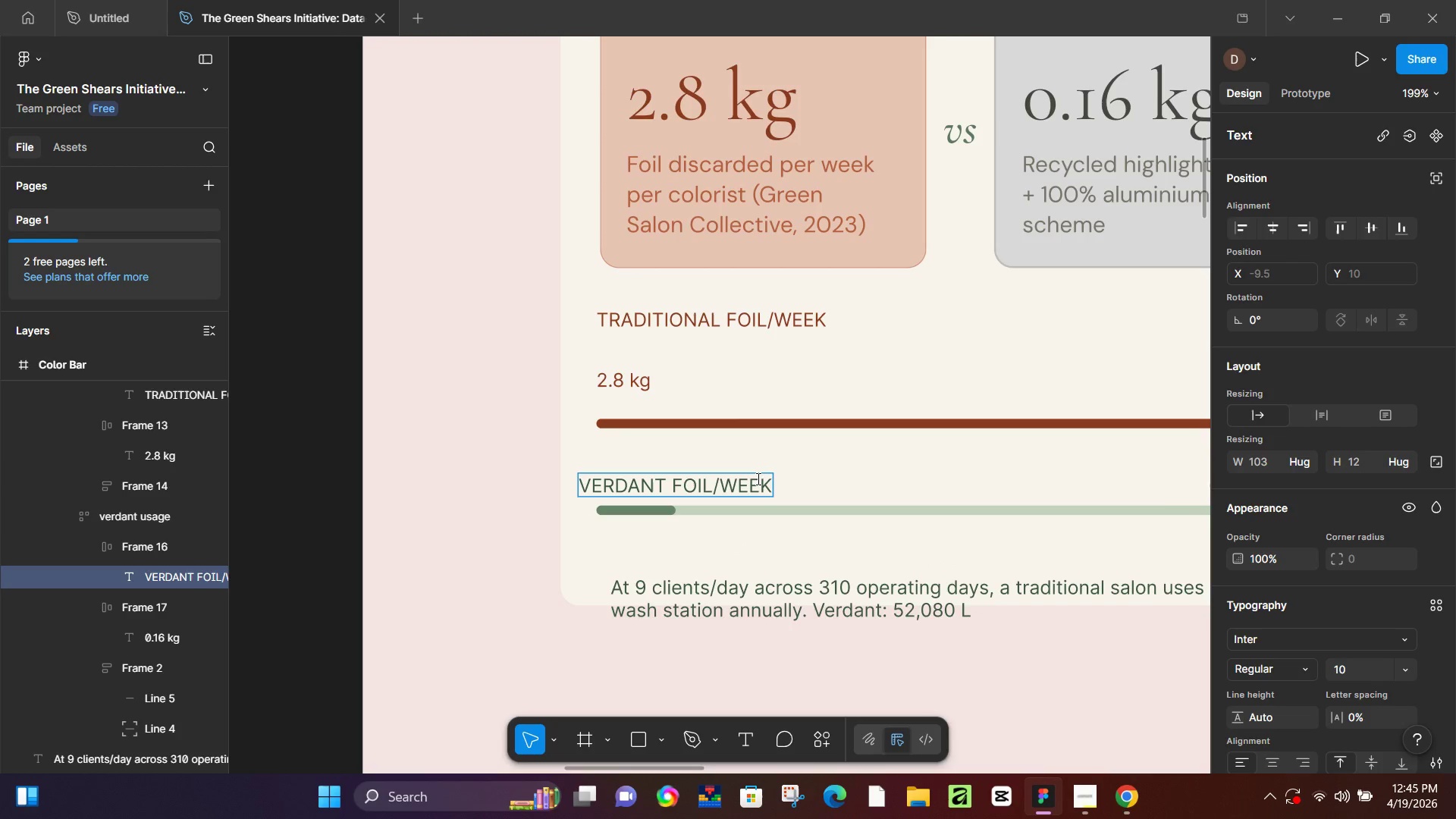 
left_click([280, 435])
 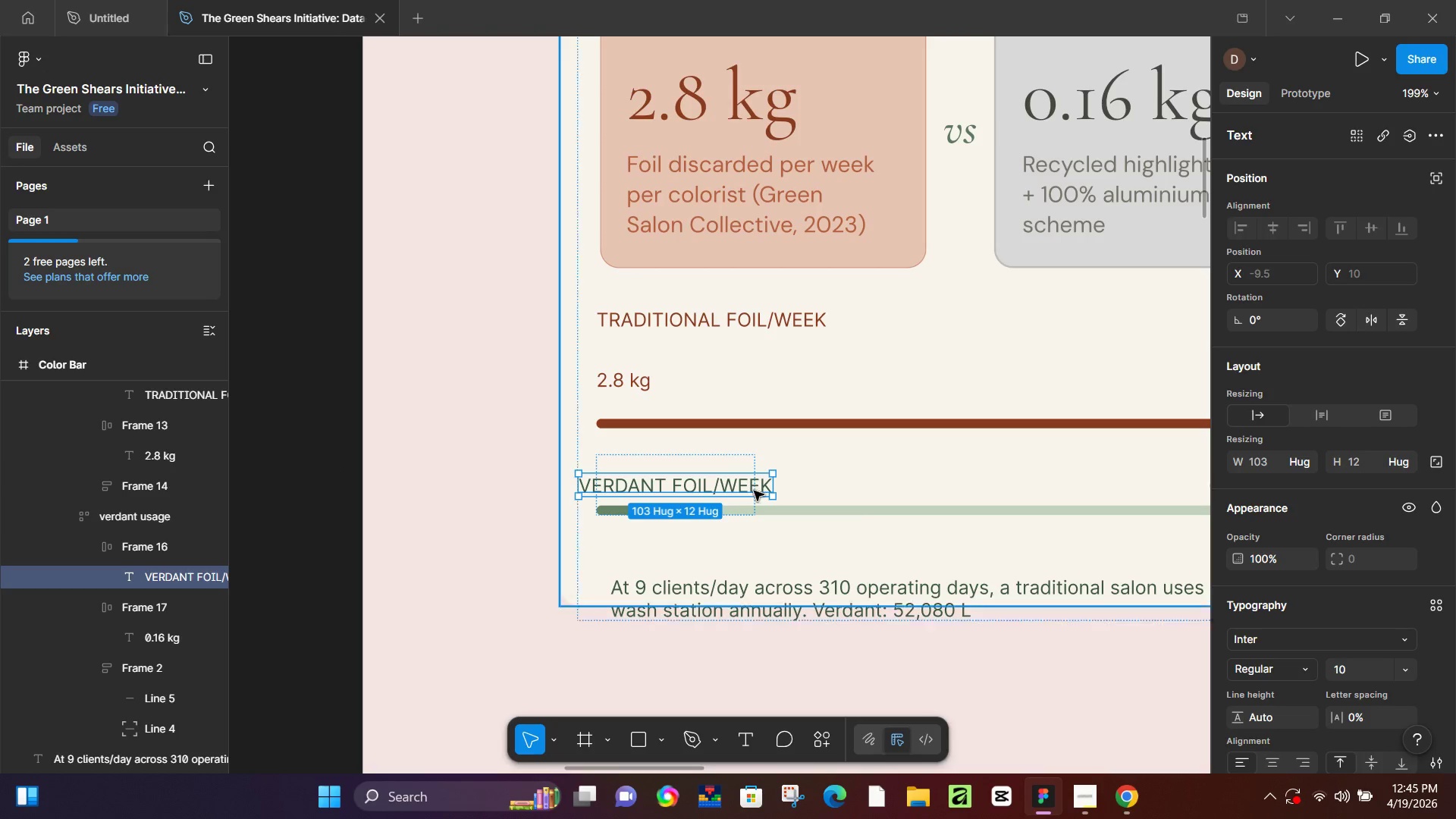 
hold_key(key=Space, duration=0.47)
 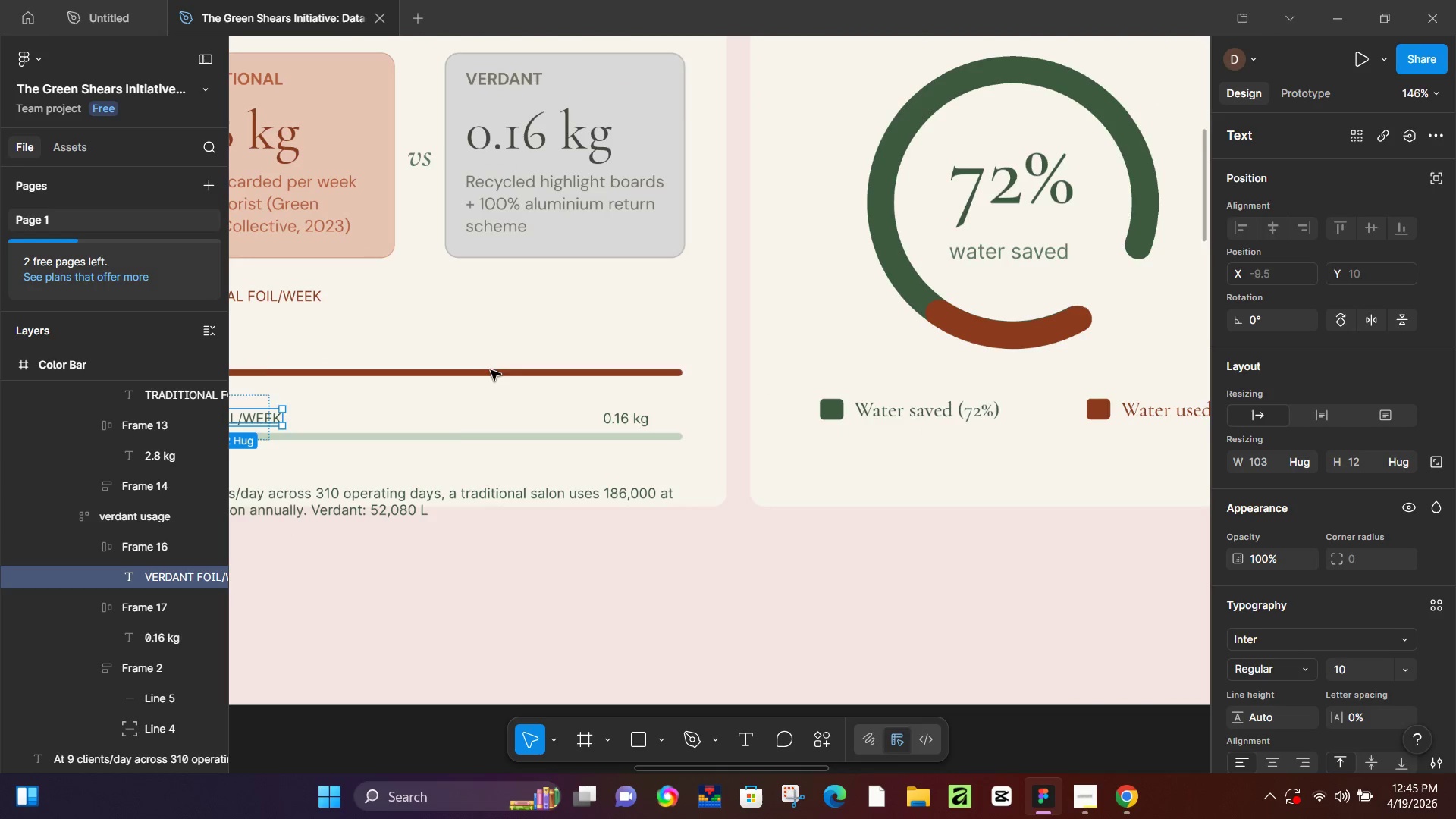 
left_click_drag(start_coordinate=[901, 560], to_coordinate=[336, 509])
 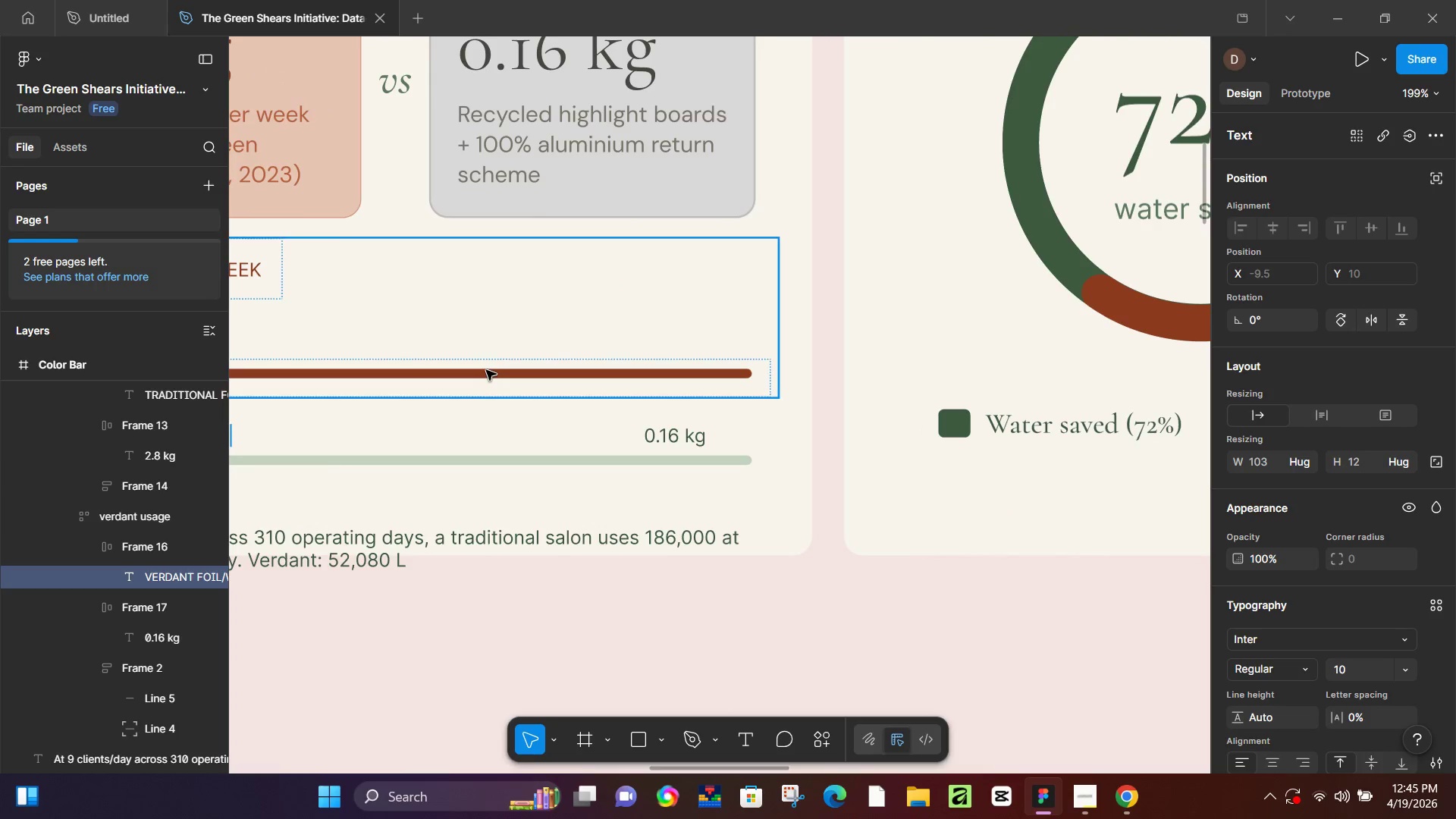 
key(Control+ControlLeft)
 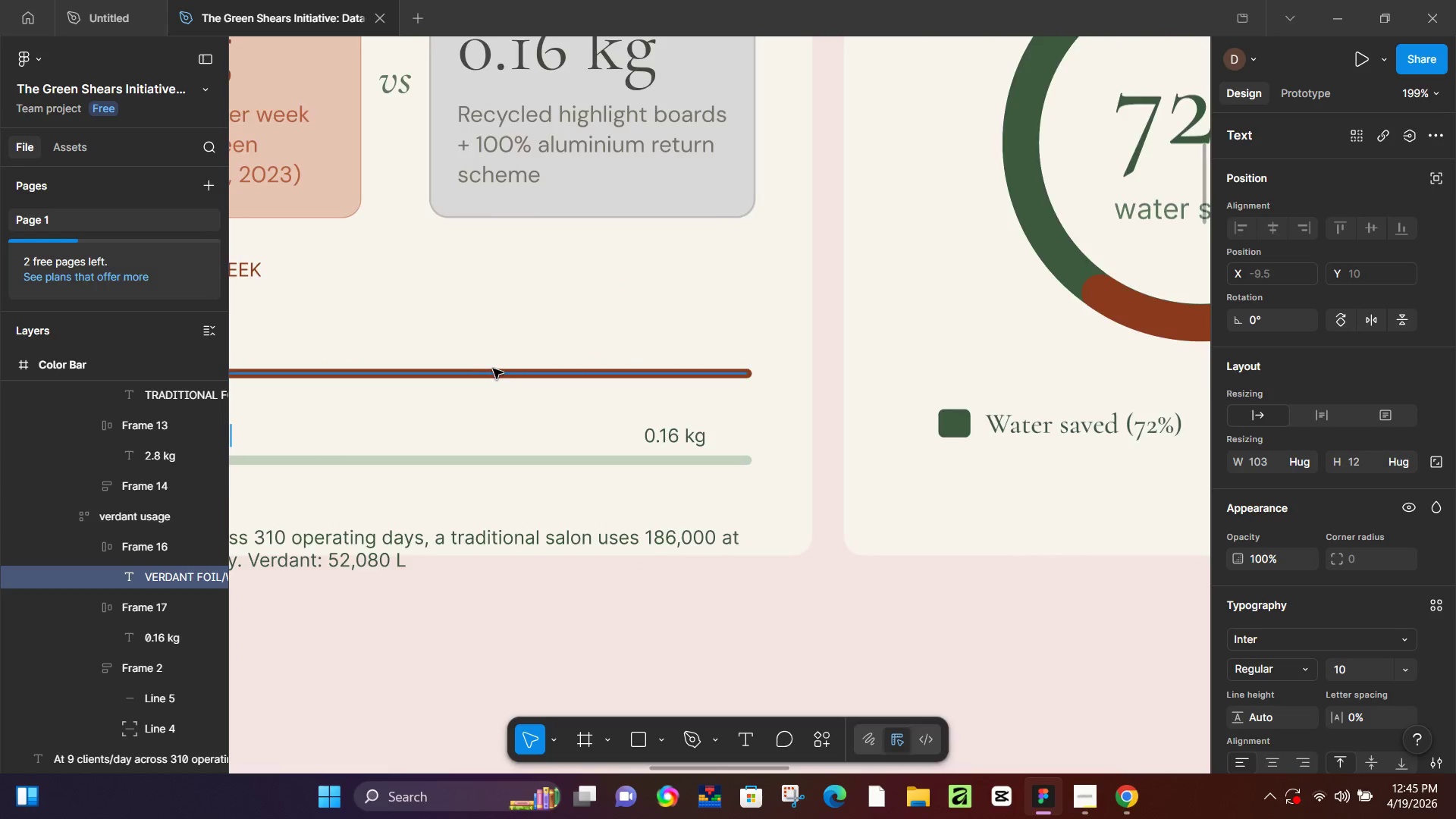 
hold_key(key=Space, duration=0.36)
 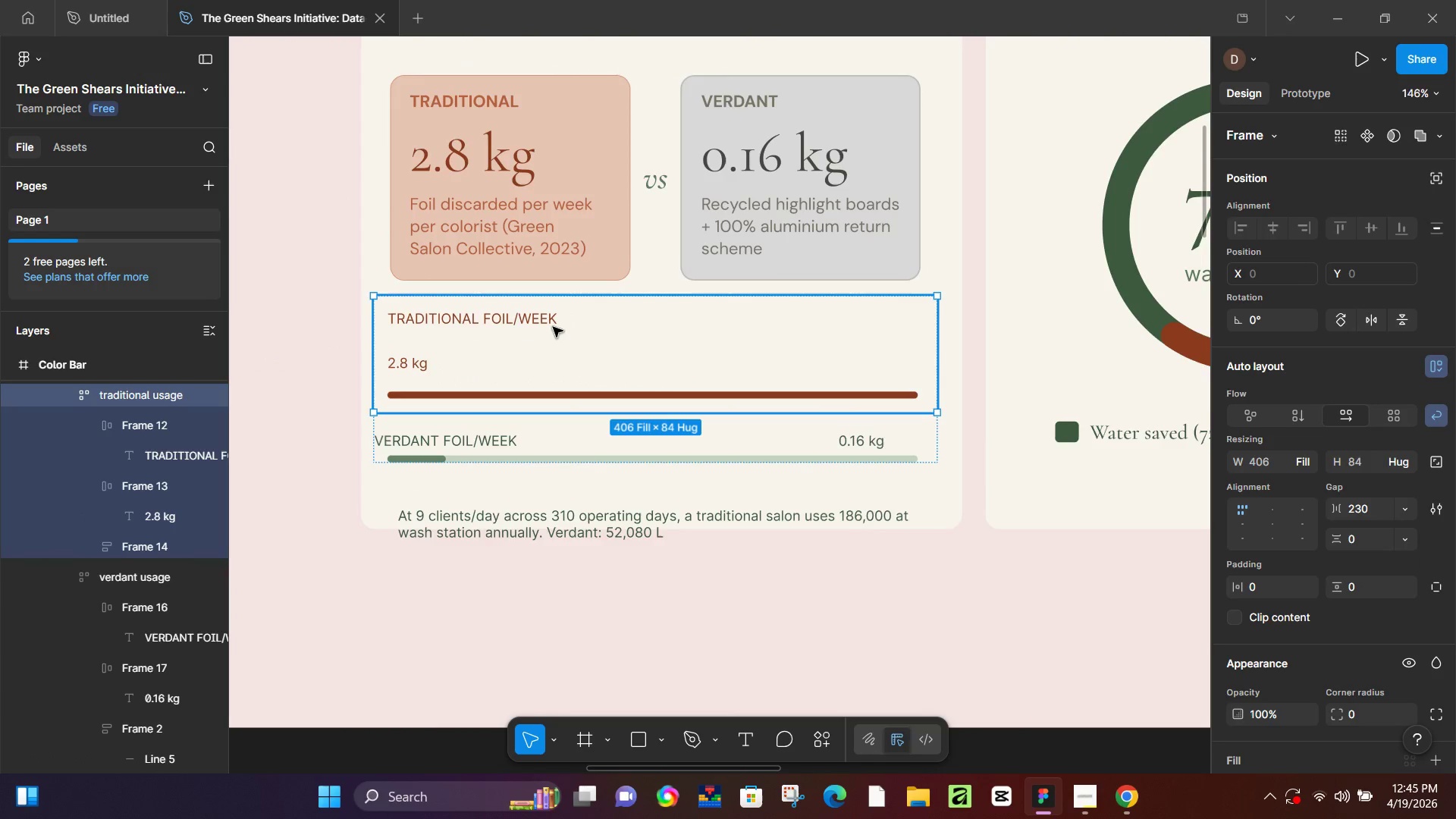 
left_click_drag(start_coordinate=[438, 432], to_coordinate=[673, 455])
 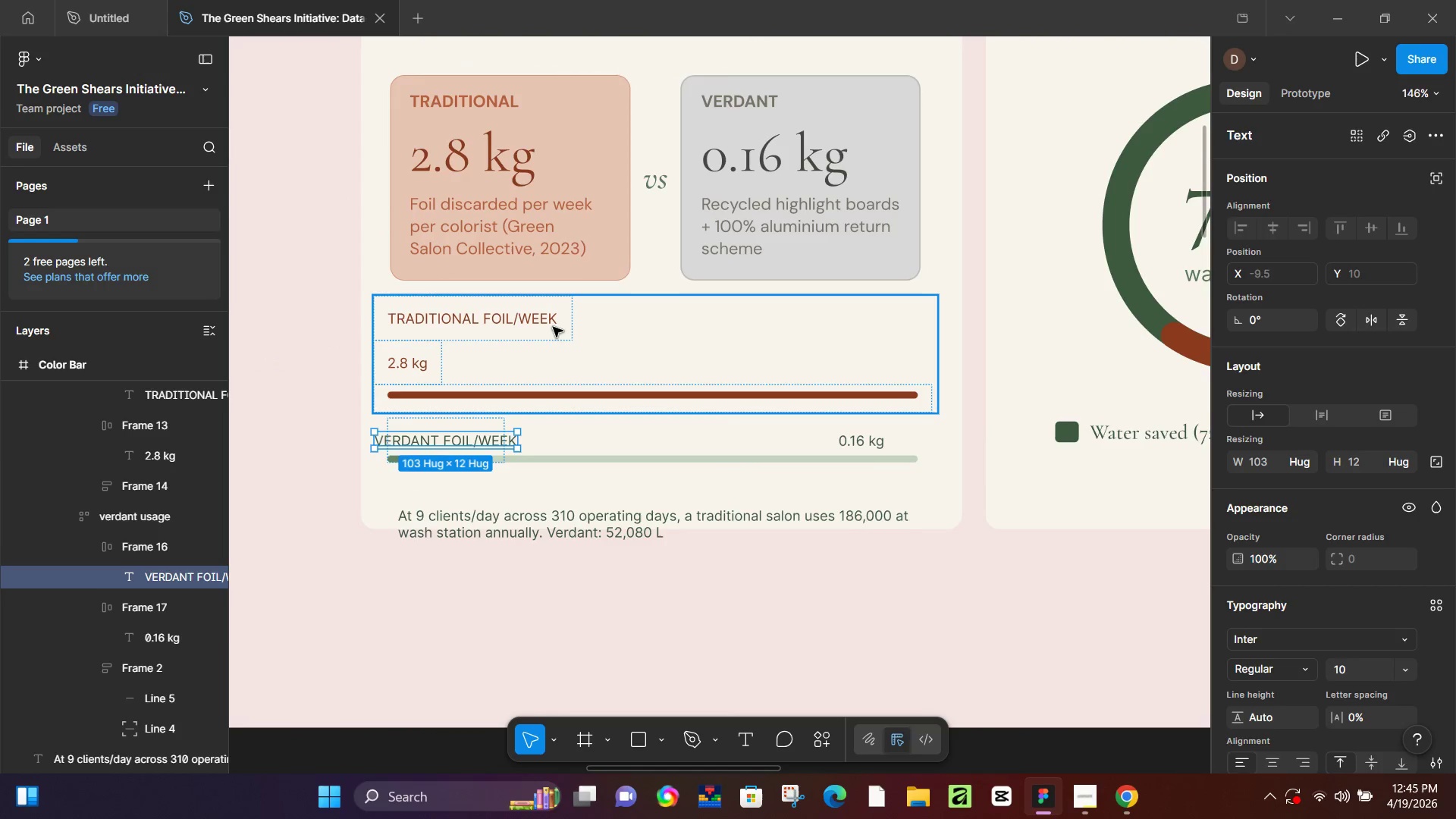 
scroll: coordinate [491, 369], scroll_direction: down, amount: 3.0
 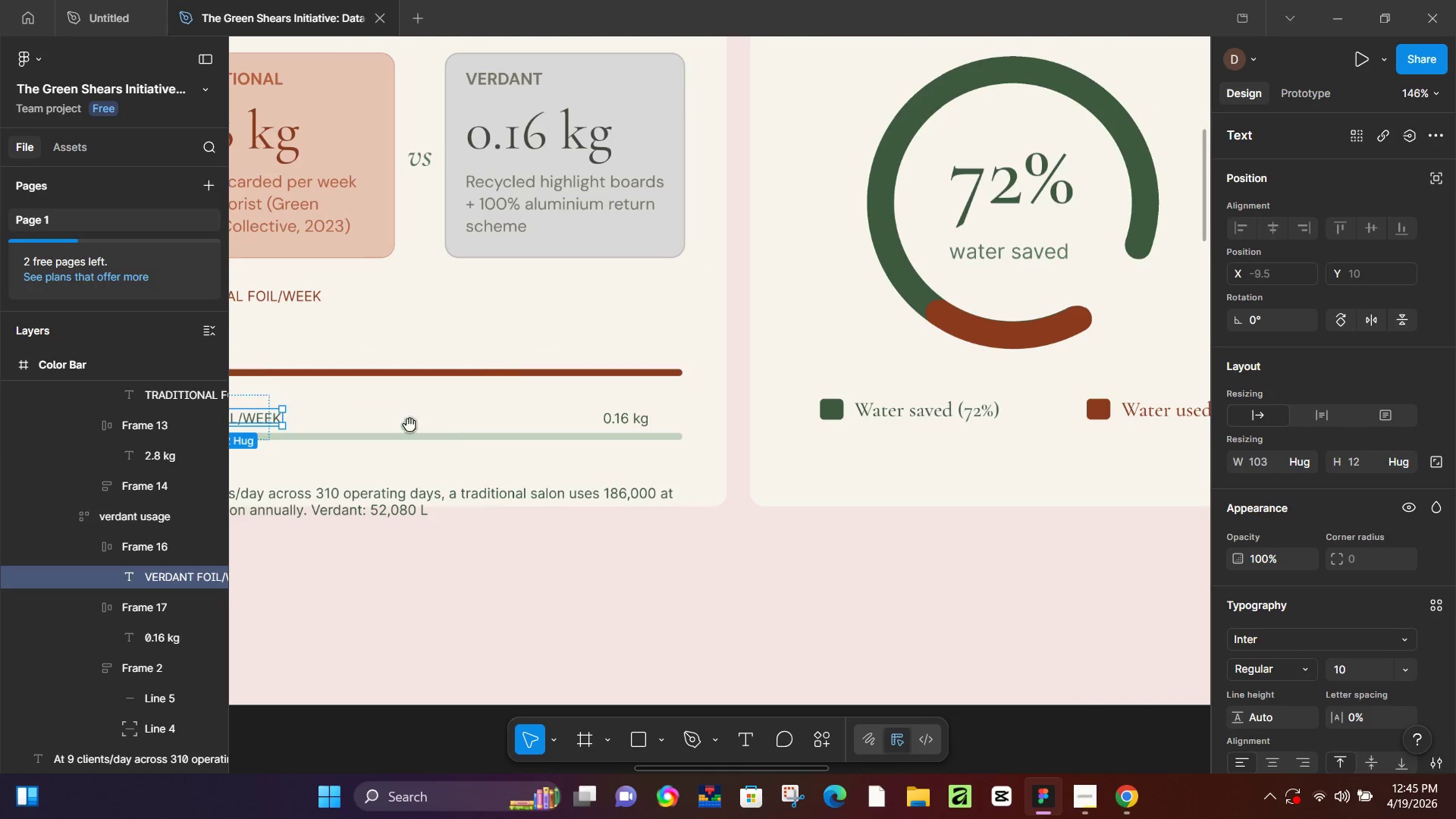 
left_click([553, 327])
 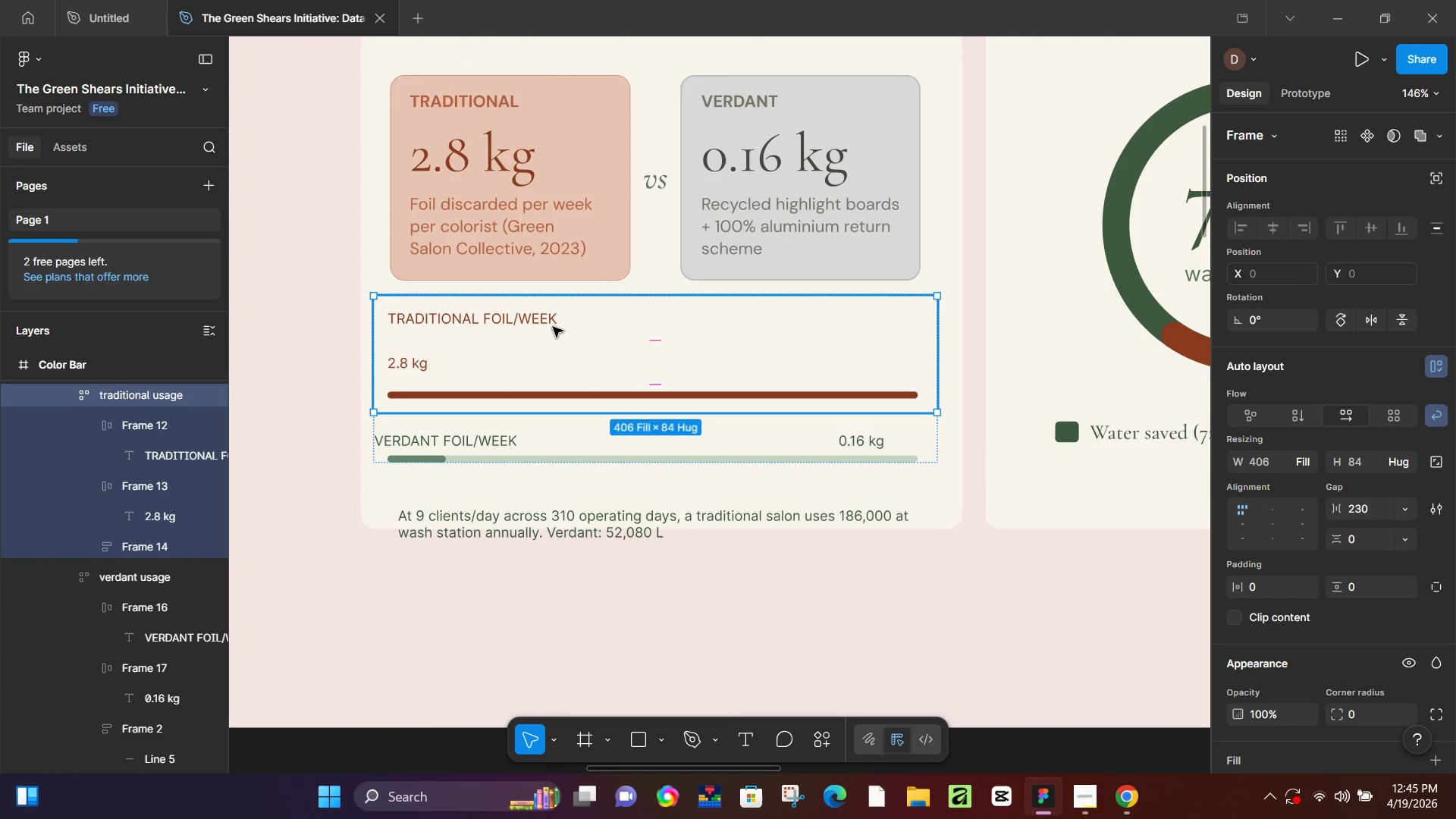 
double_click([553, 327])
 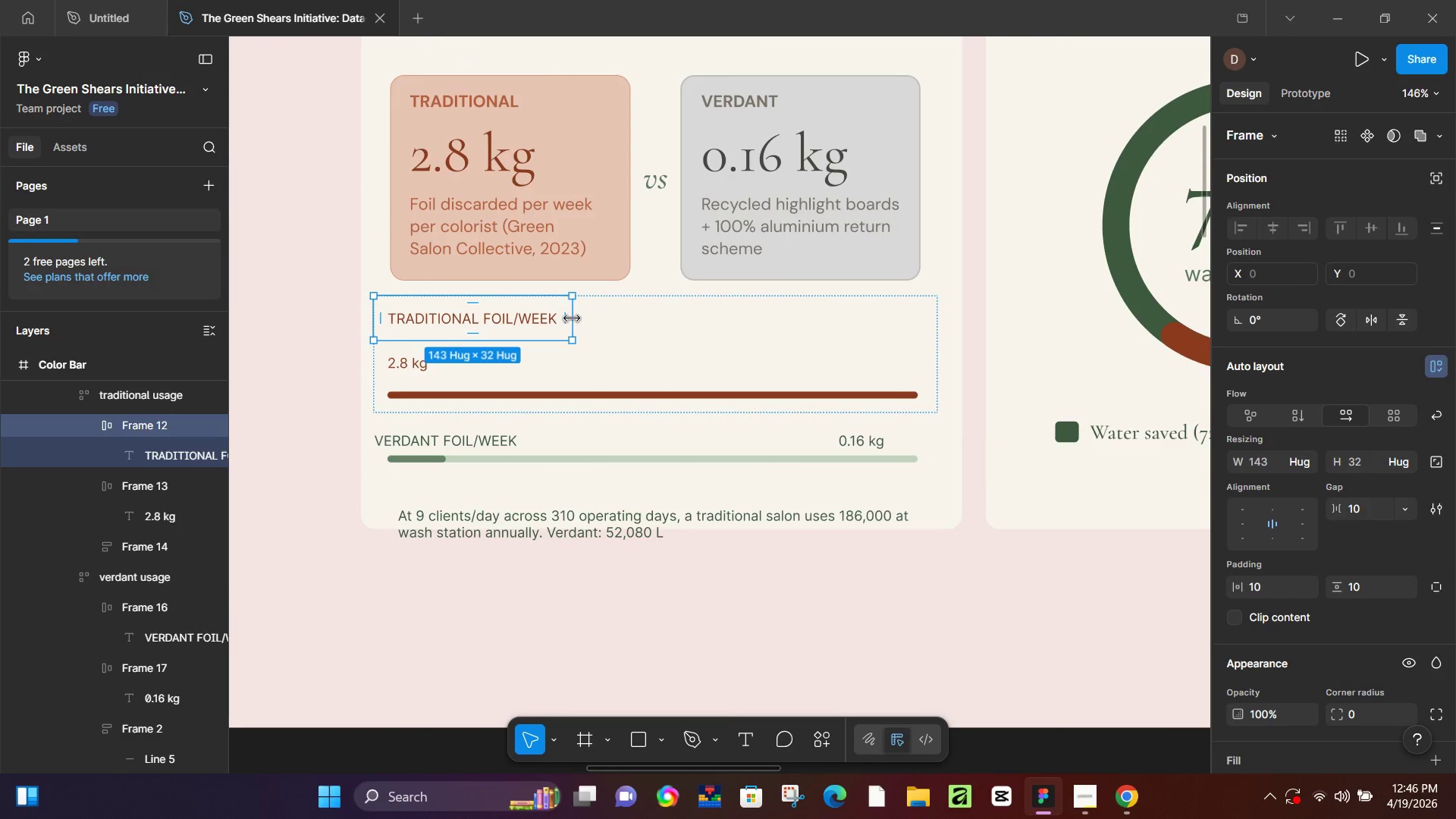 
left_click([635, 330])
 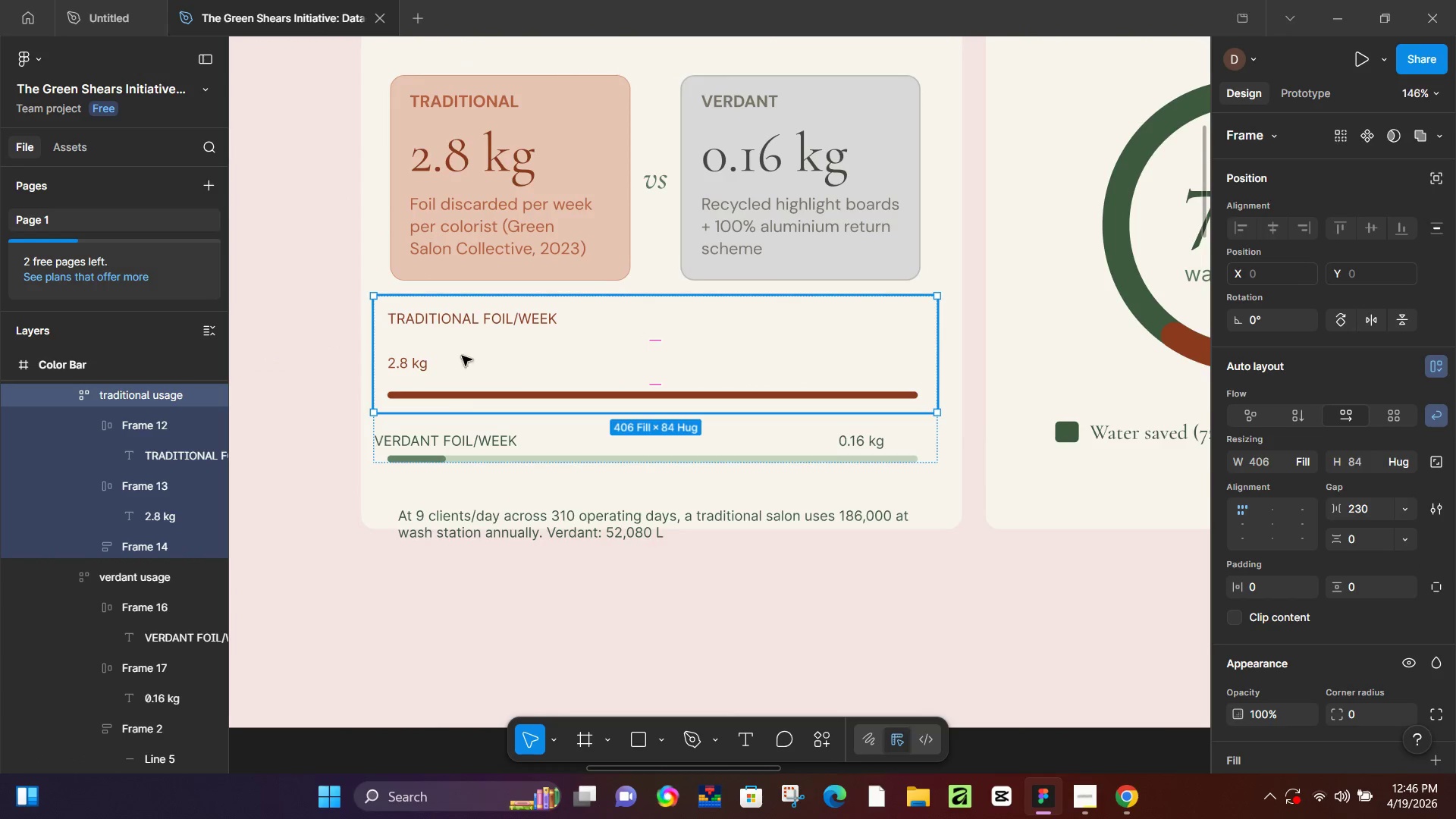 
double_click([408, 358])
 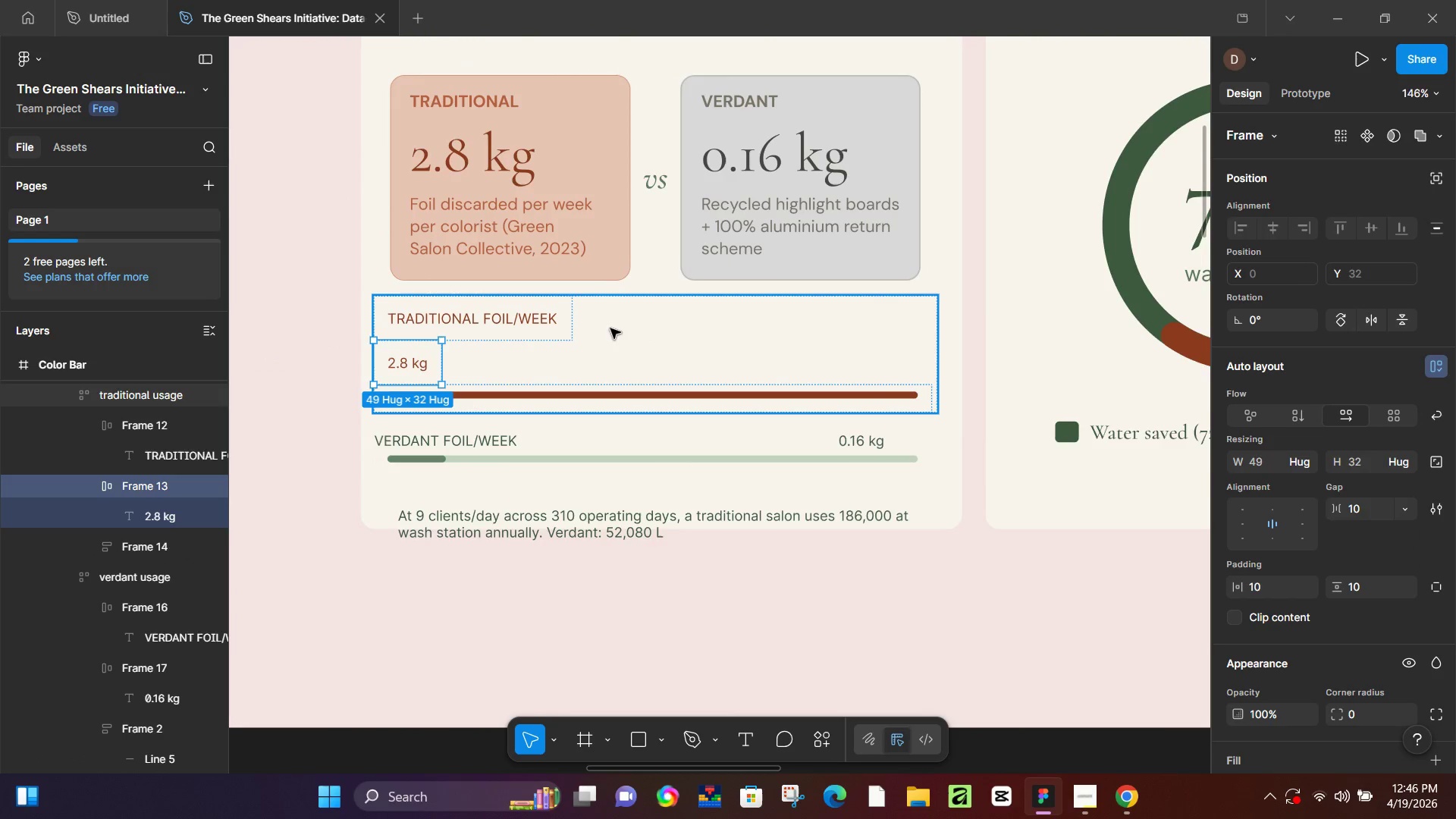 
double_click([610, 328])
 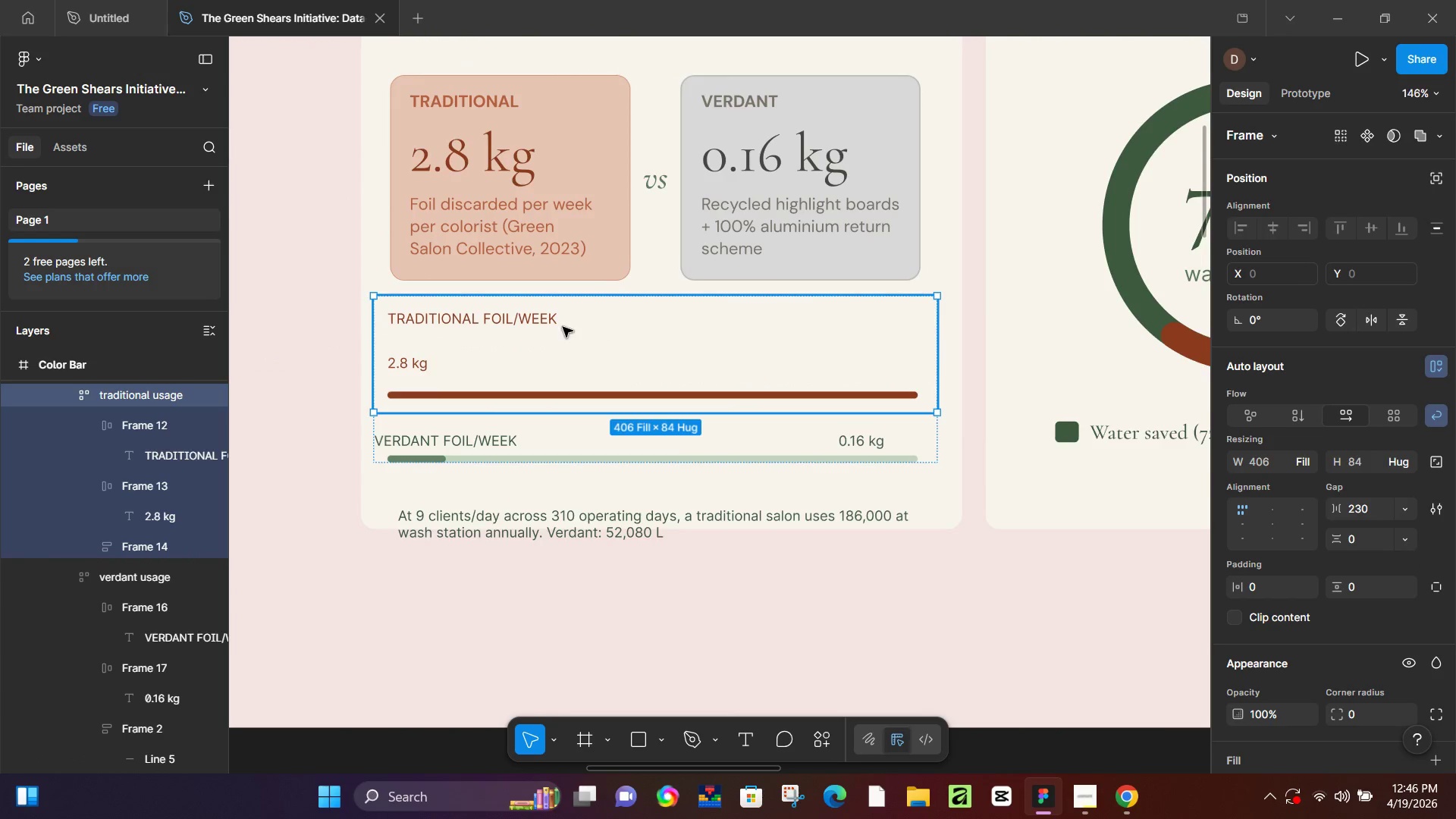 
triple_click([563, 327])
 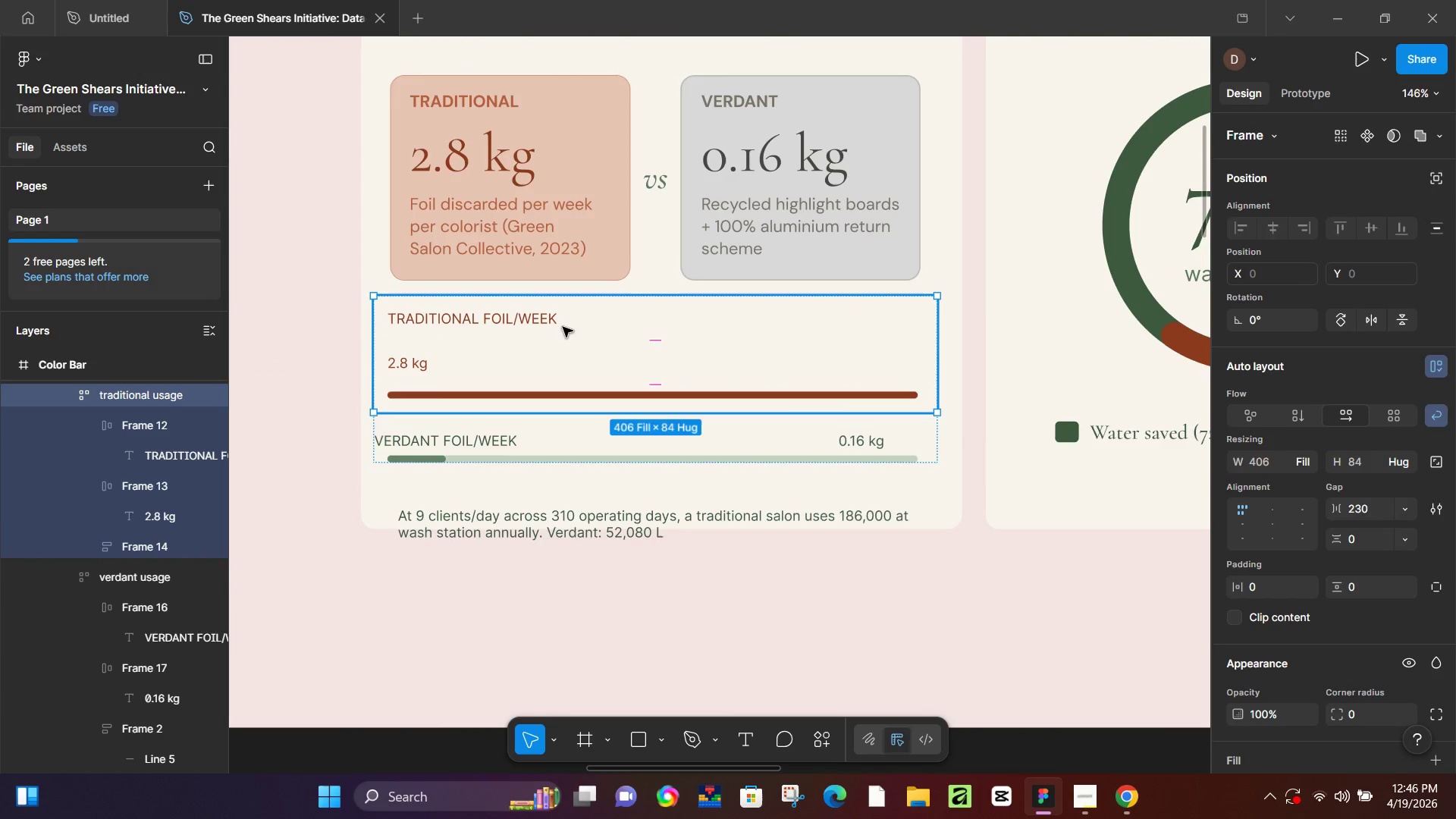 
triple_click([563, 327])
 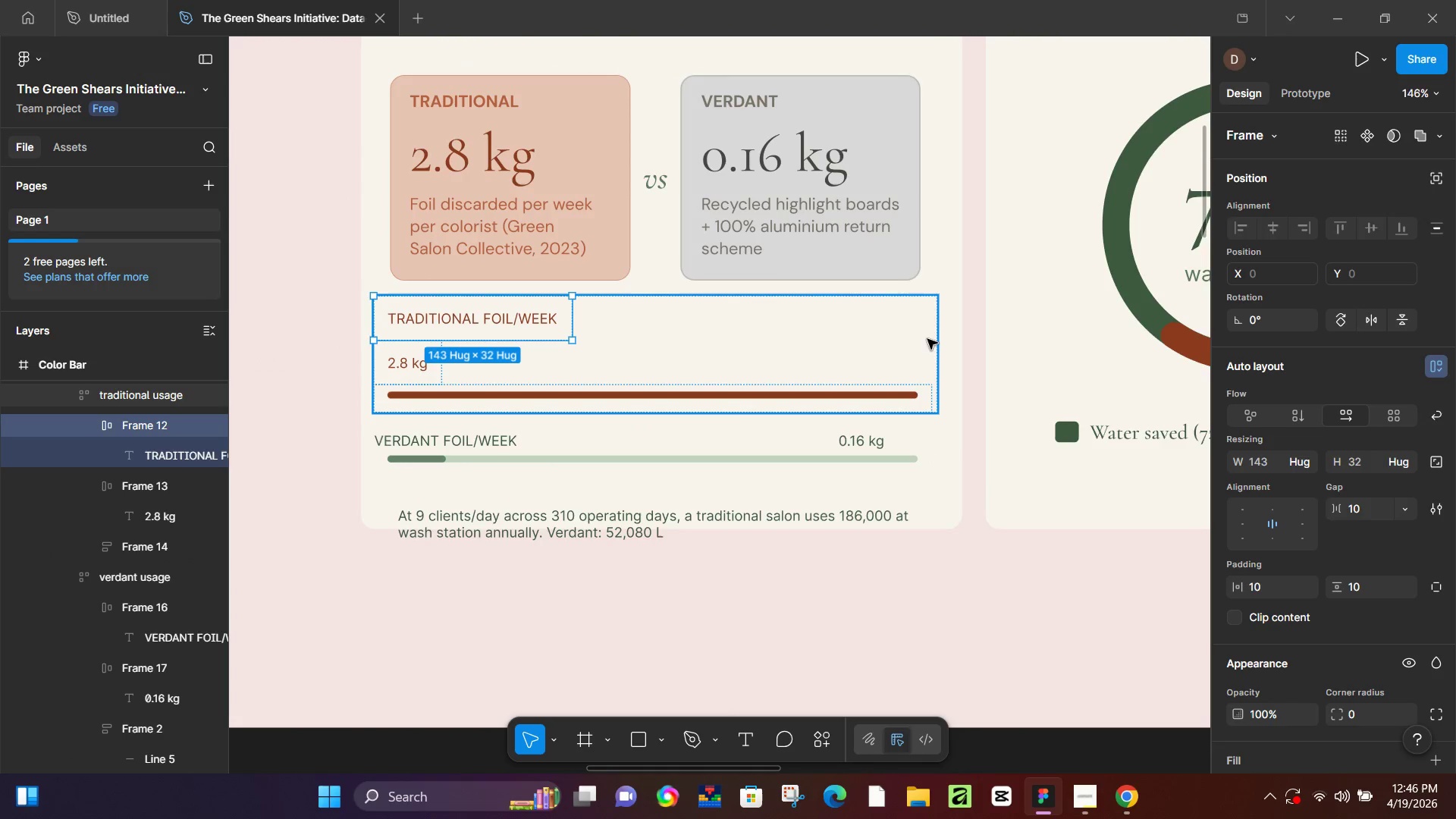 
left_click([940, 335])
 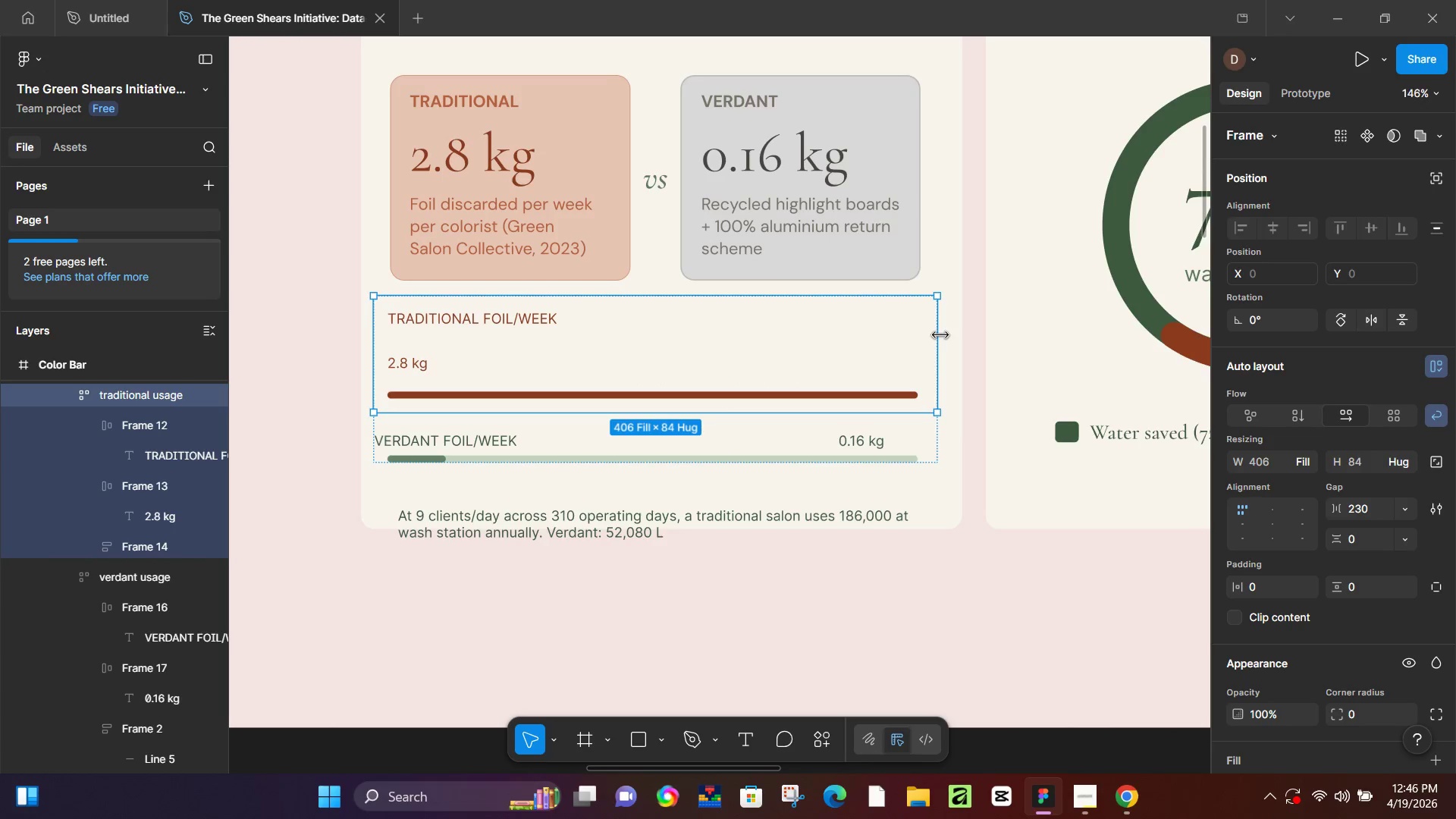 
left_click_drag(start_coordinate=[940, 335], to_coordinate=[974, 332])
 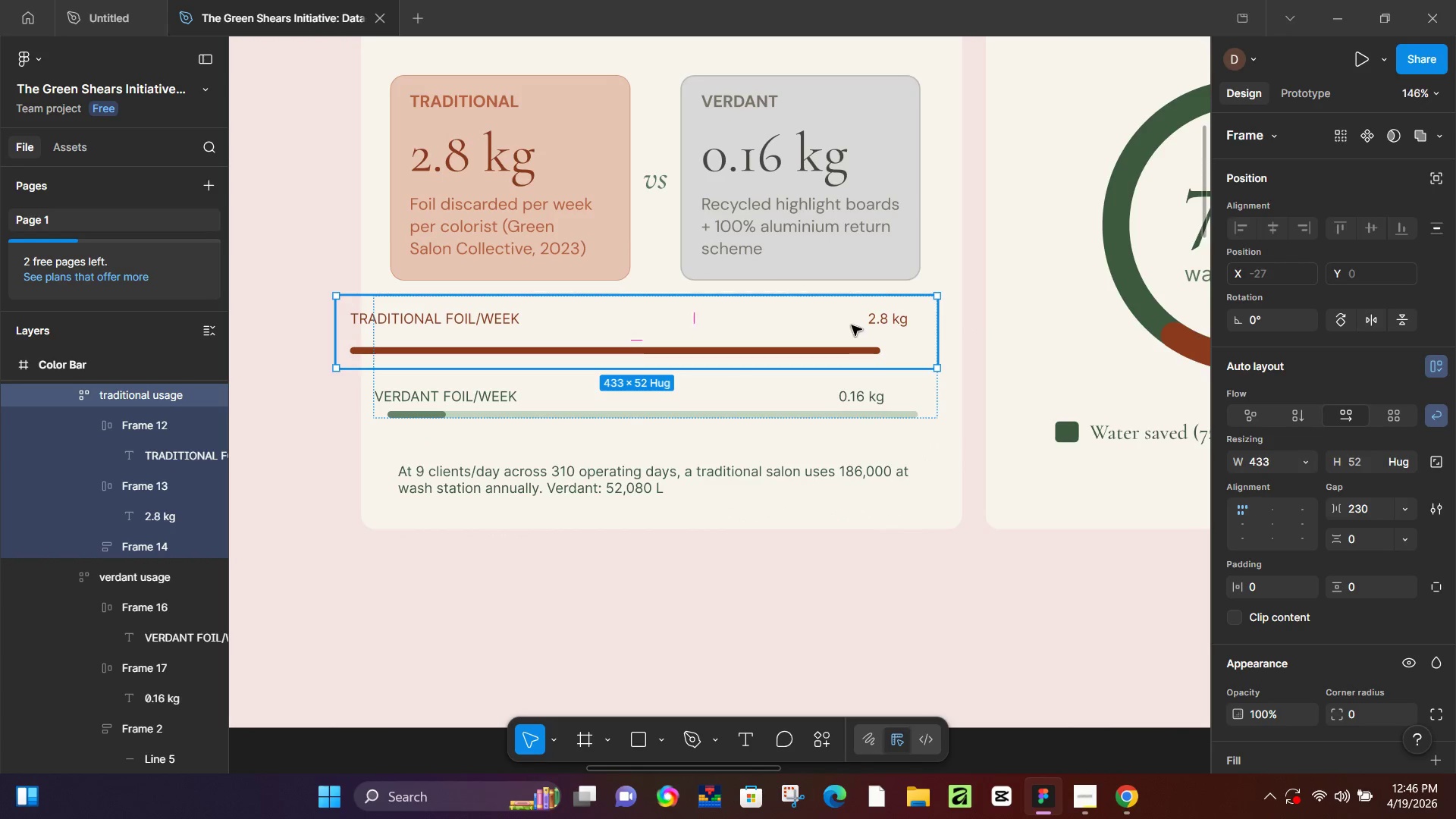 
left_click([852, 325])
 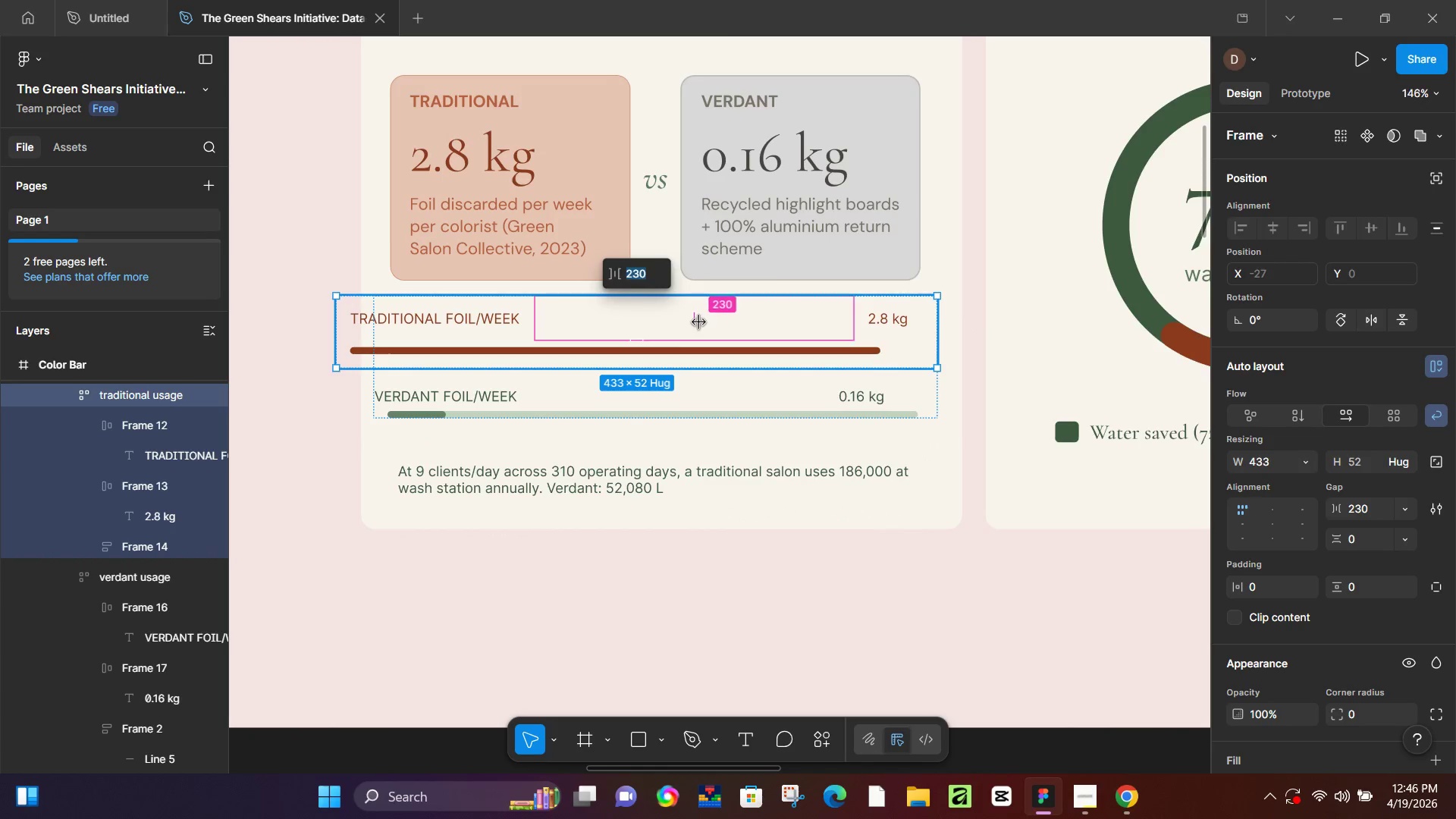 
left_click_drag(start_coordinate=[699, 322], to_coordinate=[675, 322])
 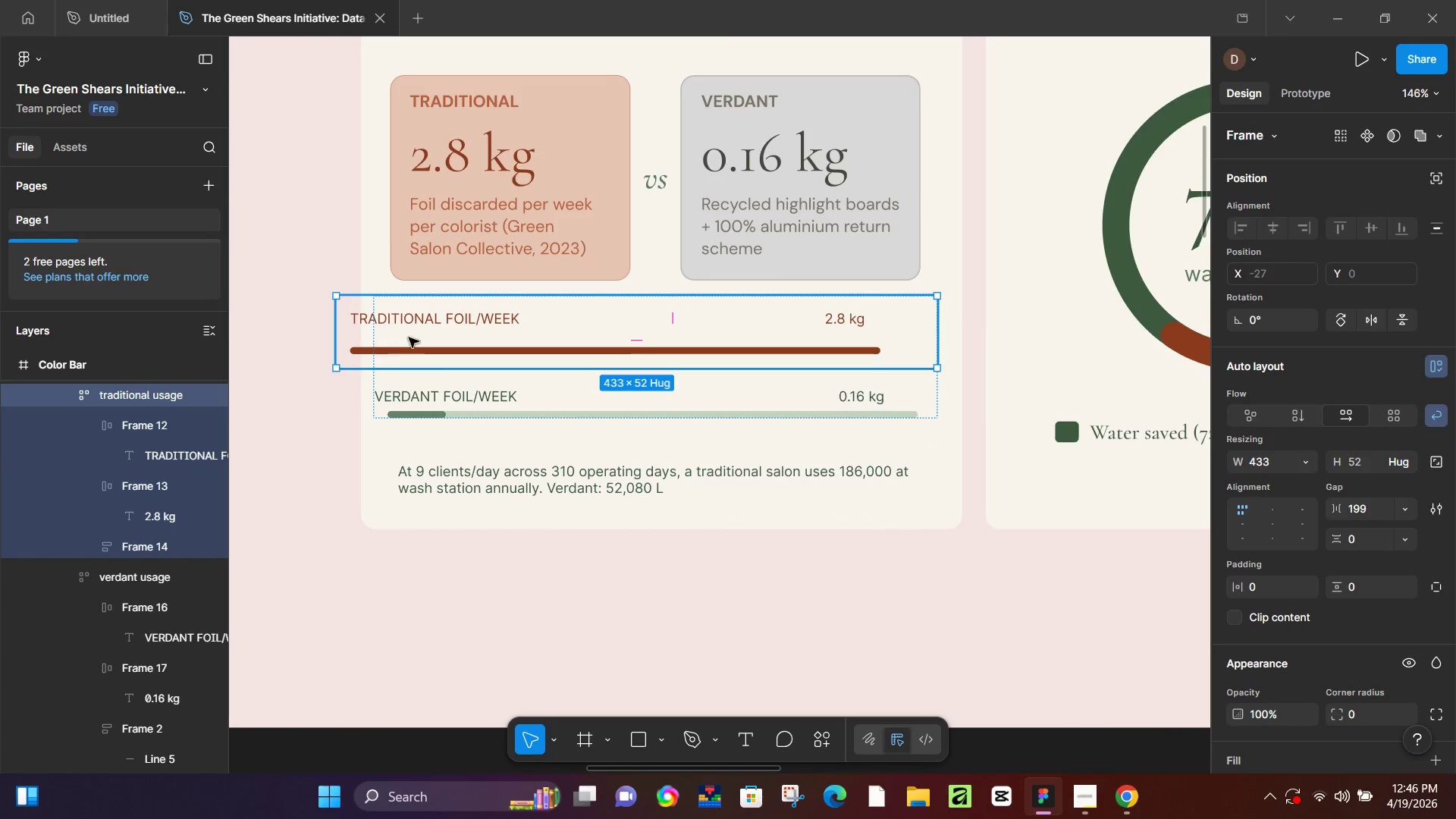 
left_click_drag(start_coordinate=[673, 318], to_coordinate=[656, 318])
 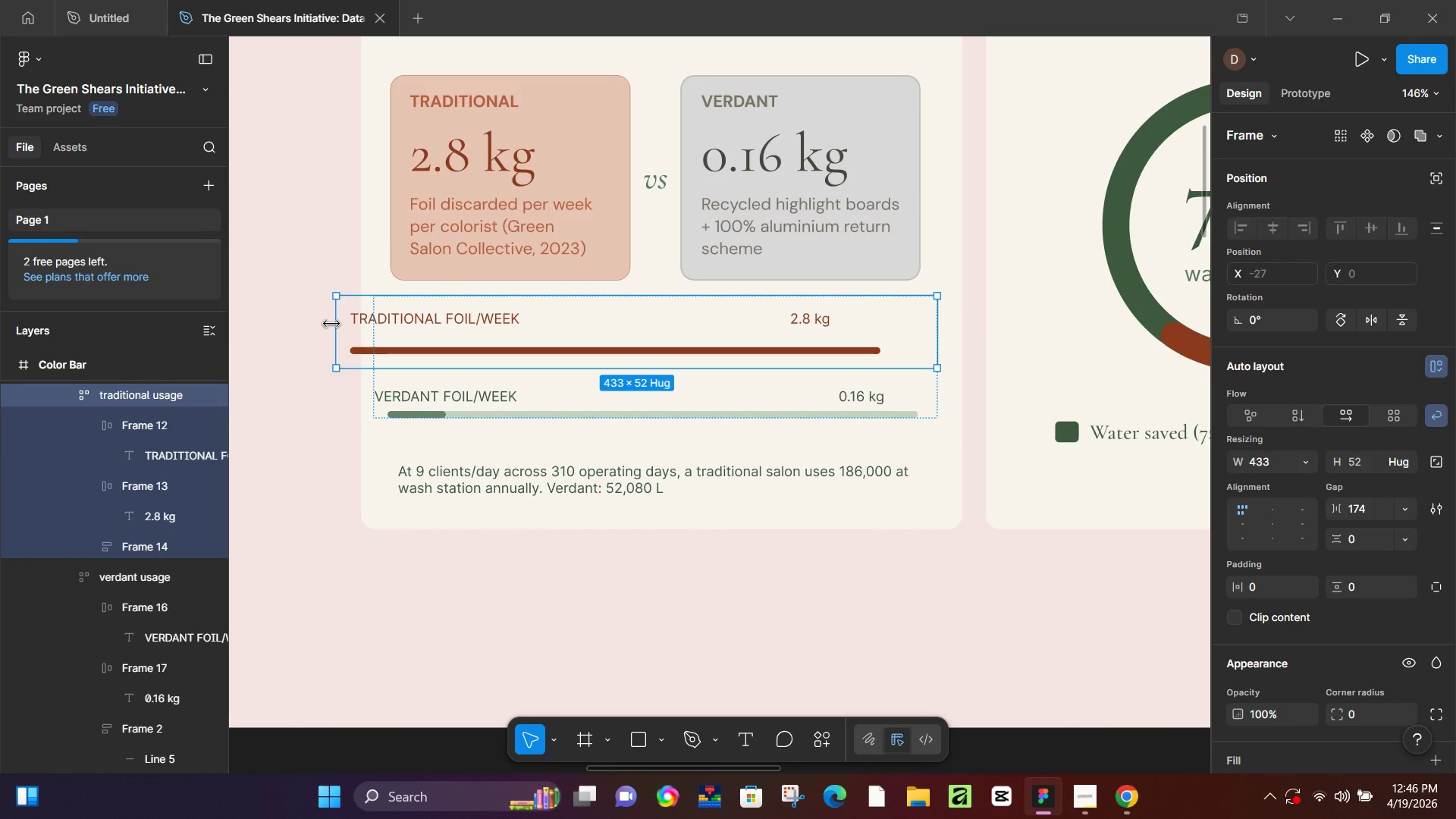 
left_click_drag(start_coordinate=[331, 323], to_coordinate=[376, 318])
 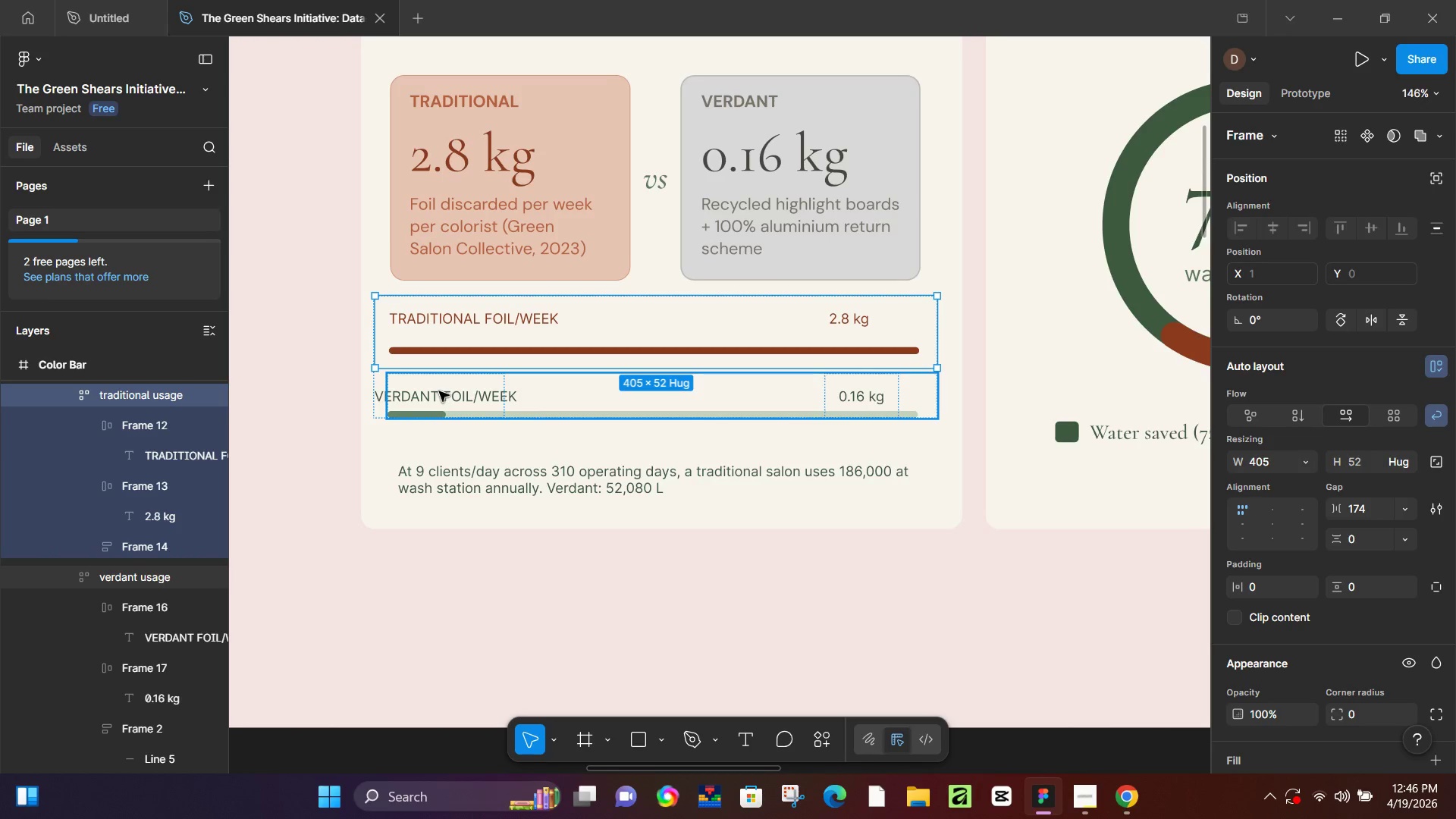 
left_click([440, 391])
 